 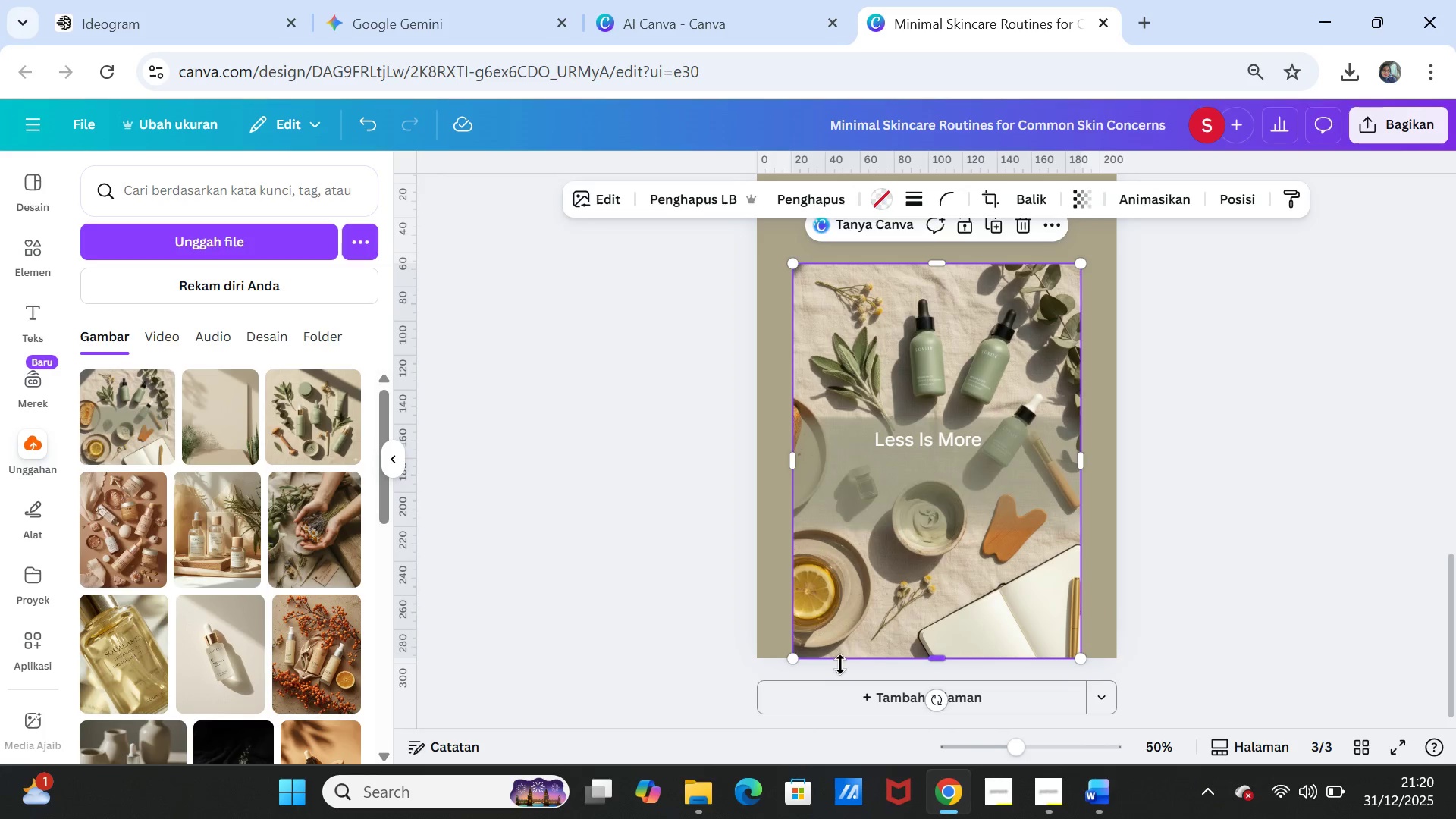 
left_click_drag(start_coordinate=[799, 655], to_coordinate=[817, 610])
 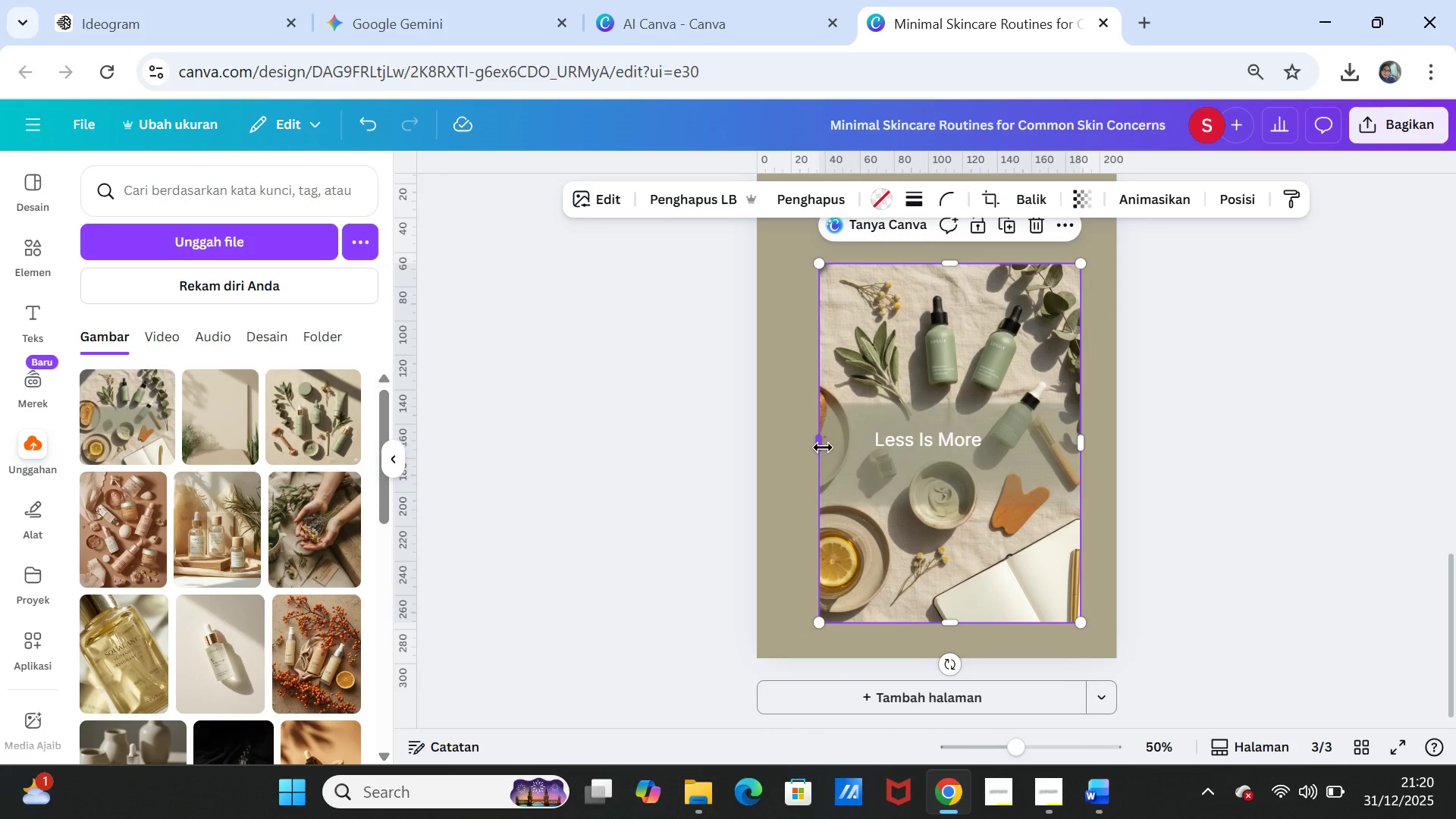 
left_click_drag(start_coordinate=[823, 447], to_coordinate=[796, 444])
 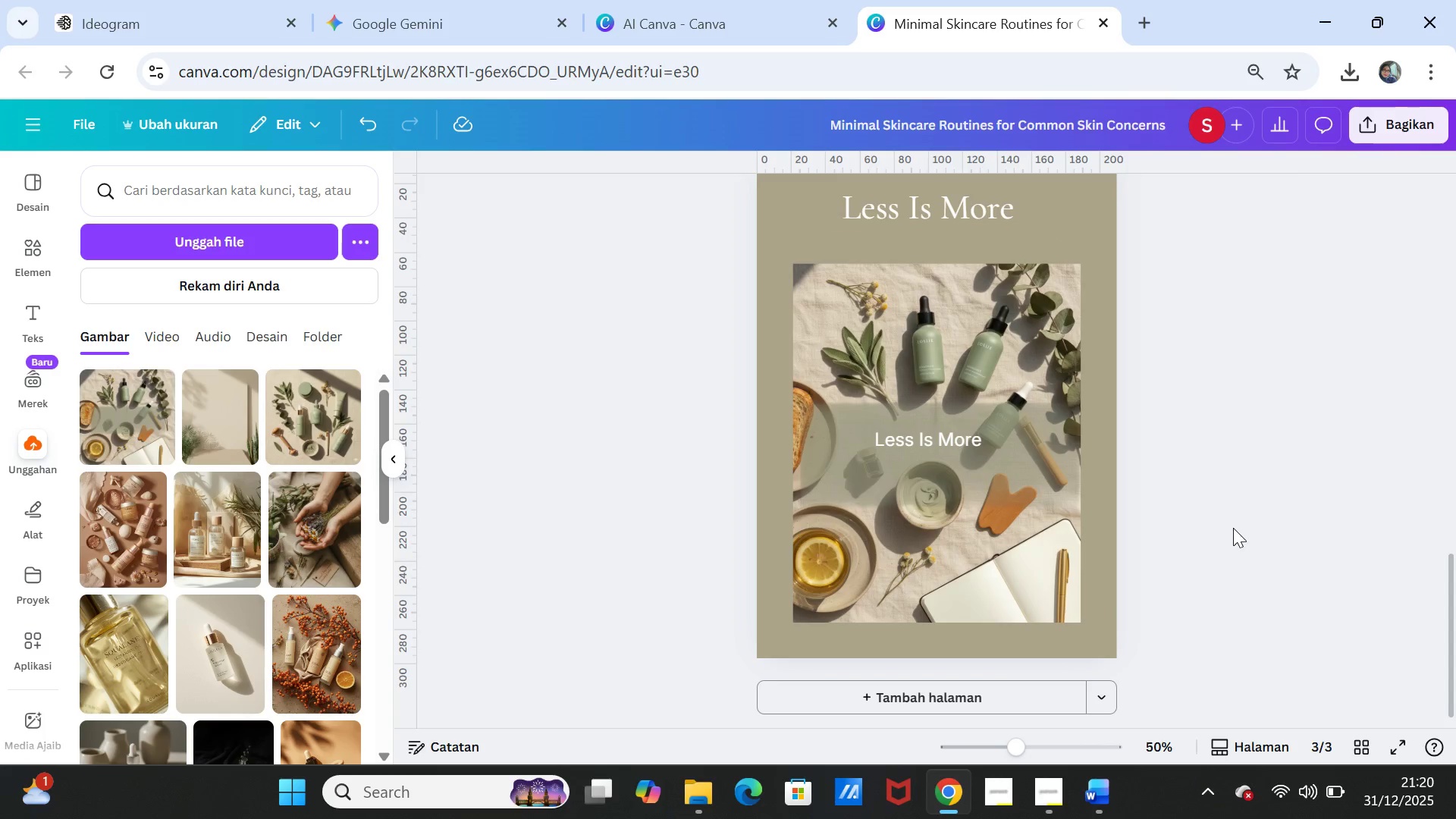 
scroll: coordinate [1235, 532], scroll_direction: up, amount: 1.0
 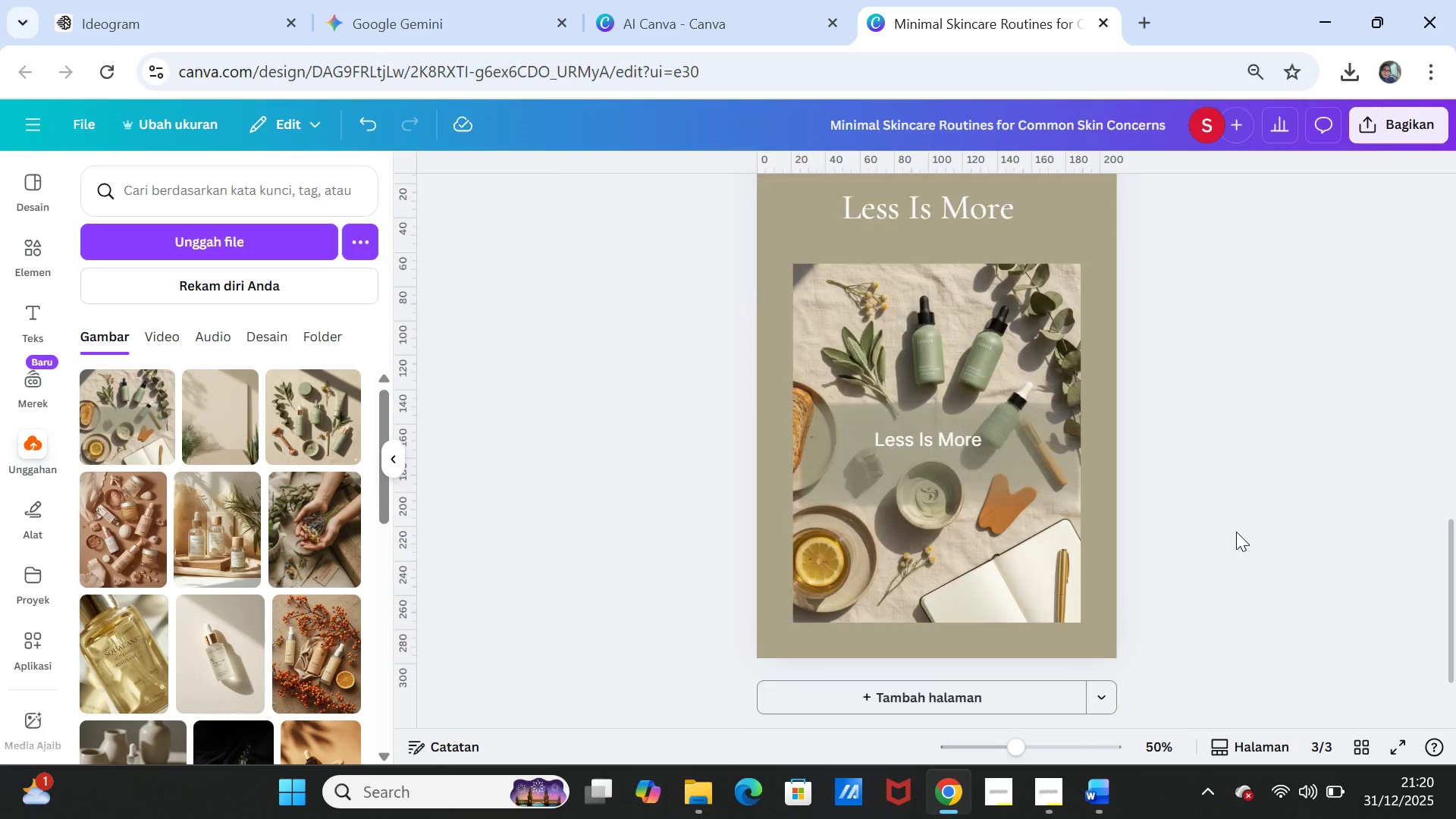 
scroll: coordinate [479, 594], scroll_direction: down, amount: 54.0
 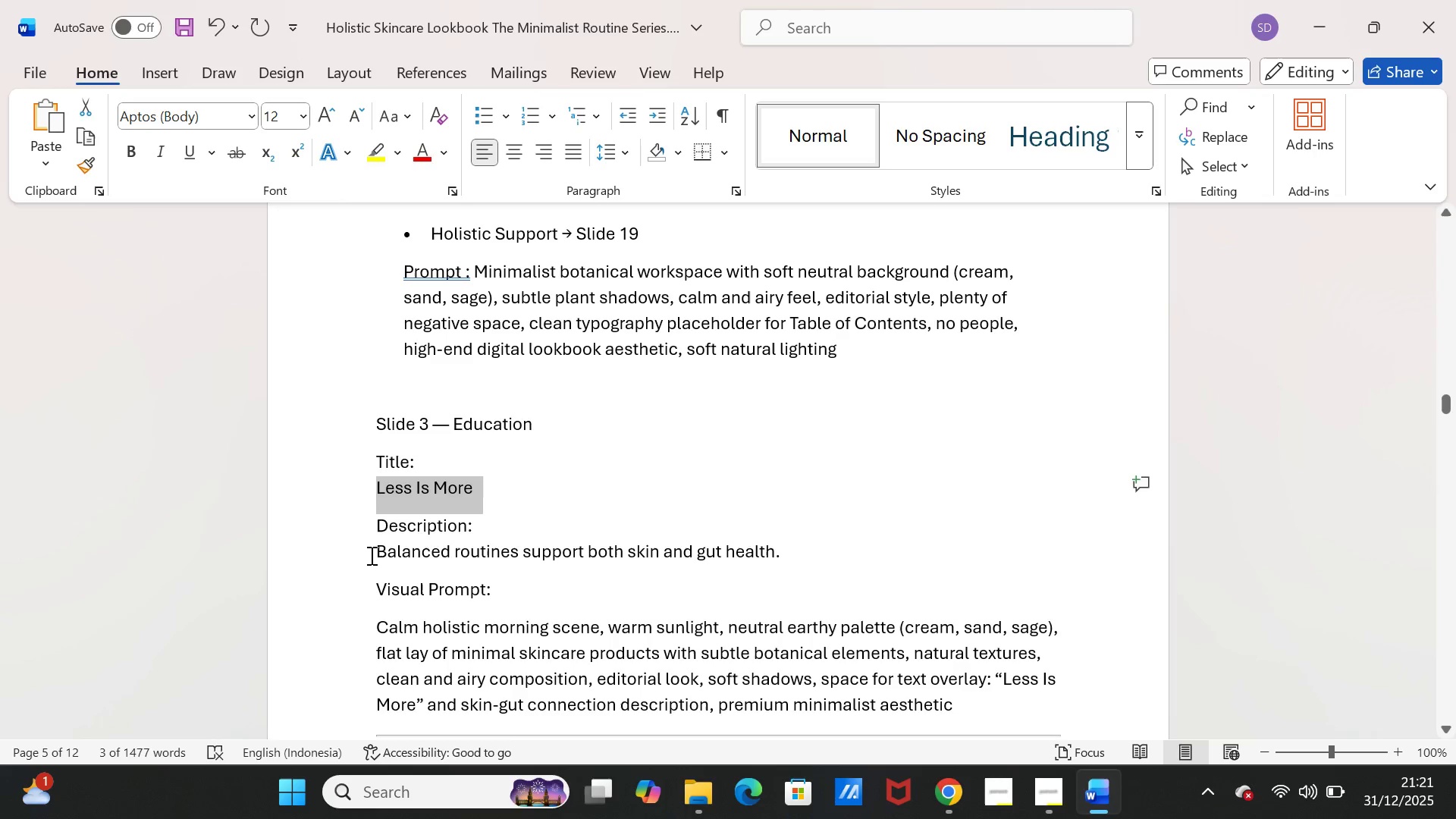 
left_click_drag(start_coordinate=[373, 553], to_coordinate=[805, 554])
 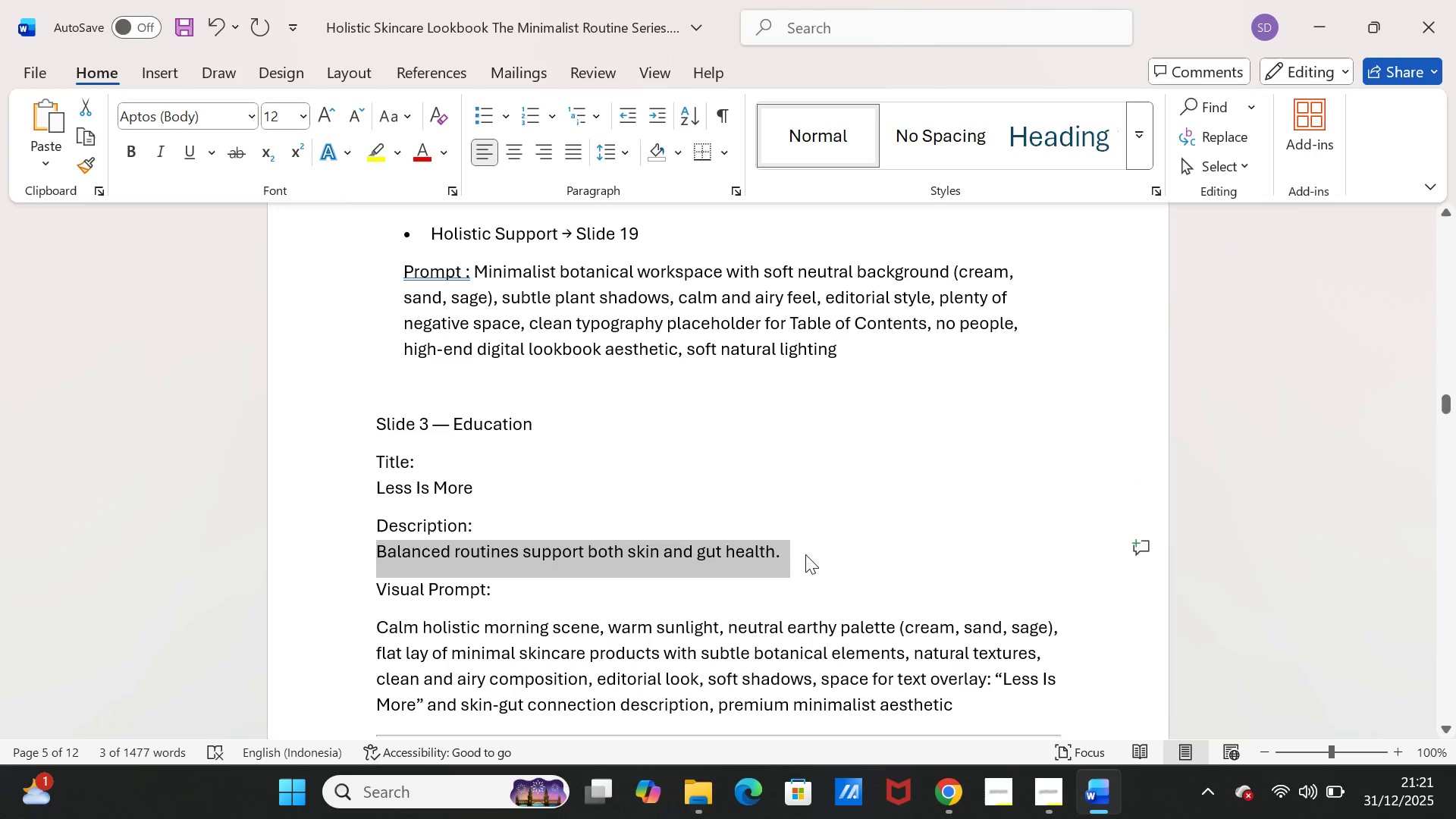 
key(Control+C)
 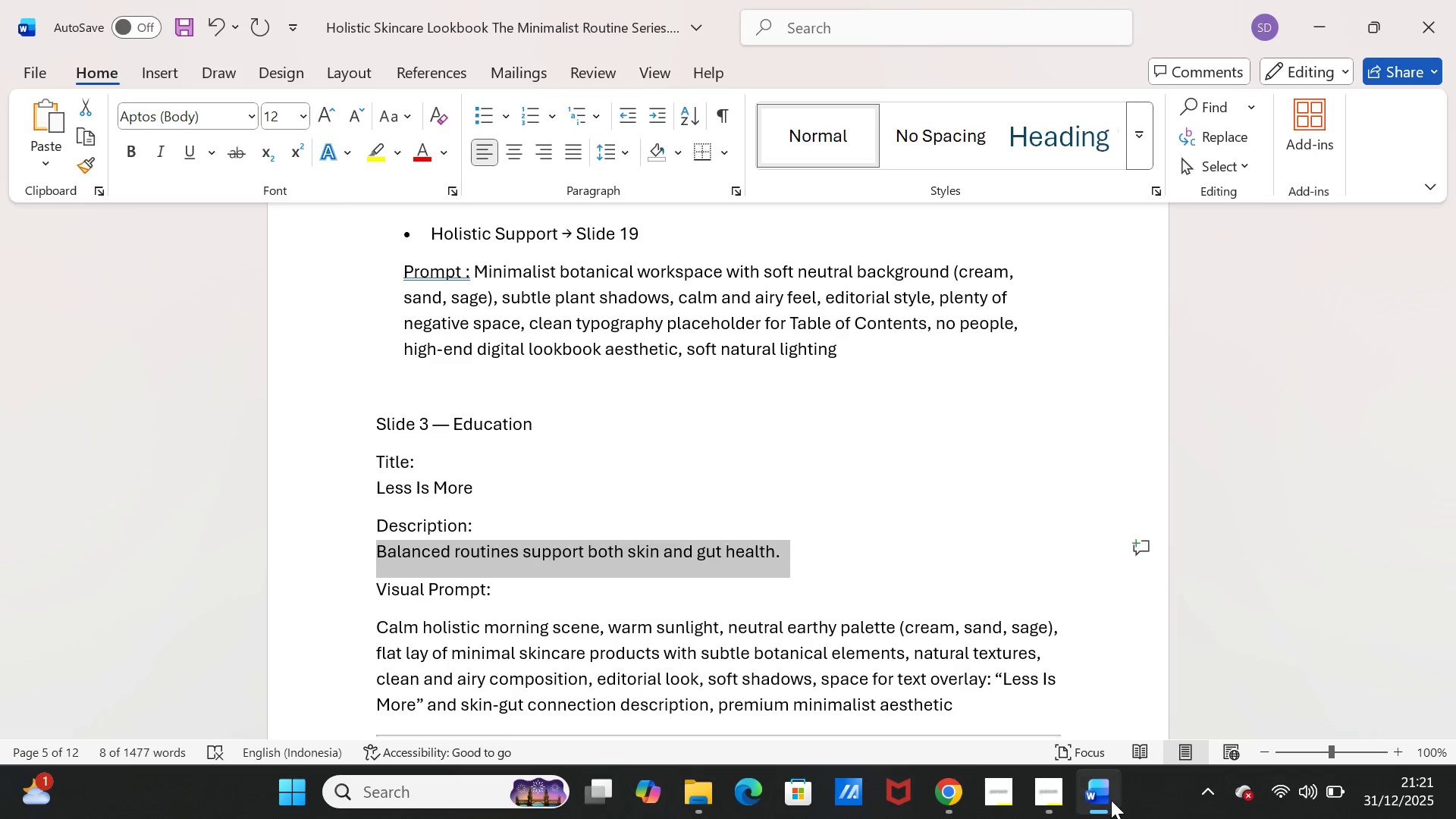 
left_click([1111, 800])
 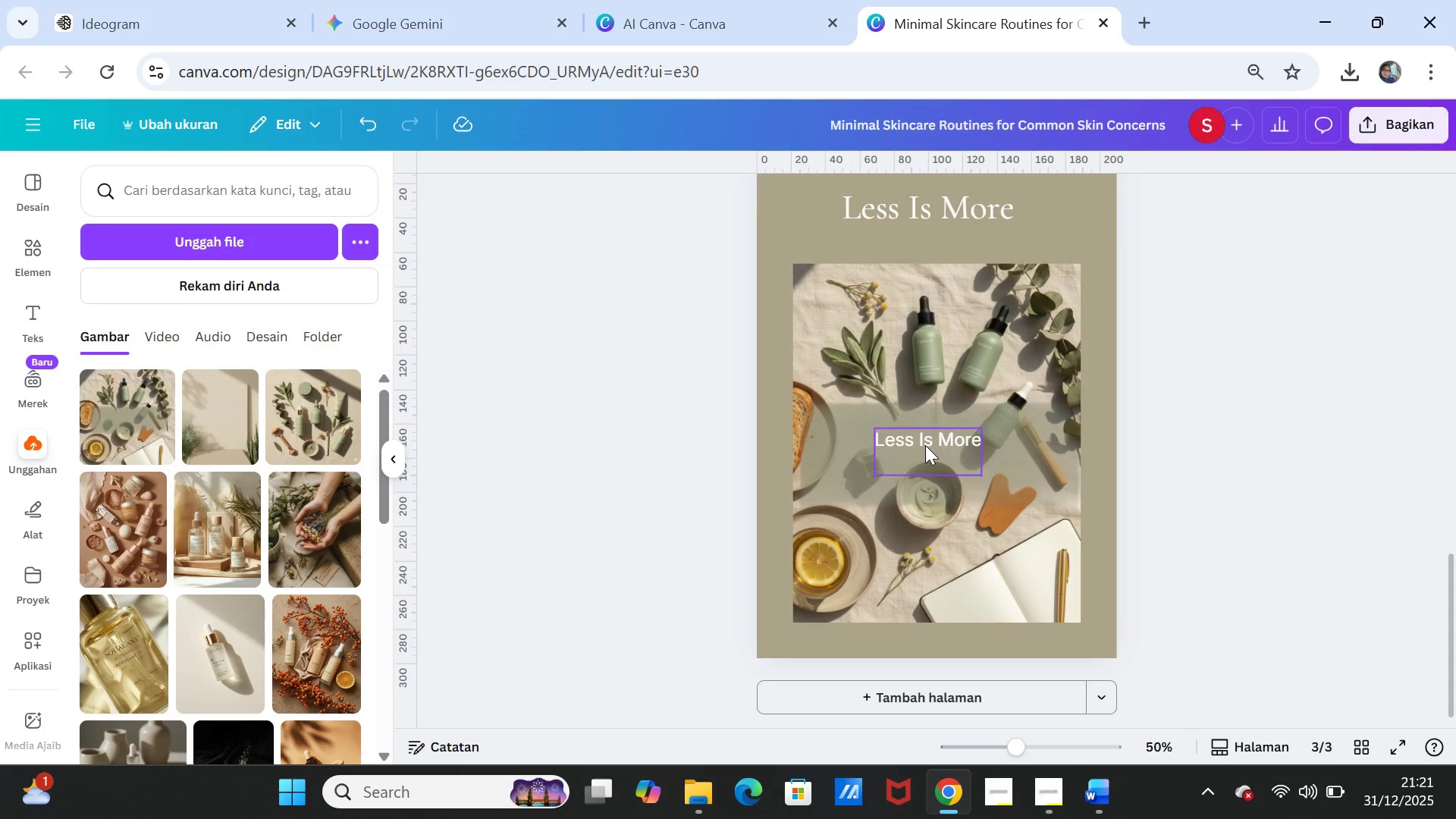 
double_click([925, 445])
 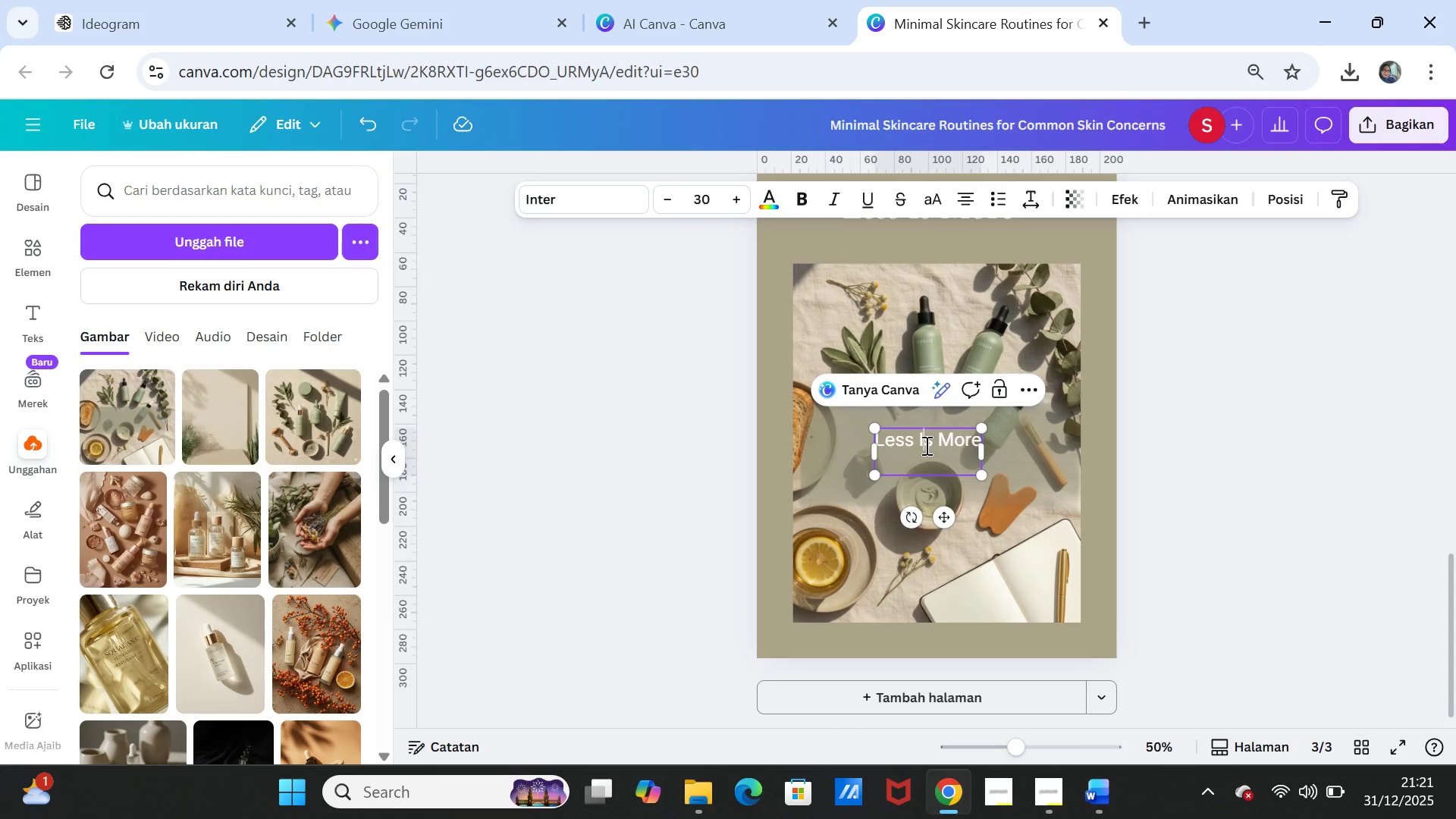 
double_click([925, 445])
 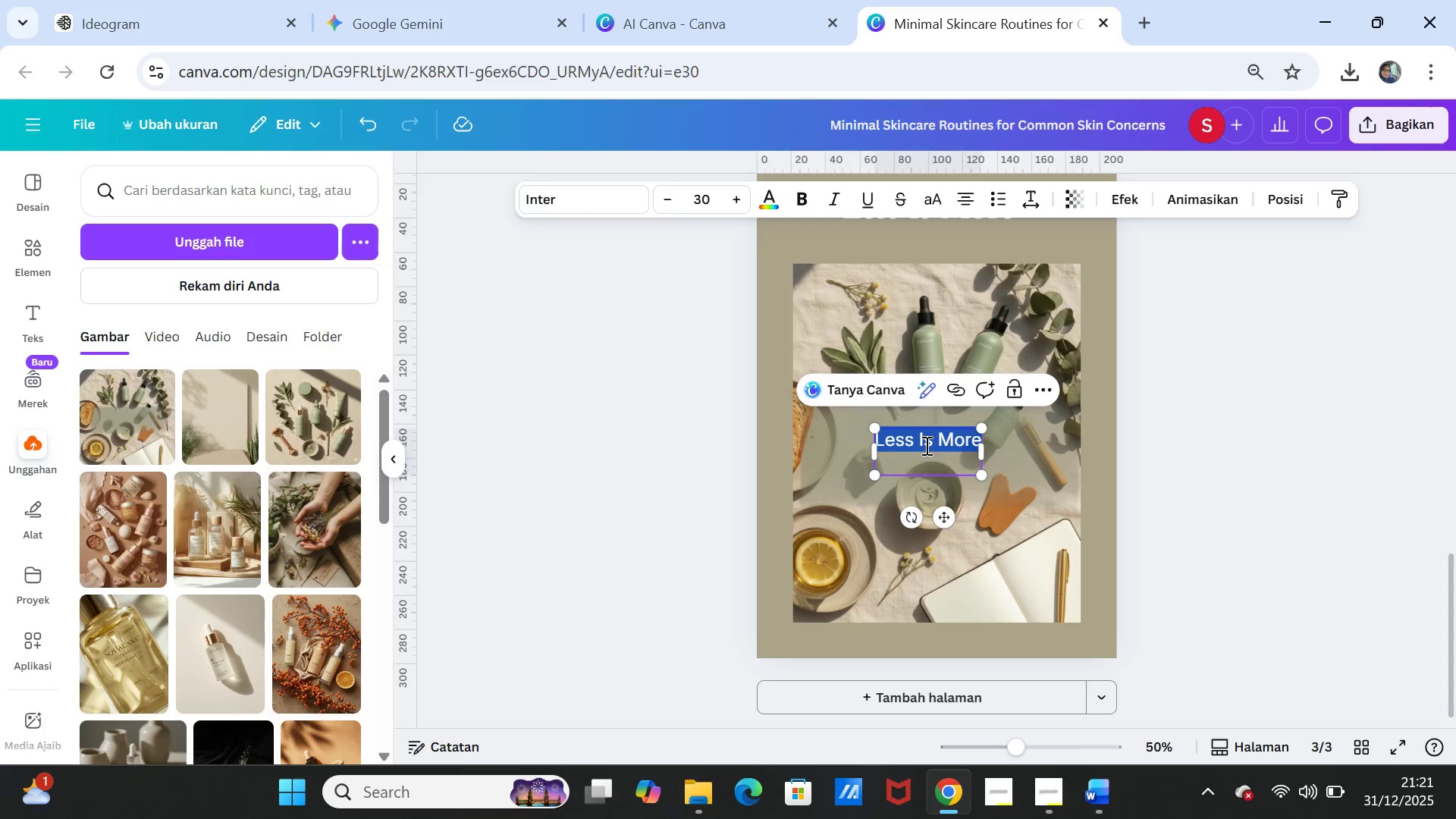 
triple_click([925, 445])
 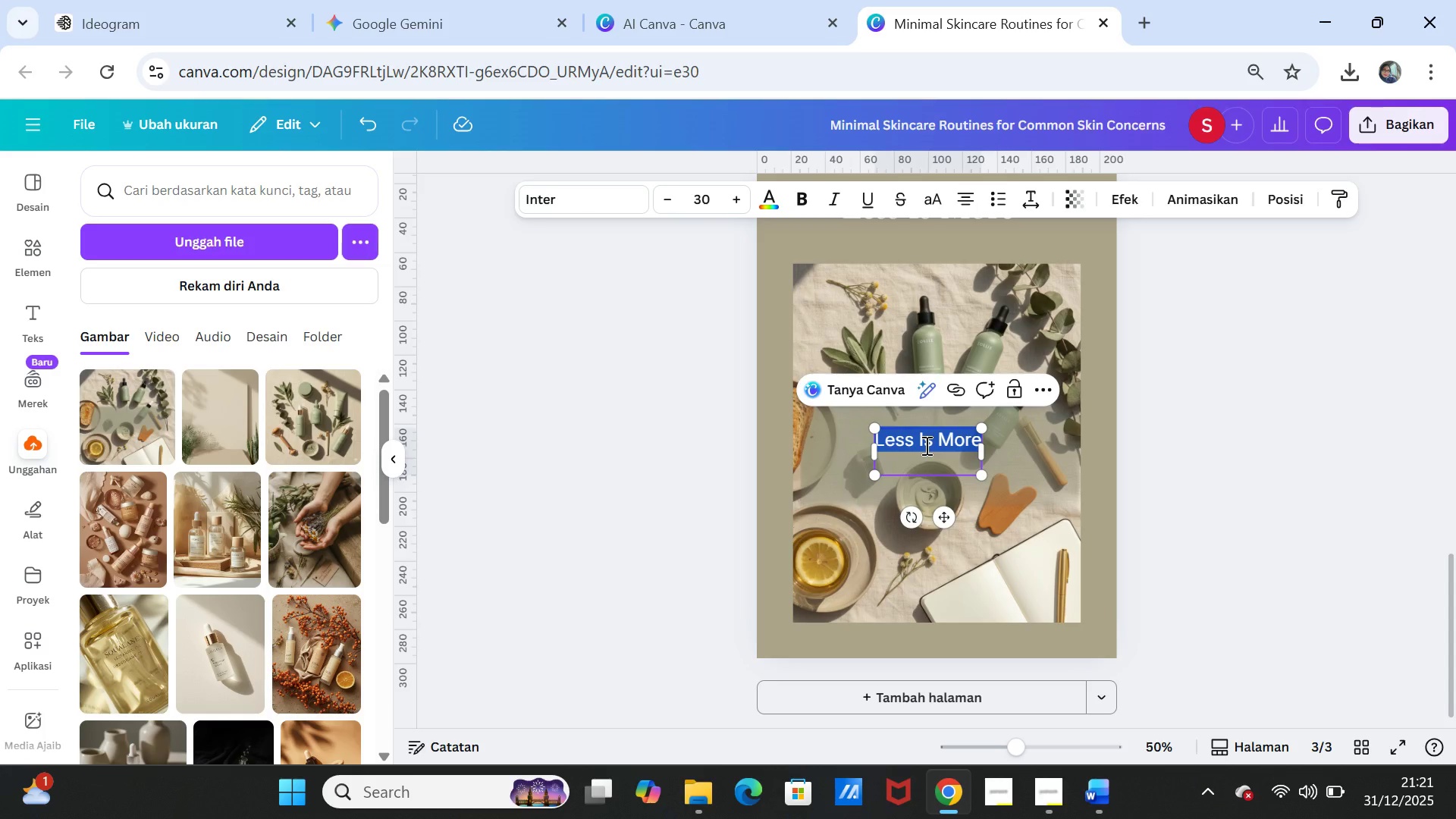 
key(Control+V)
 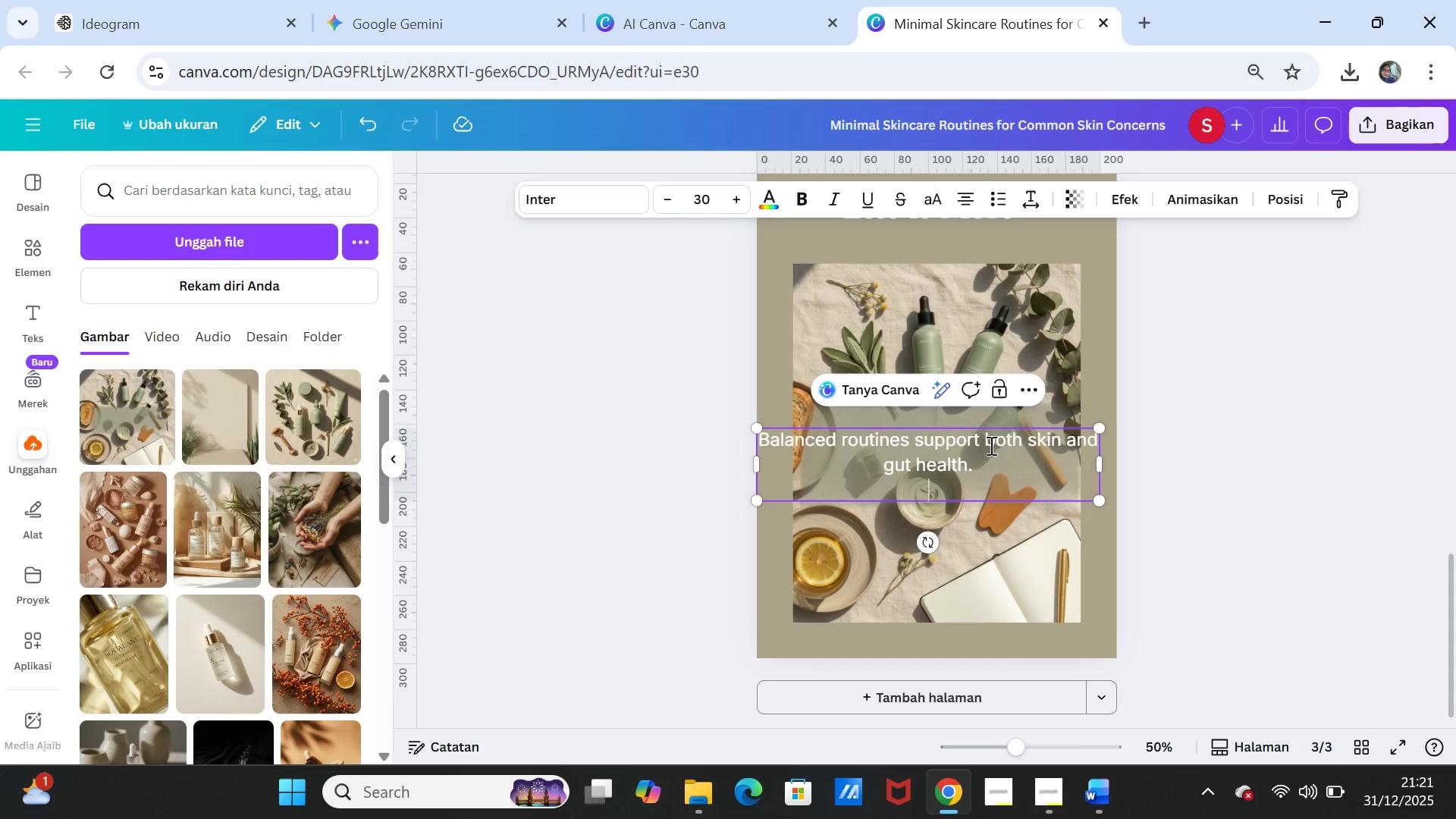 
left_click([983, 441])
 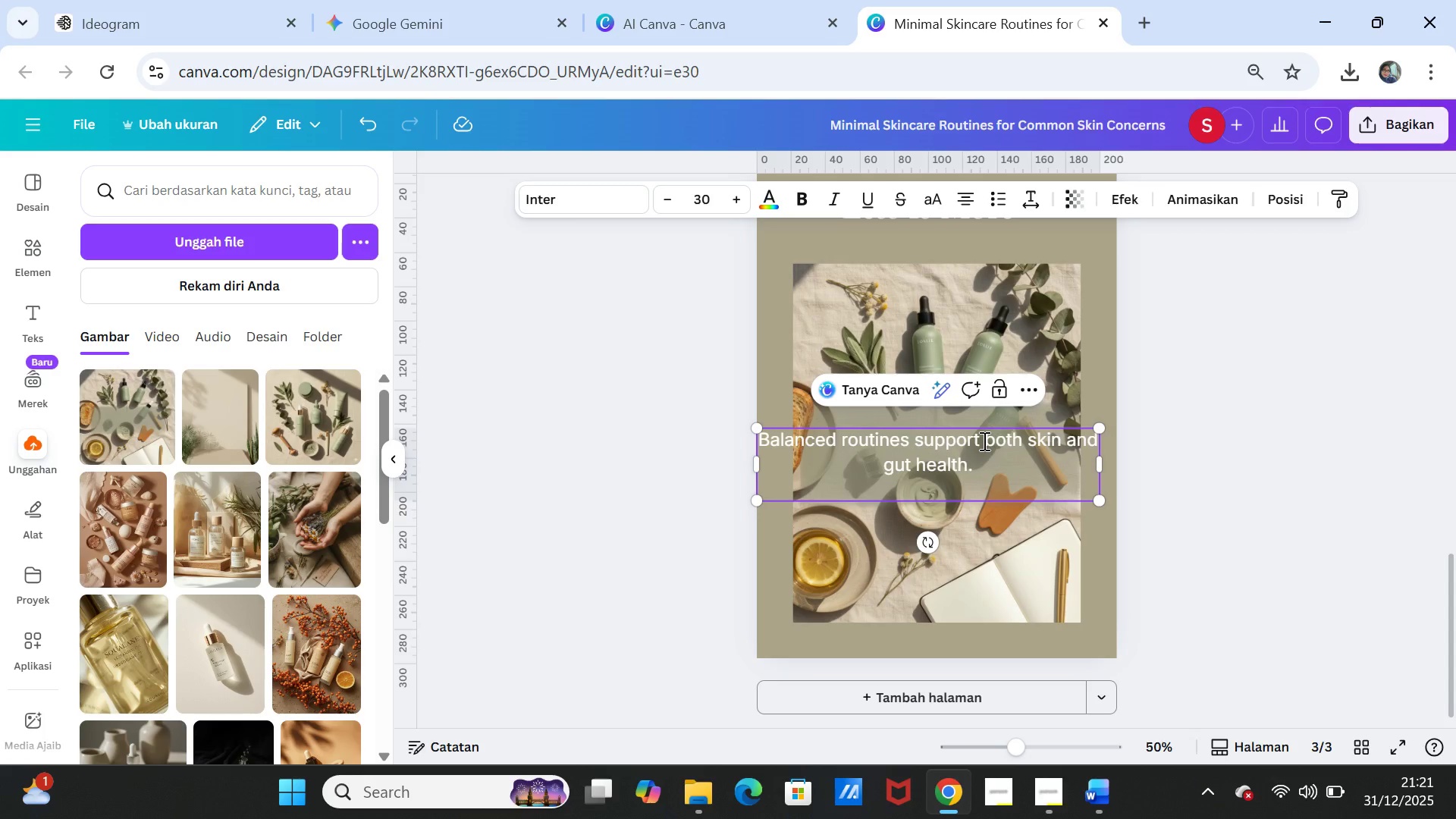 
key(Enter)
 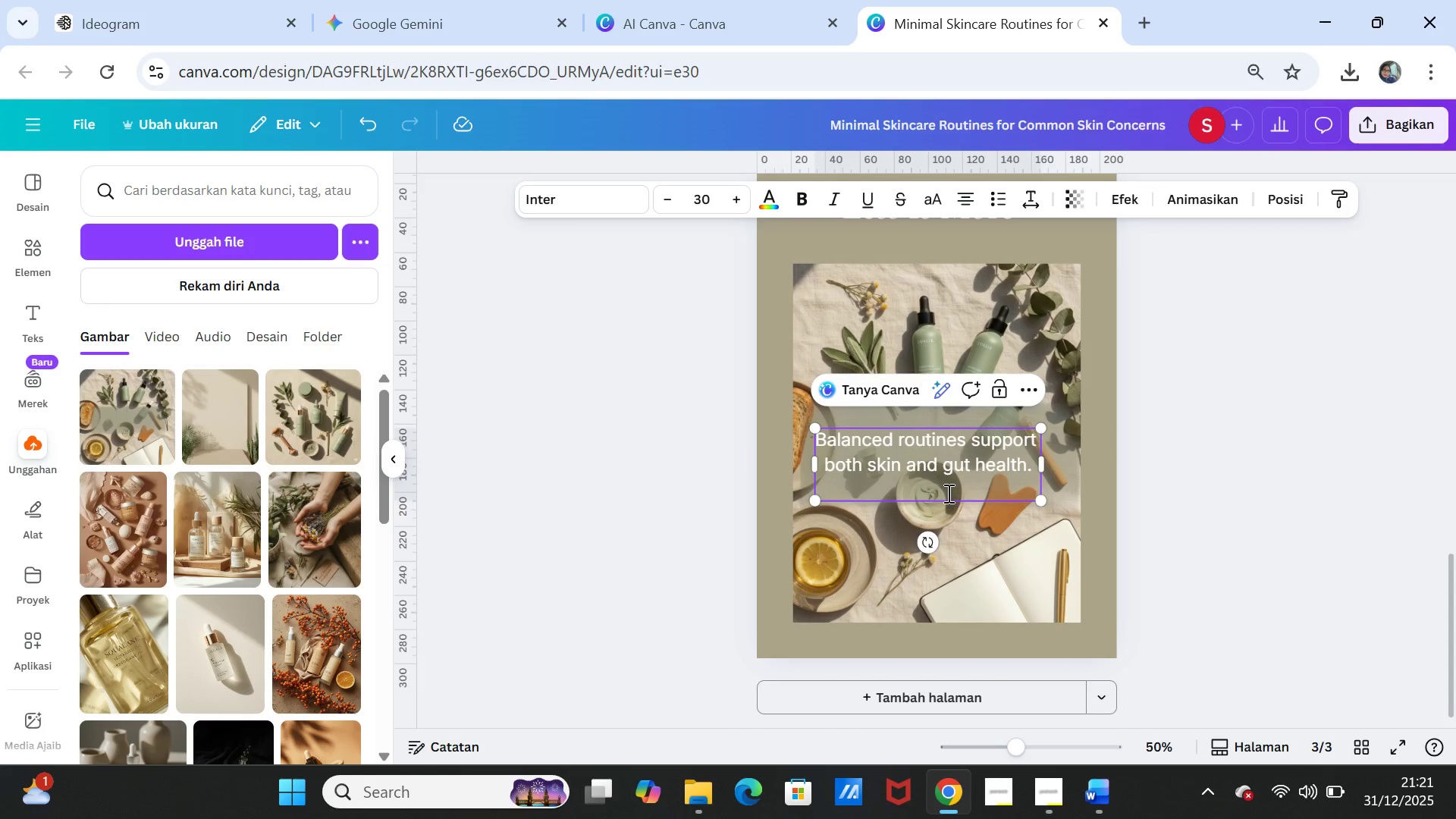 
left_click([946, 494])
 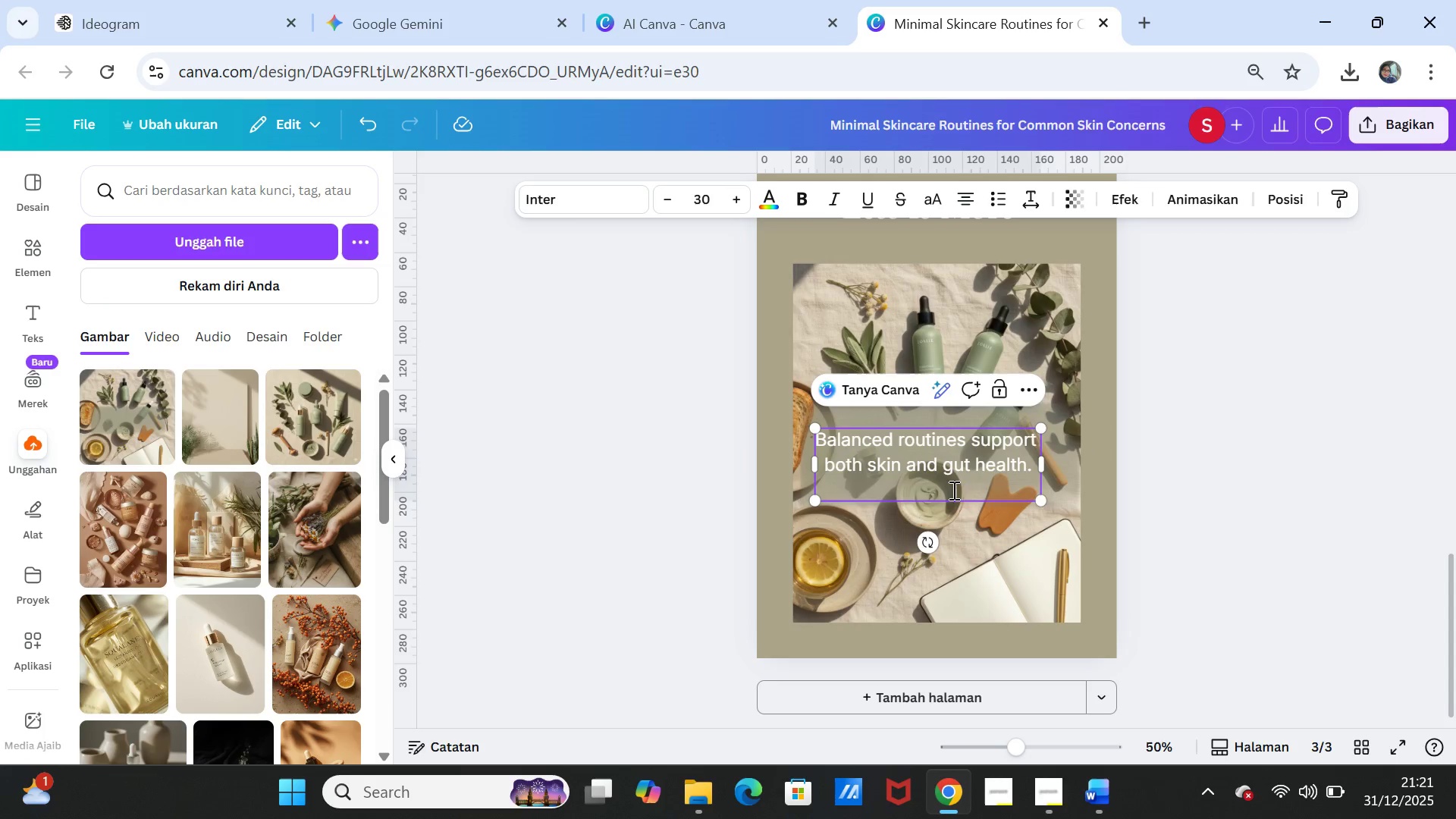 
key(Backspace)
 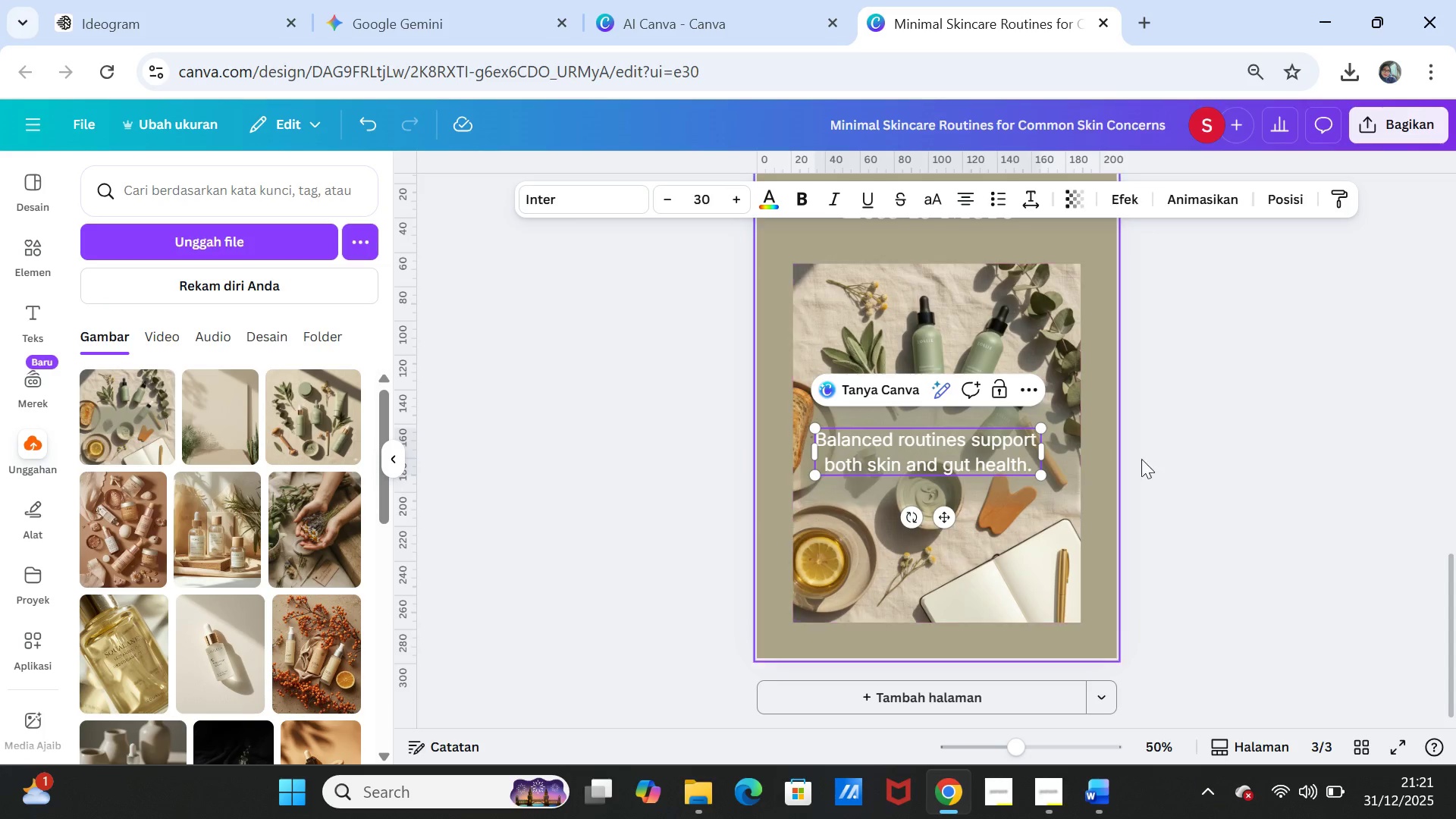 
left_click([1162, 444])
 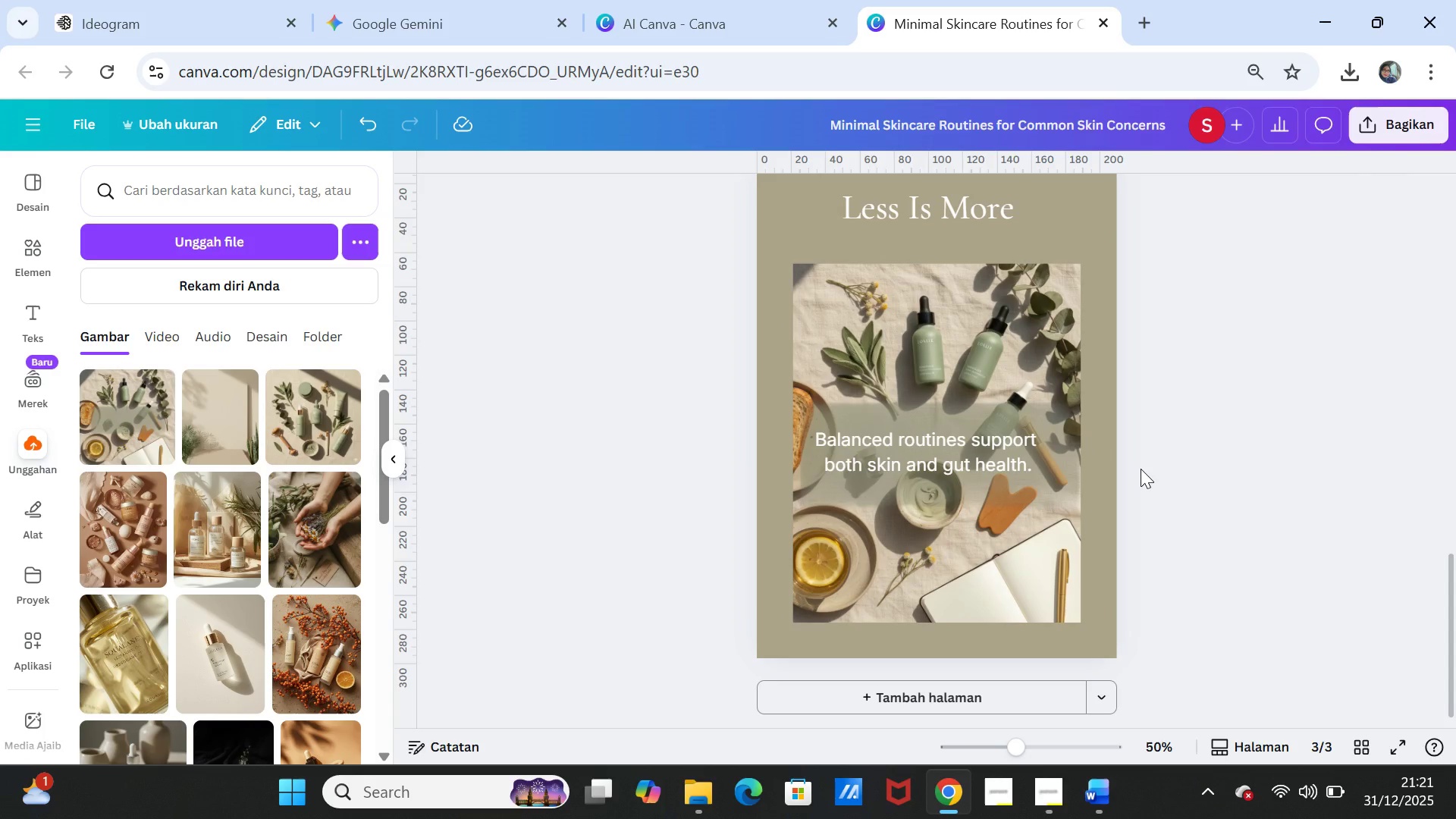 
wait(7.67)
 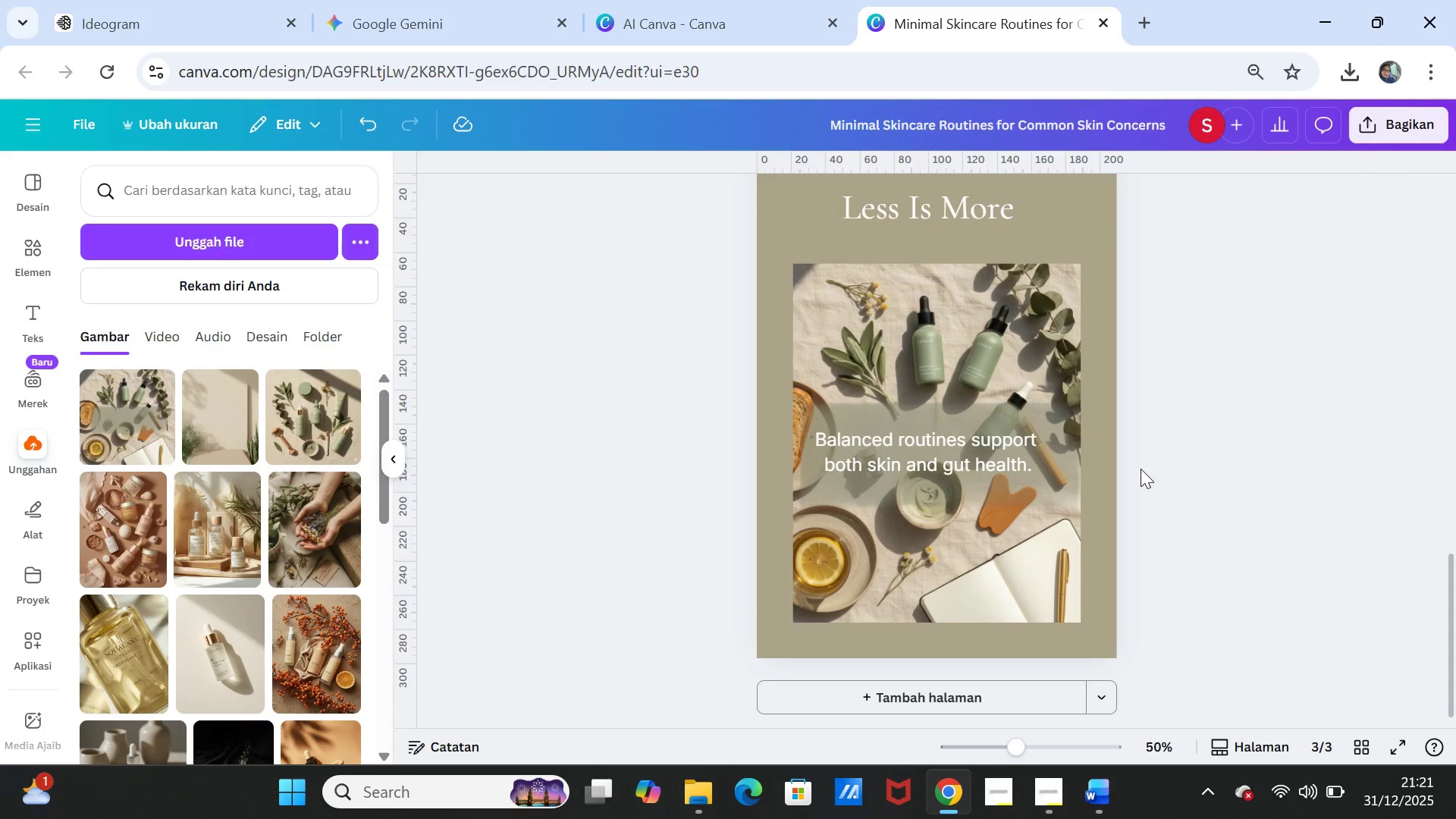 
scroll: coordinate [1234, 496], scroll_direction: up, amount: 1.0
 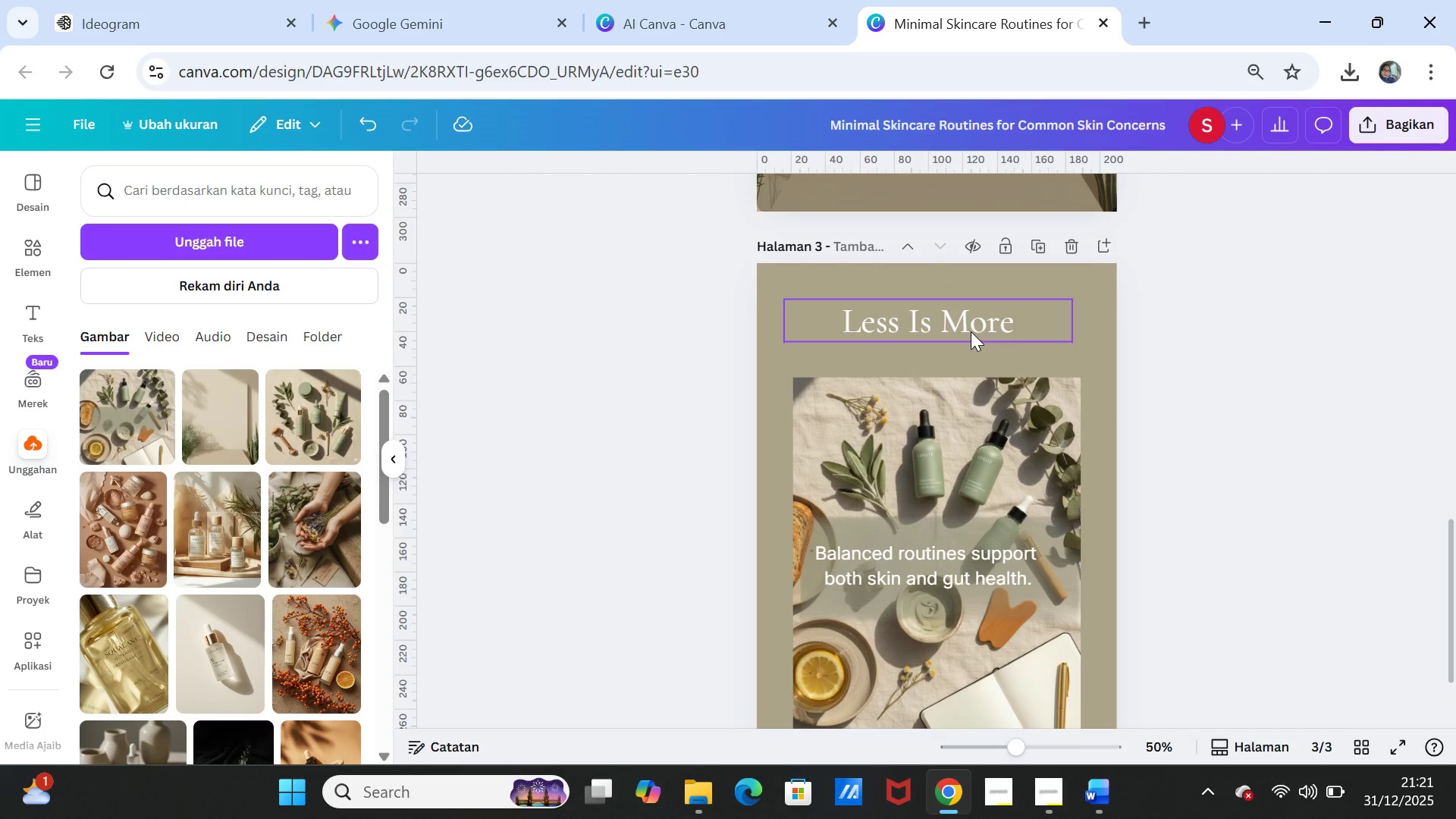 
left_click_drag(start_coordinate=[971, 331], to_coordinate=[975, 327])
 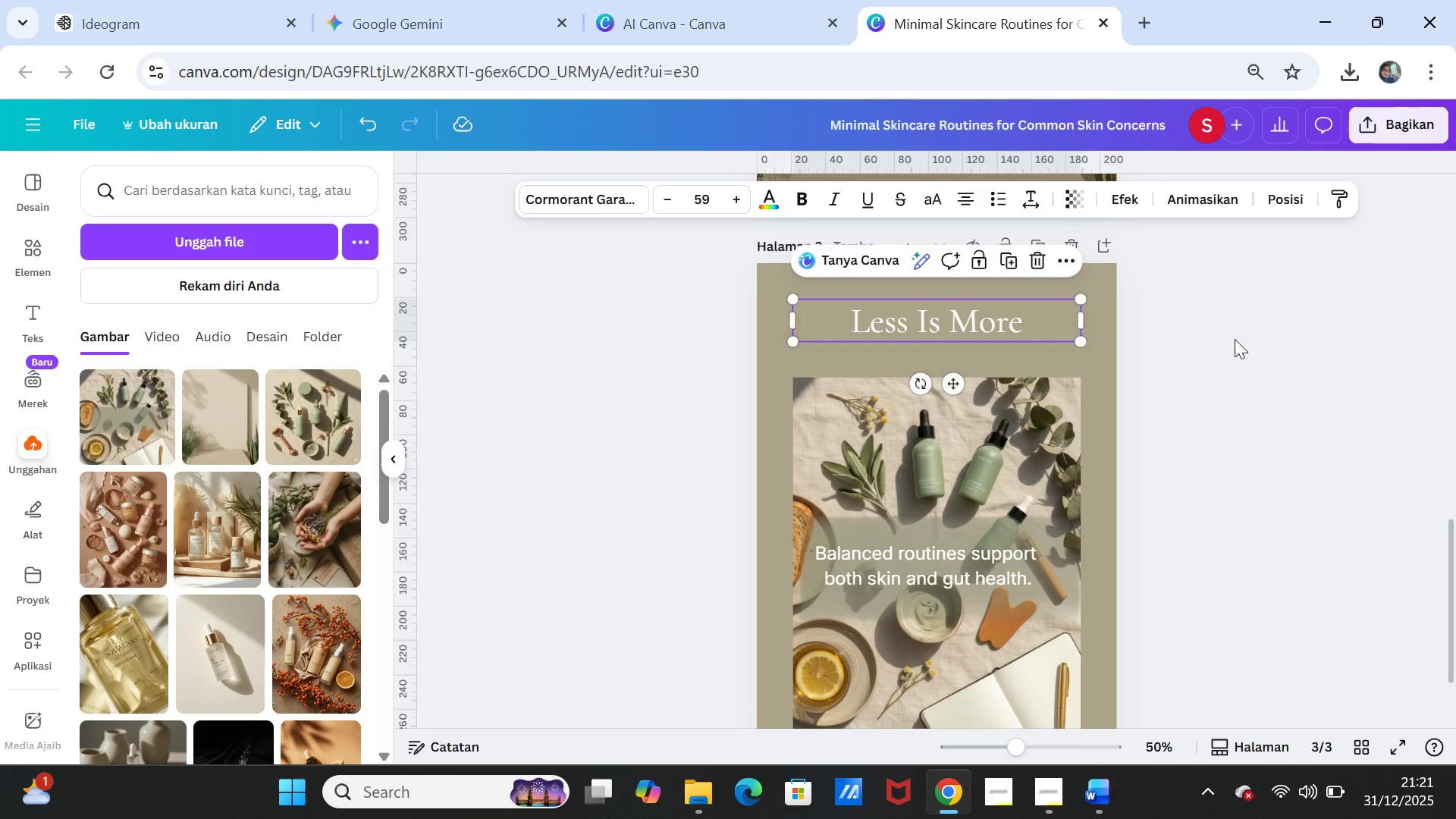 
left_click([1235, 339])
 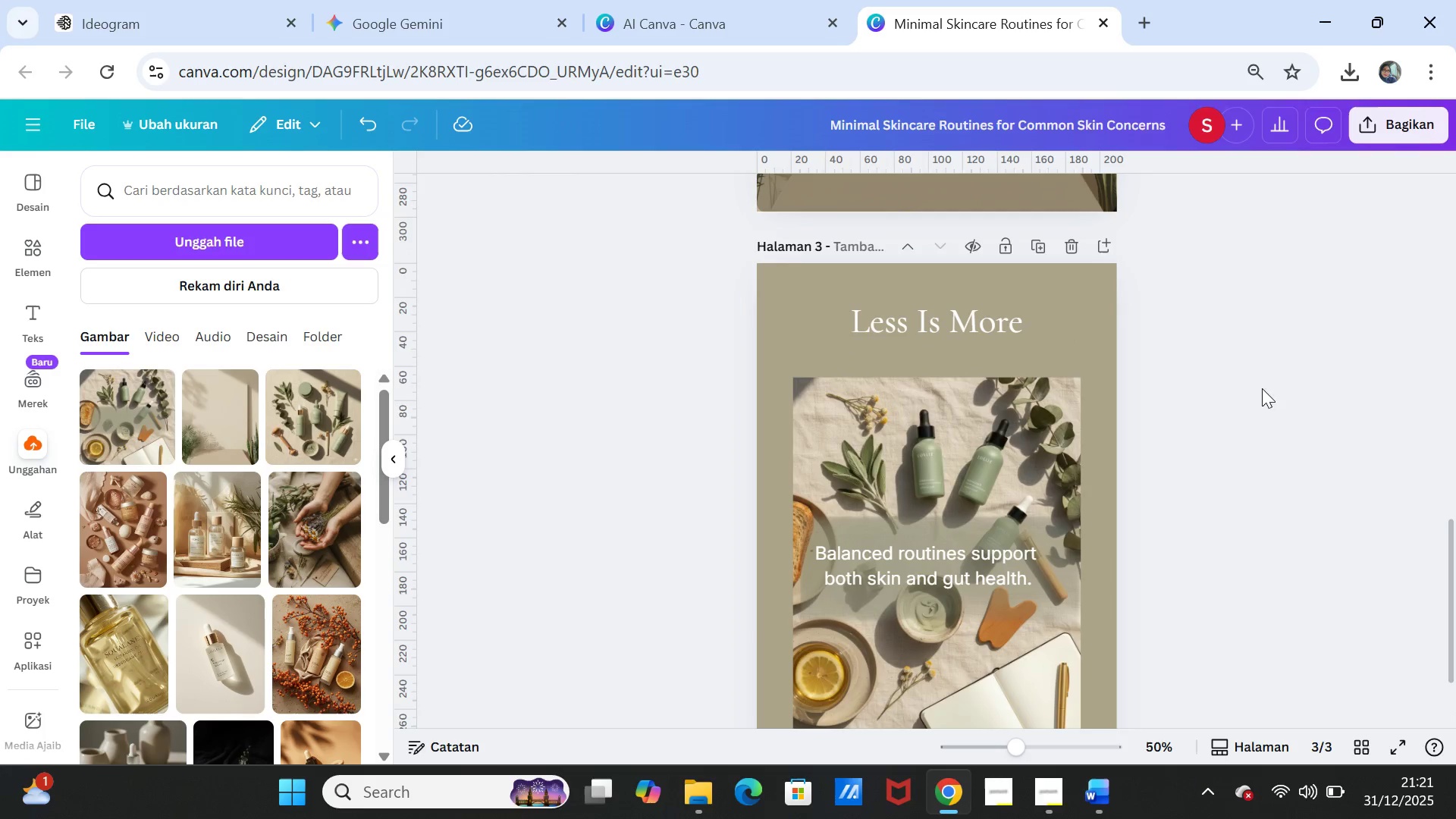 
scroll: coordinate [1270, 449], scroll_direction: down, amount: 1.0
 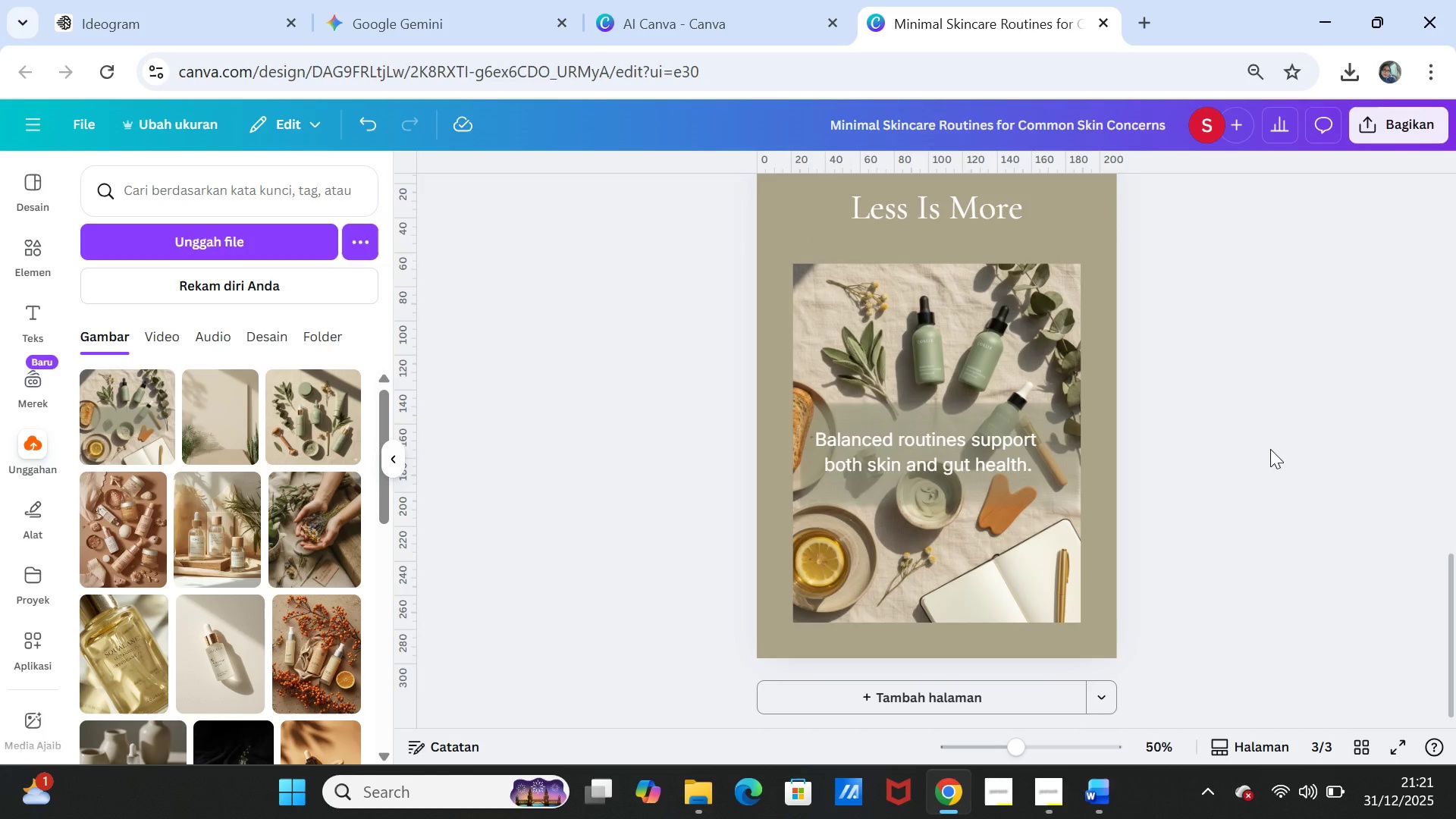 
scroll: coordinate [1270, 449], scroll_direction: up, amount: 11.0
 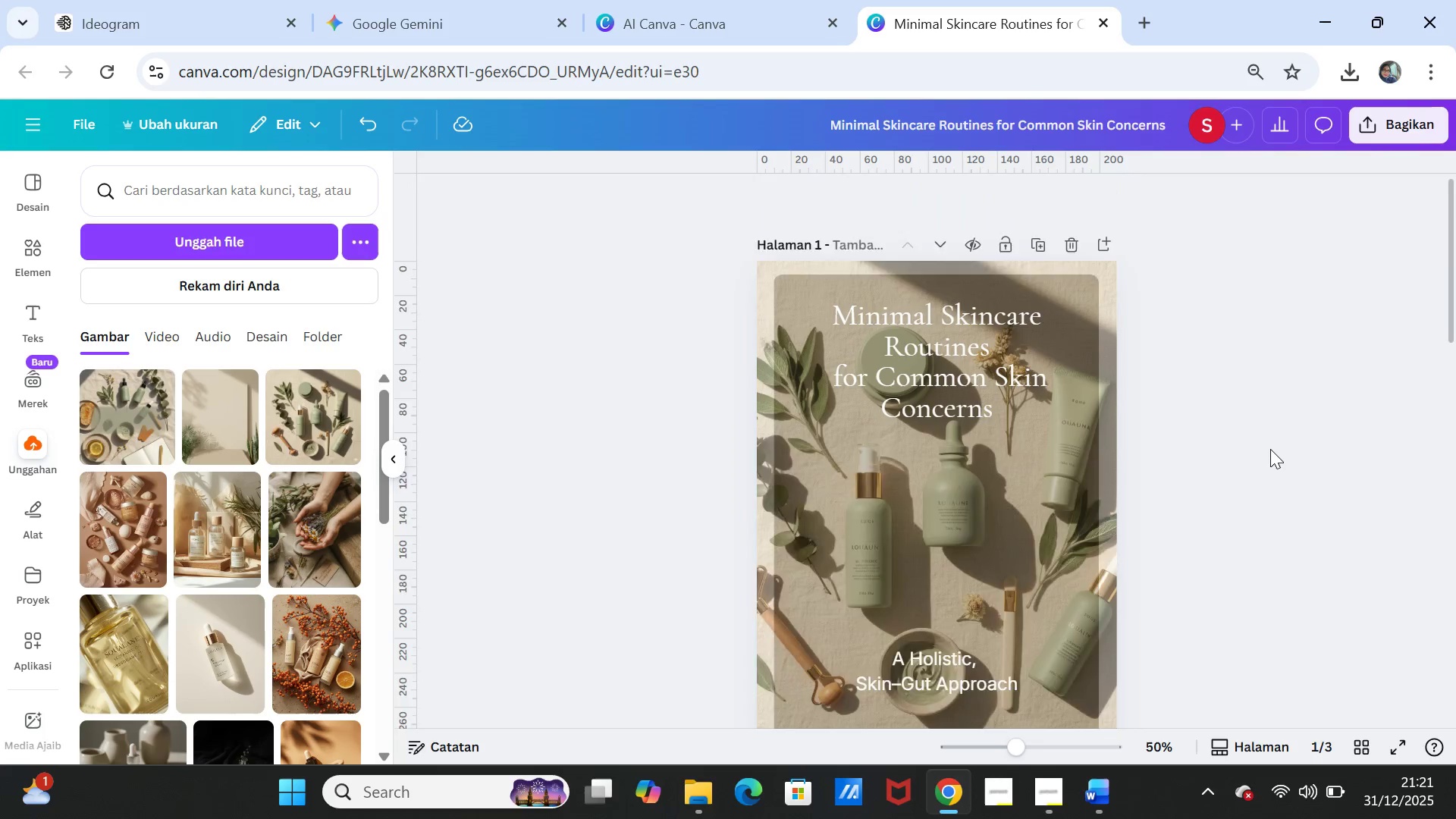 
scroll: coordinate [1270, 449], scroll_direction: down, amount: 1.0
 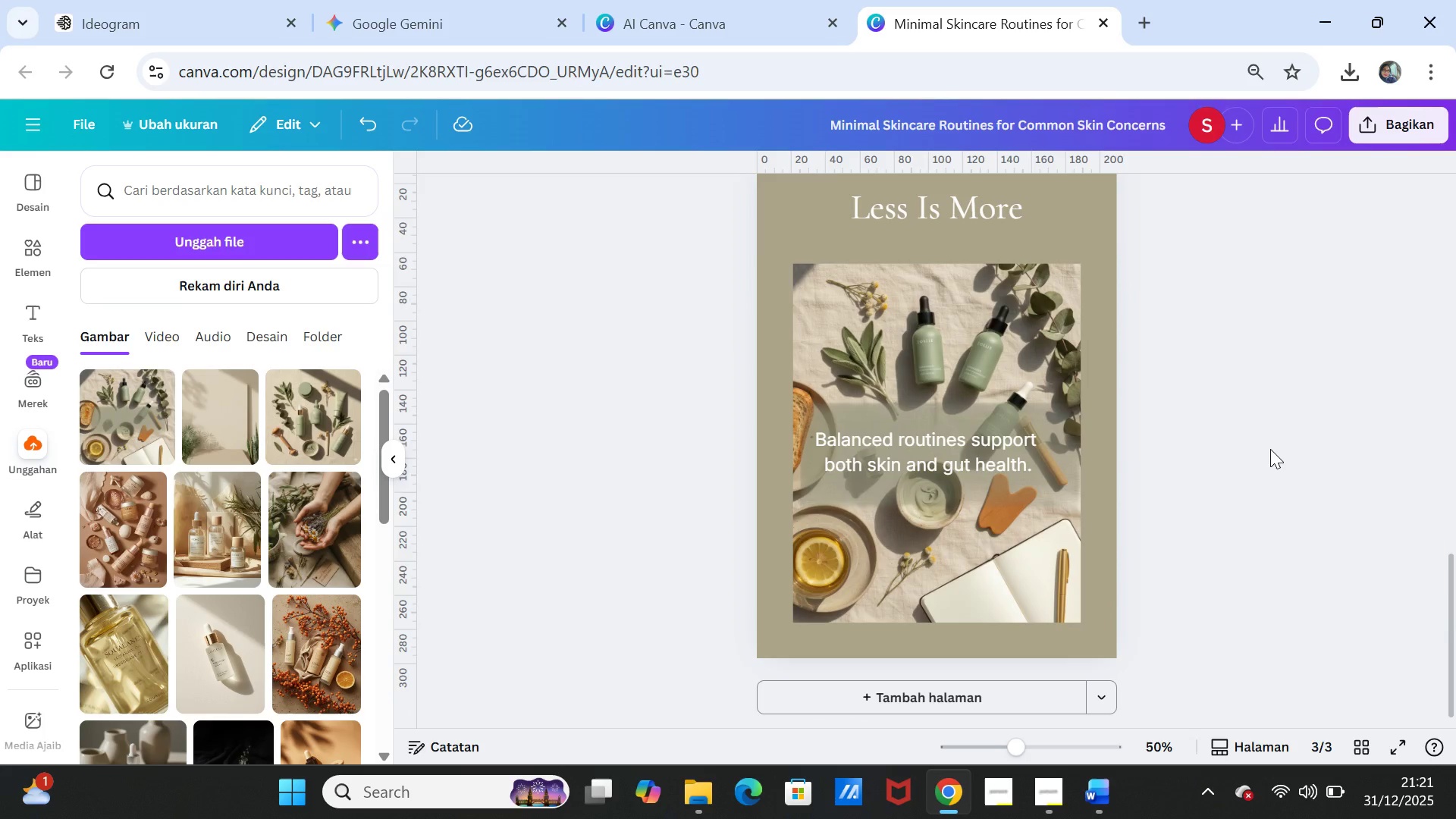 
scroll: coordinate [1270, 449], scroll_direction: up, amount: 2.0
 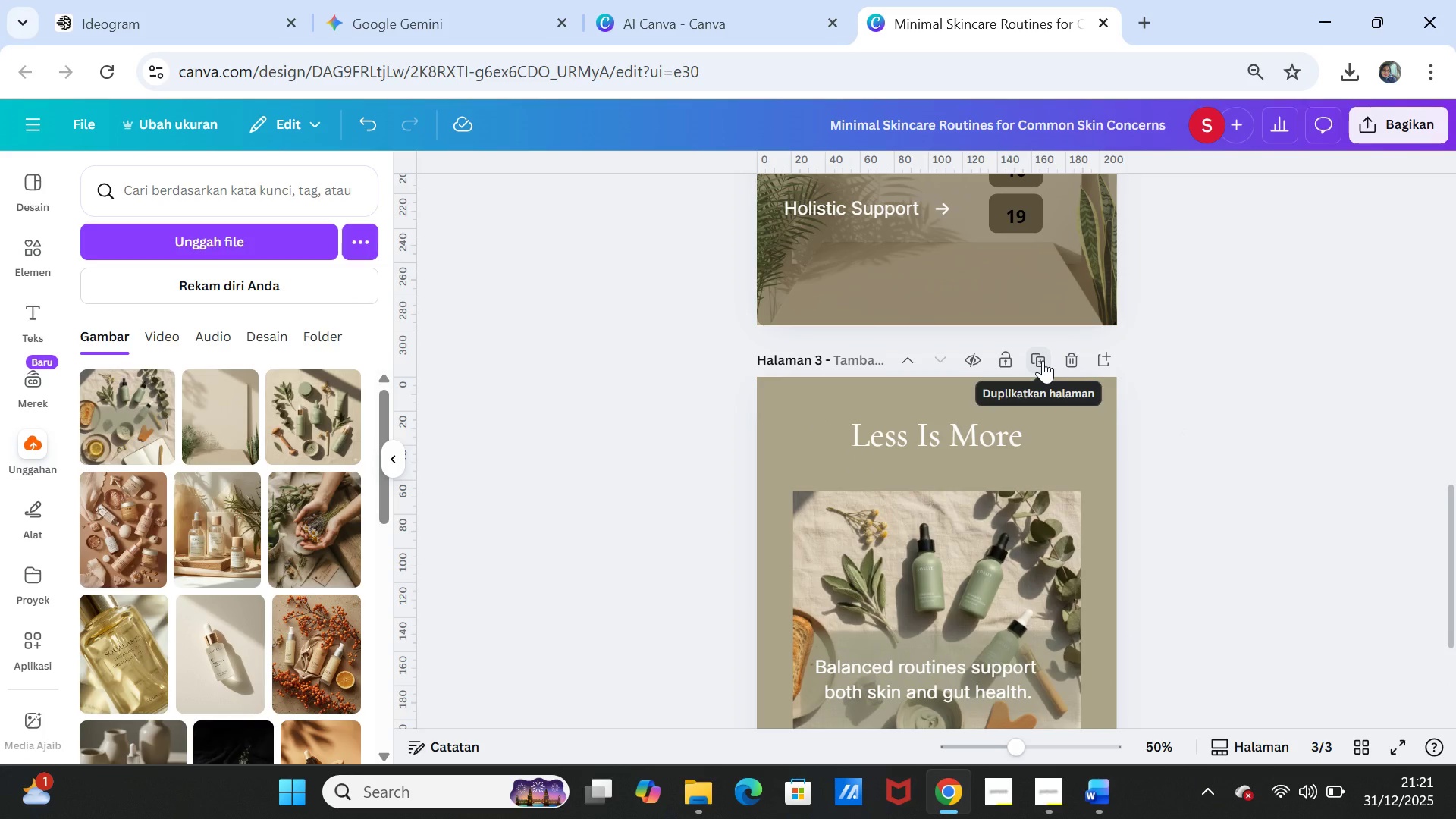 
left_click([1043, 360])
 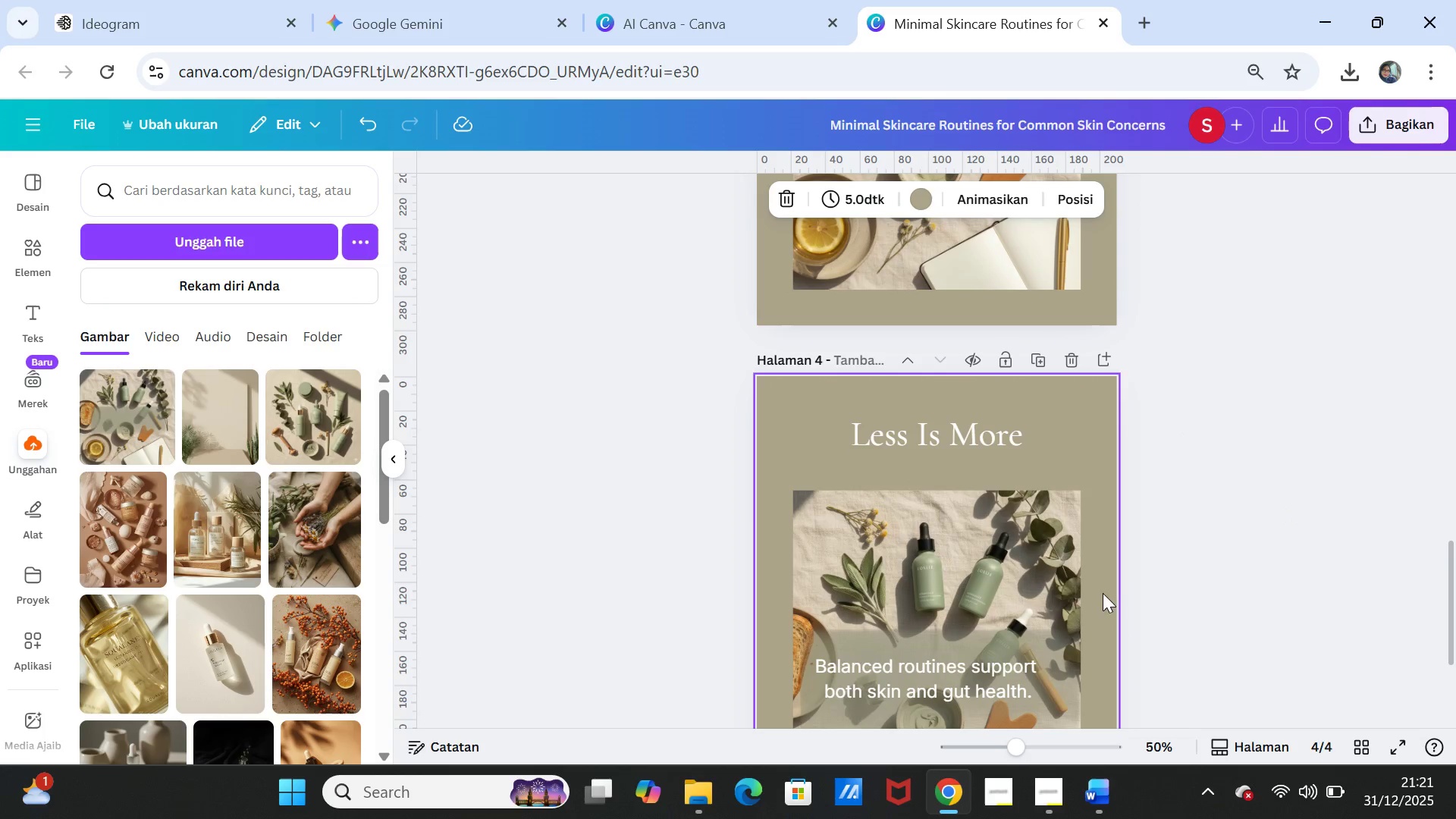 
left_click([1037, 578])
 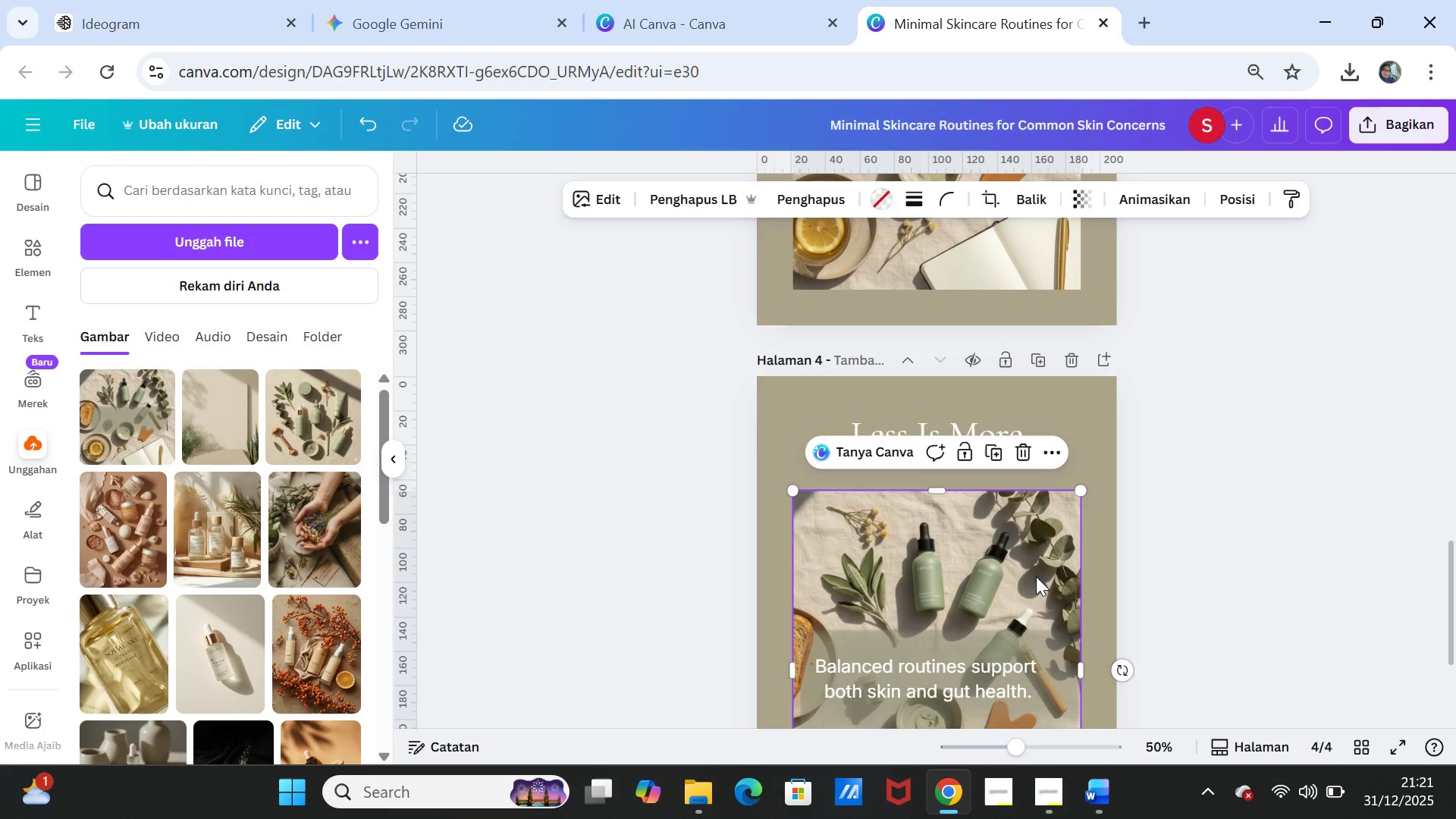 
key(Delete)
 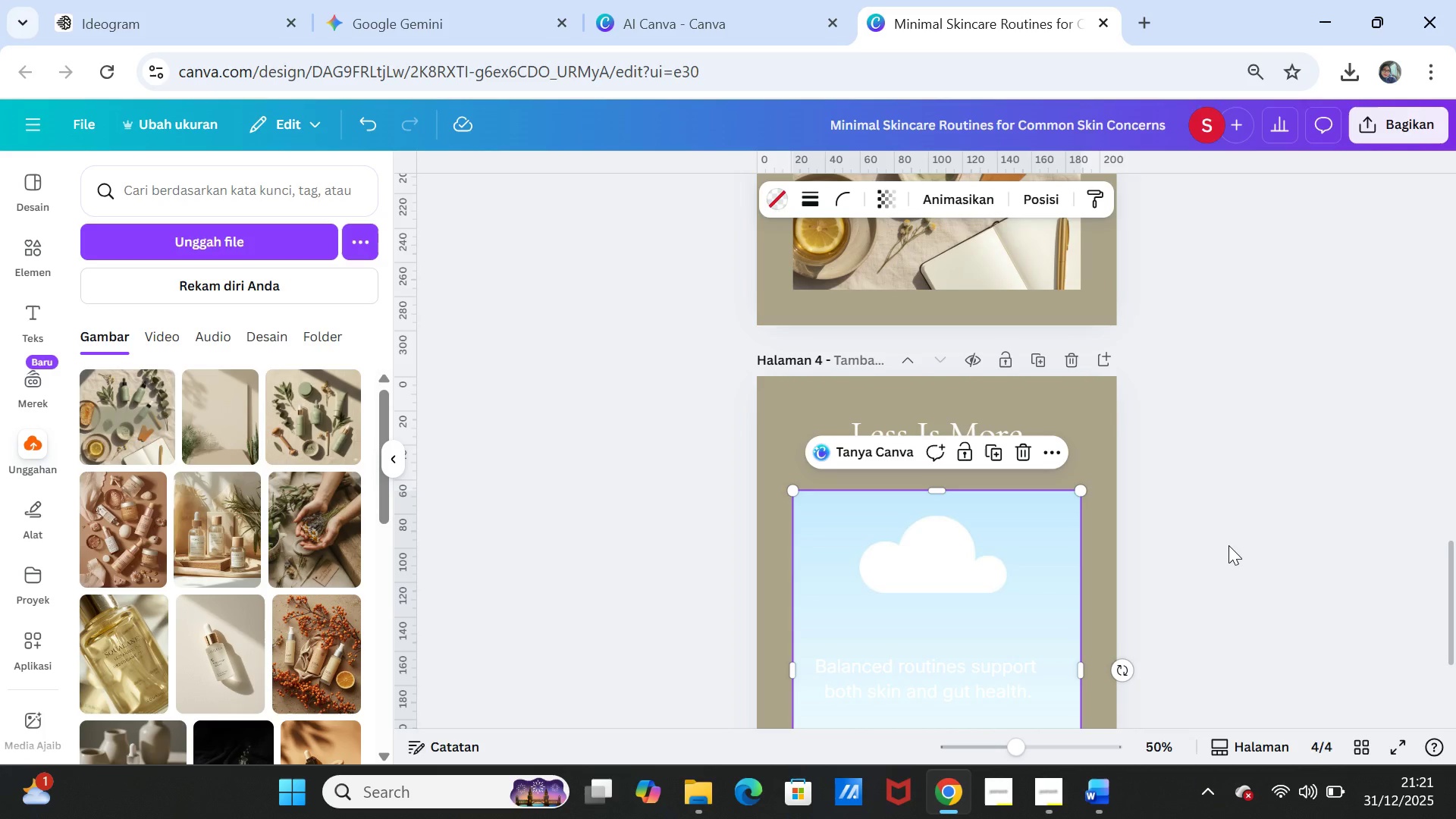 
left_click([1228, 545])
 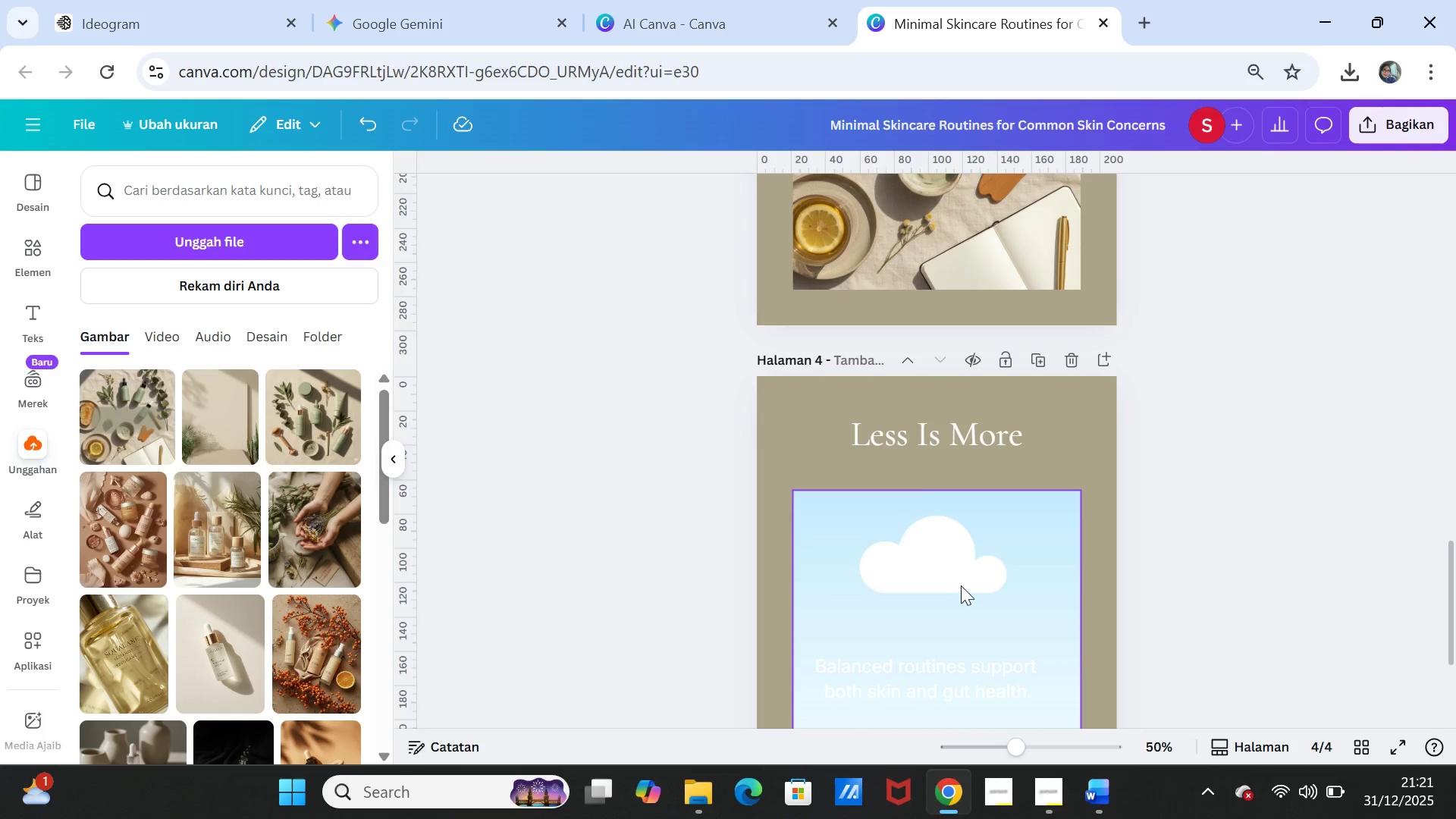 
left_click([961, 585])
 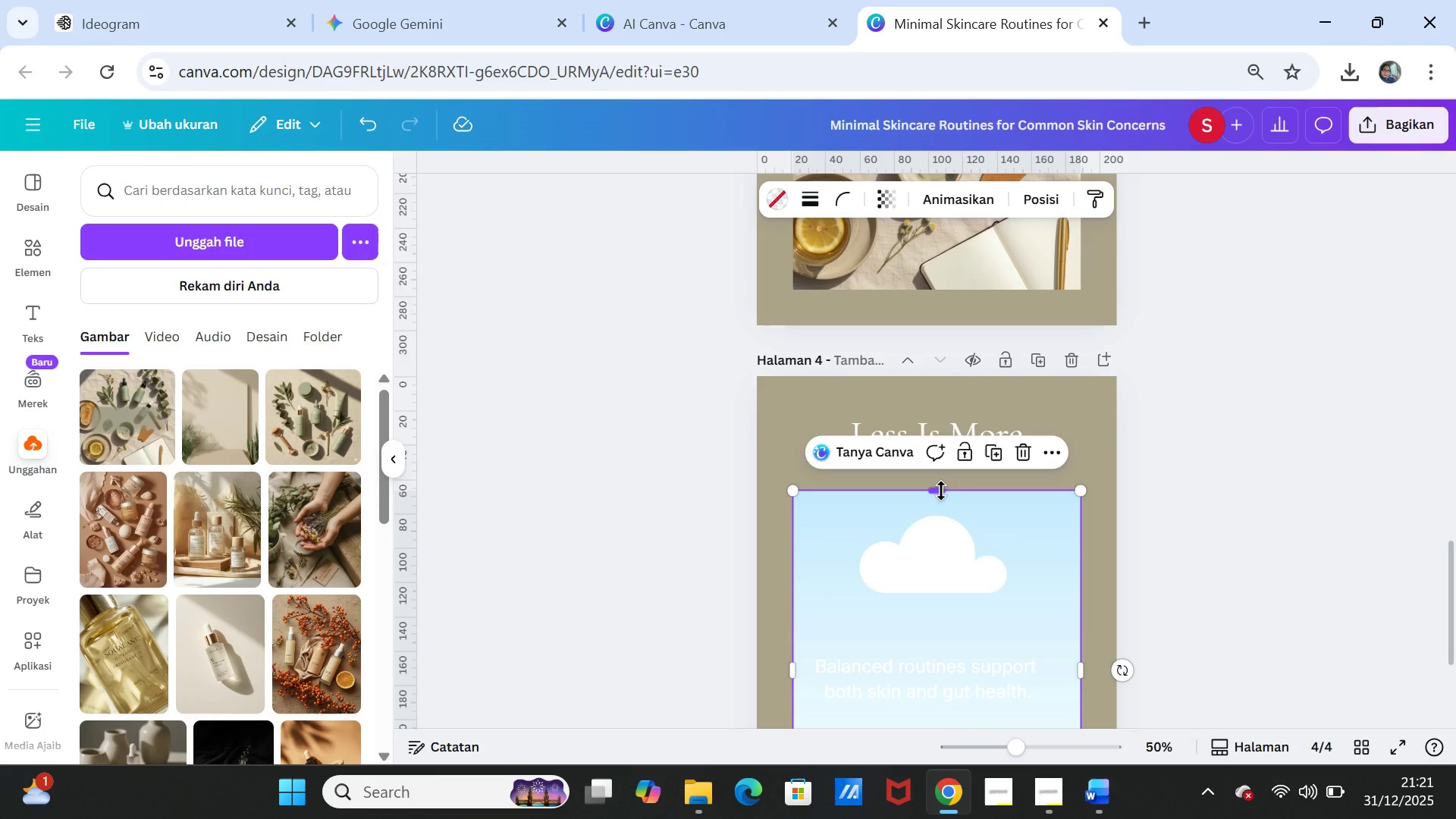 
left_click_drag(start_coordinate=[941, 491], to_coordinate=[946, 380])
 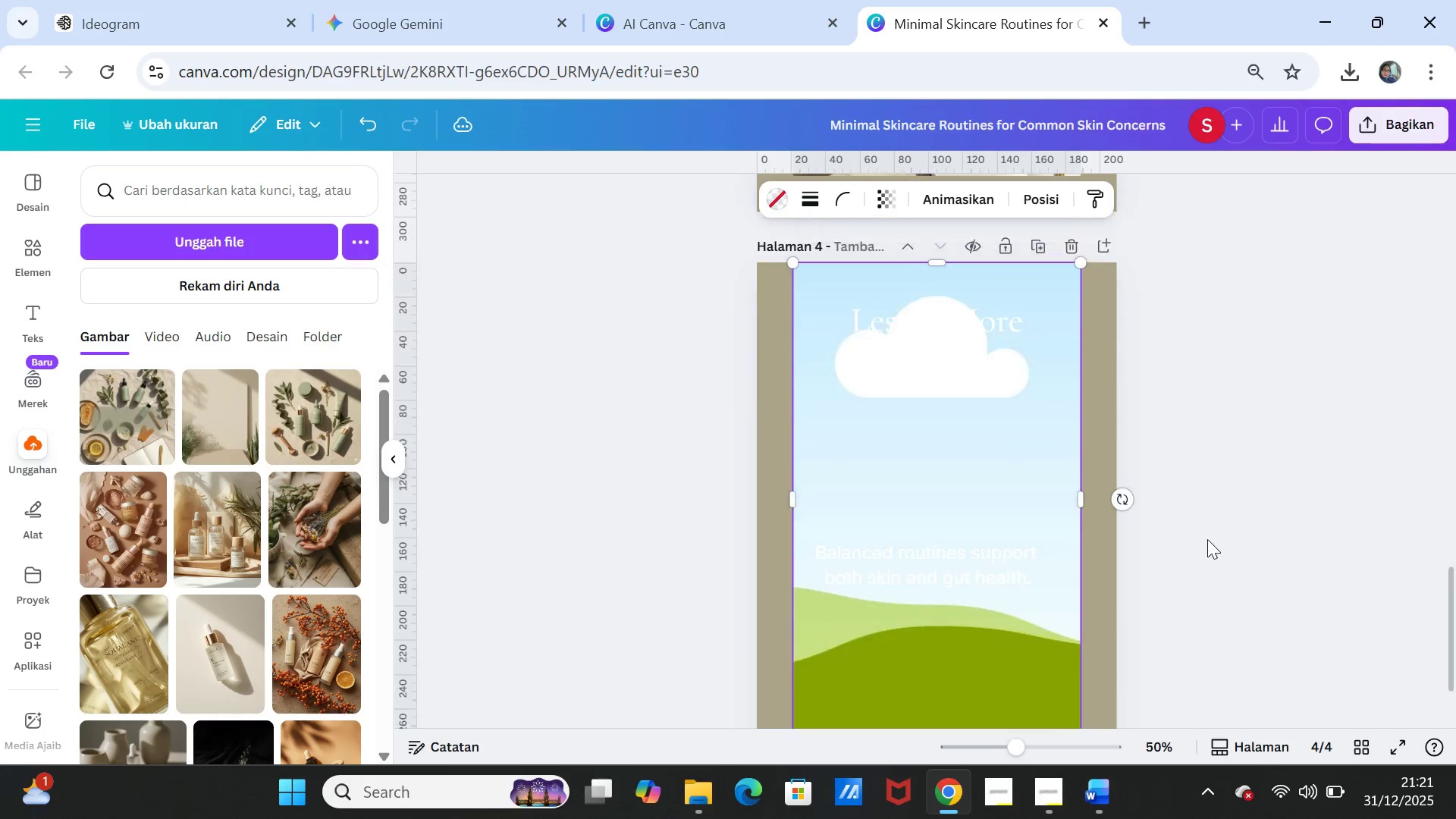 
scroll: coordinate [1197, 542], scroll_direction: down, amount: 2.0
 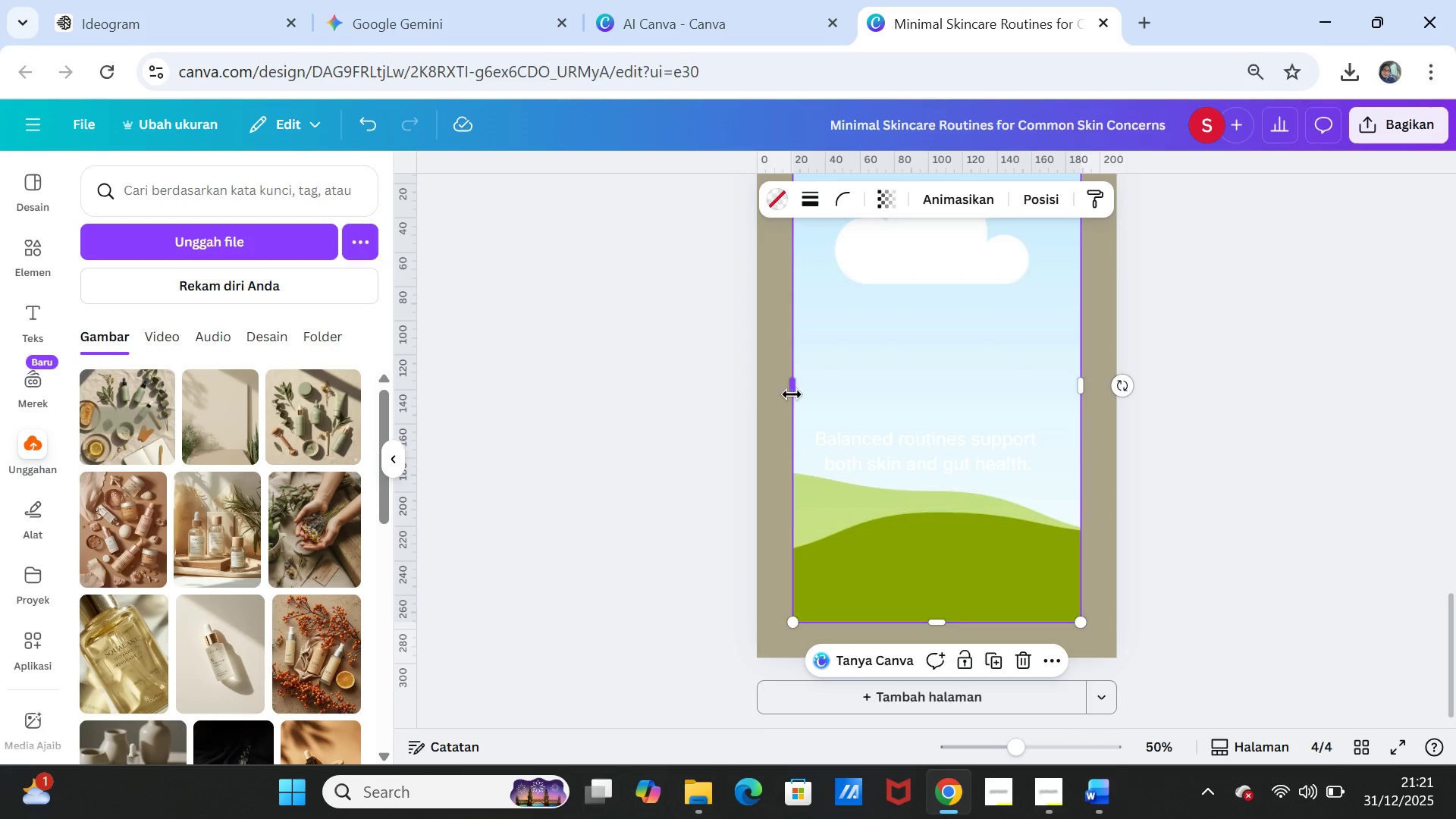 
left_click_drag(start_coordinate=[792, 387], to_coordinate=[755, 389])
 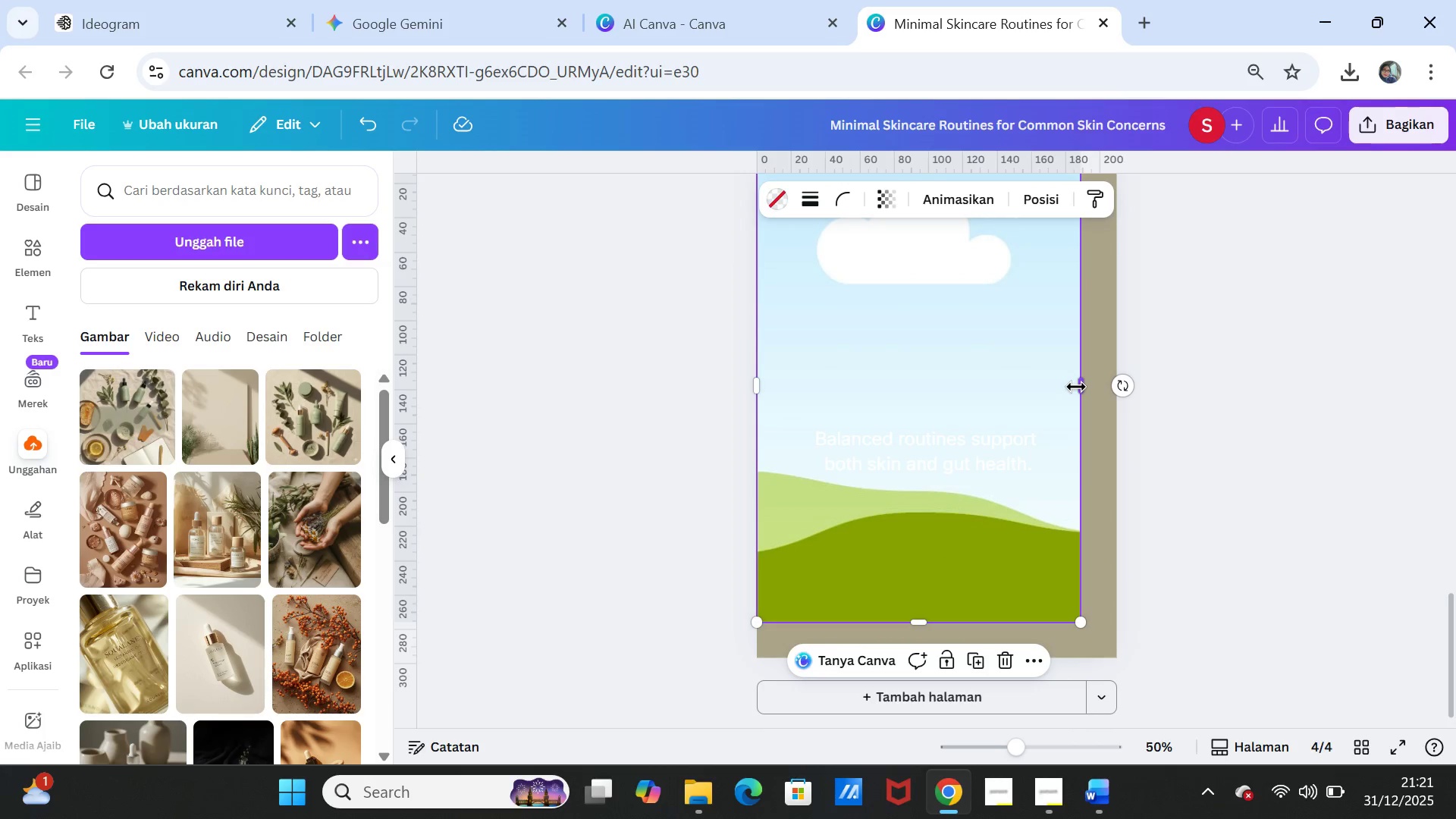 
left_click_drag(start_coordinate=[1076, 387], to_coordinate=[1114, 387])
 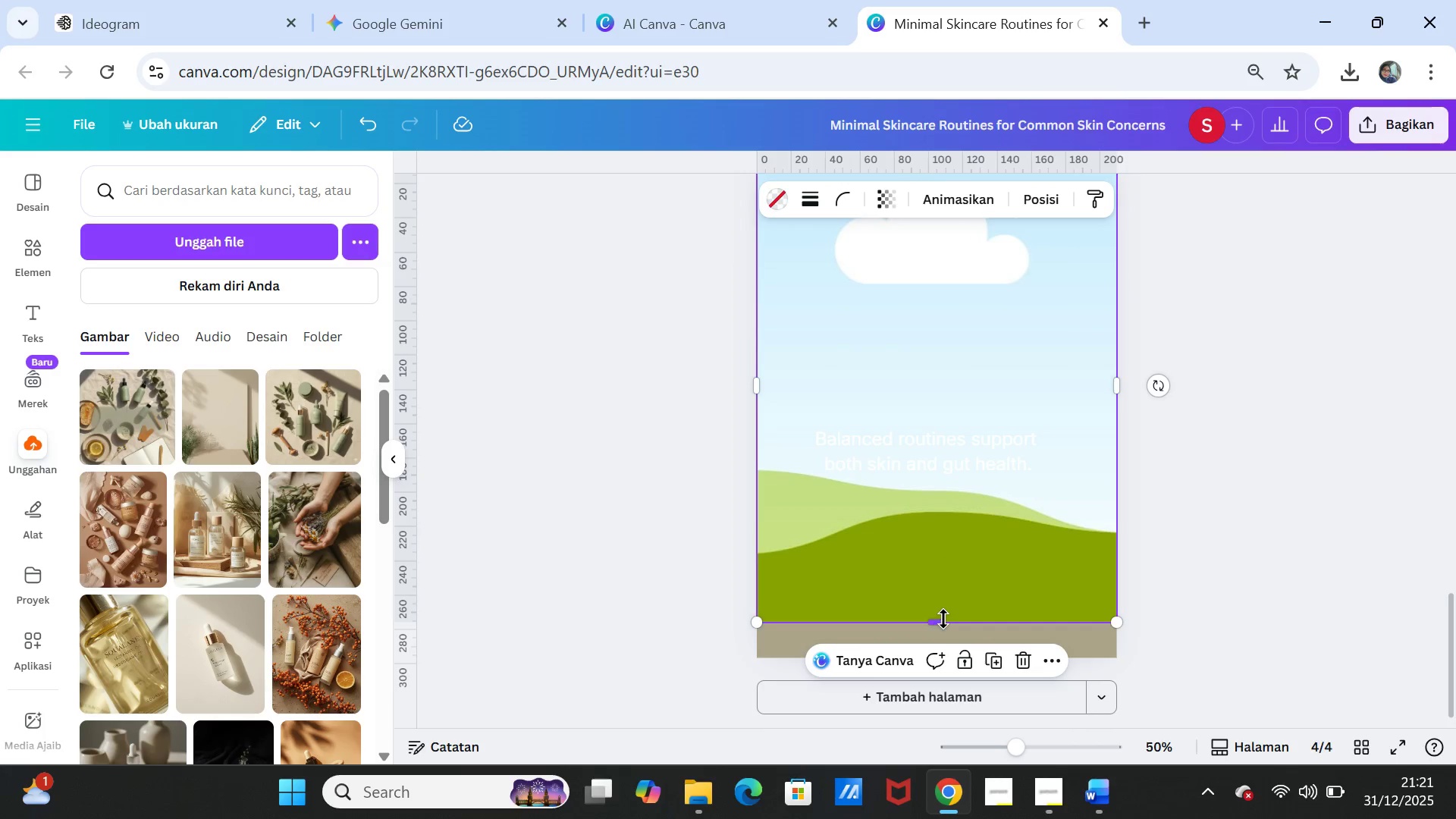 
left_click_drag(start_coordinate=[943, 619], to_coordinate=[943, 651])
 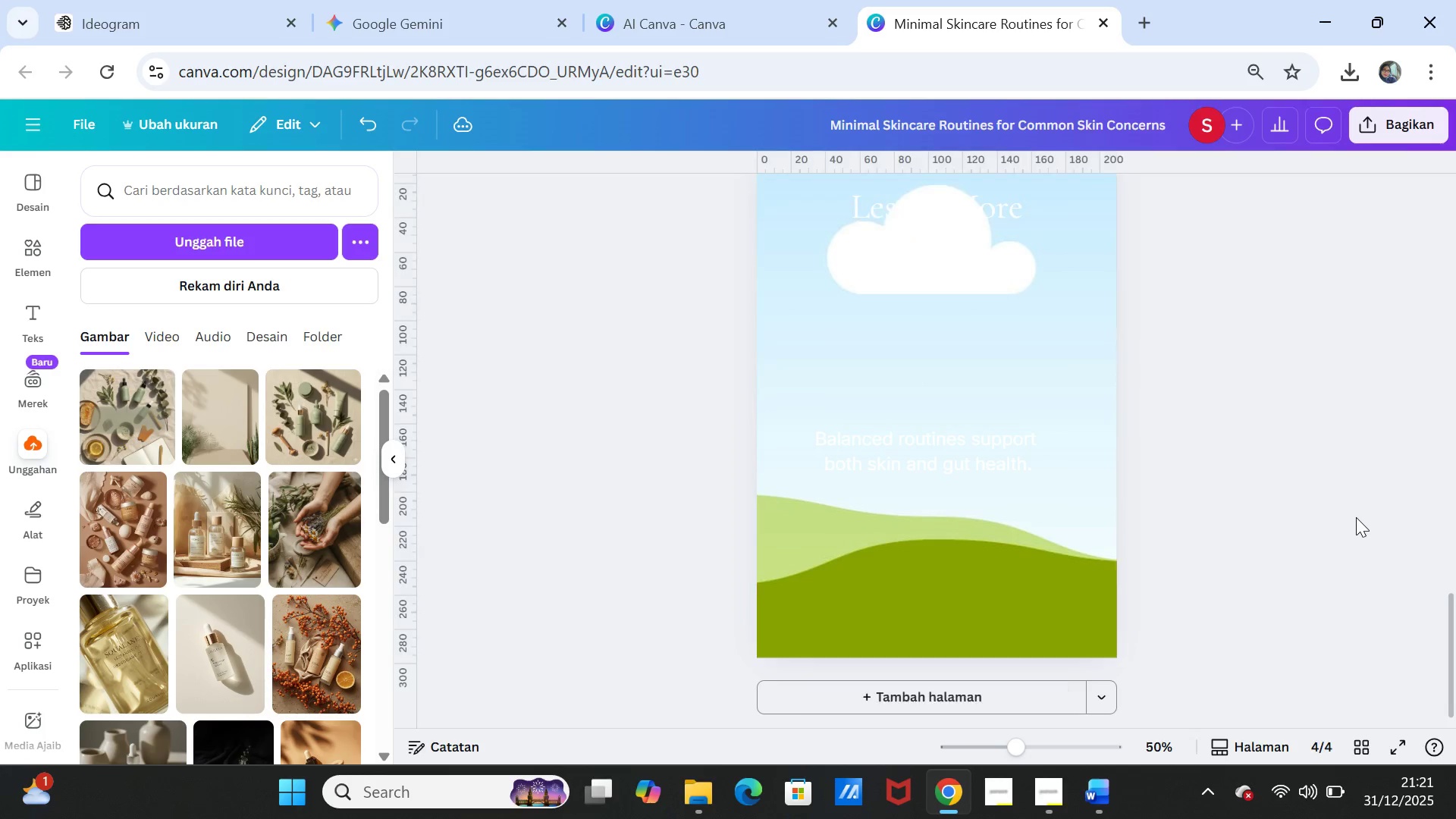 
left_click([1356, 519])
 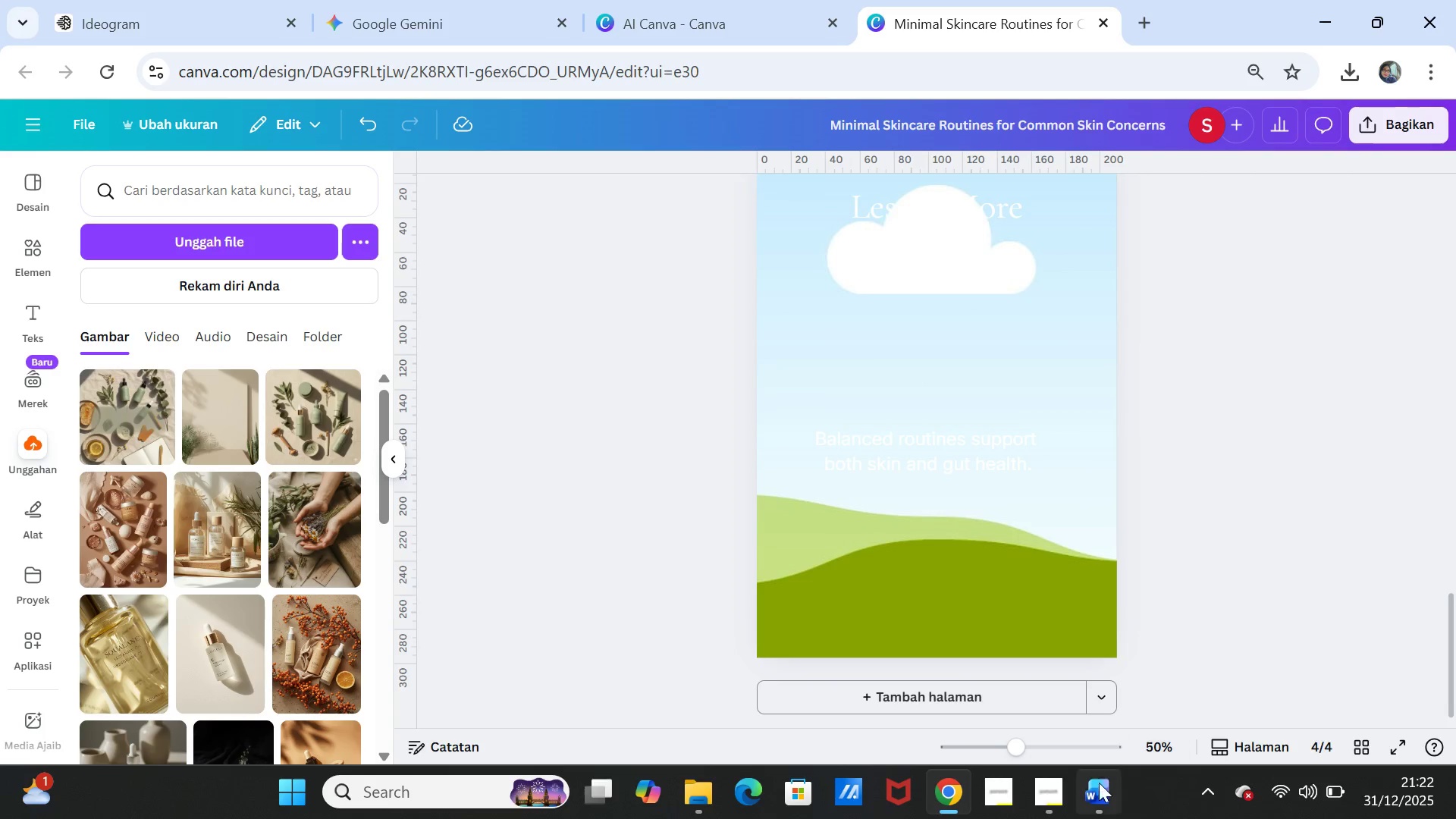 
left_click([1086, 790])
 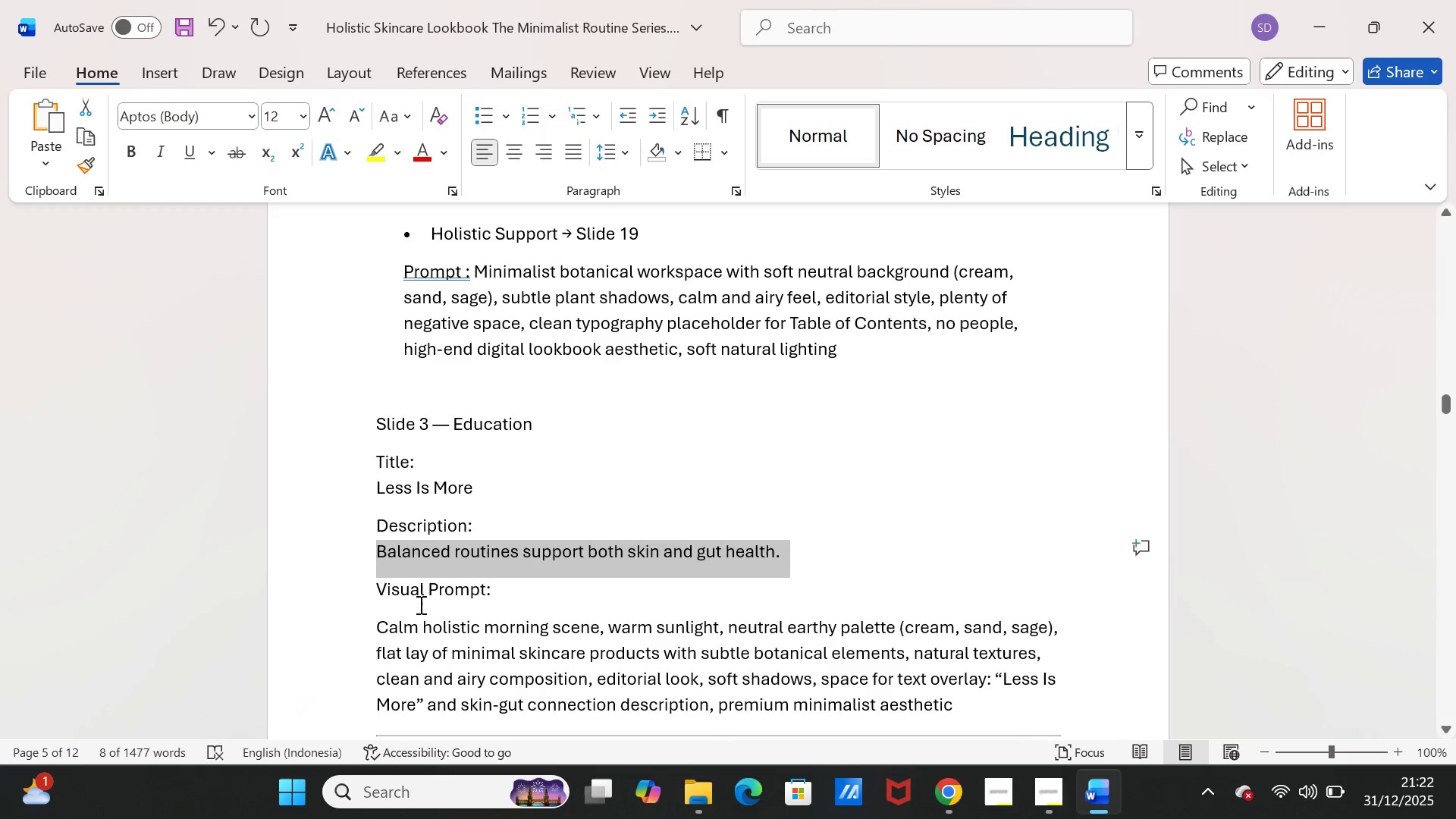 
scroll: coordinate [419, 607], scroll_direction: down, amount: 9.0
 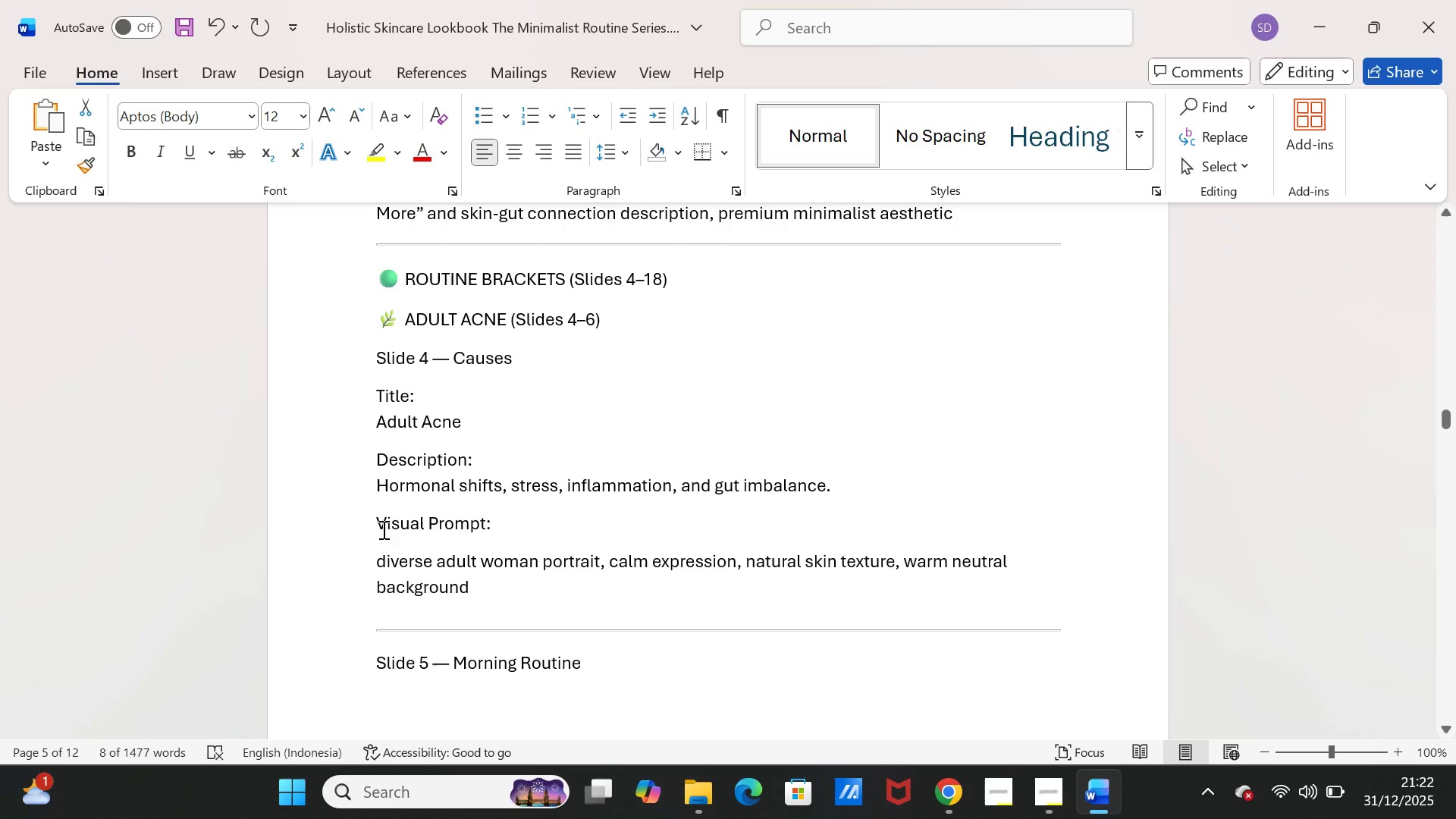 
scroll: coordinate [406, 560], scroll_direction: up, amount: 1.0
 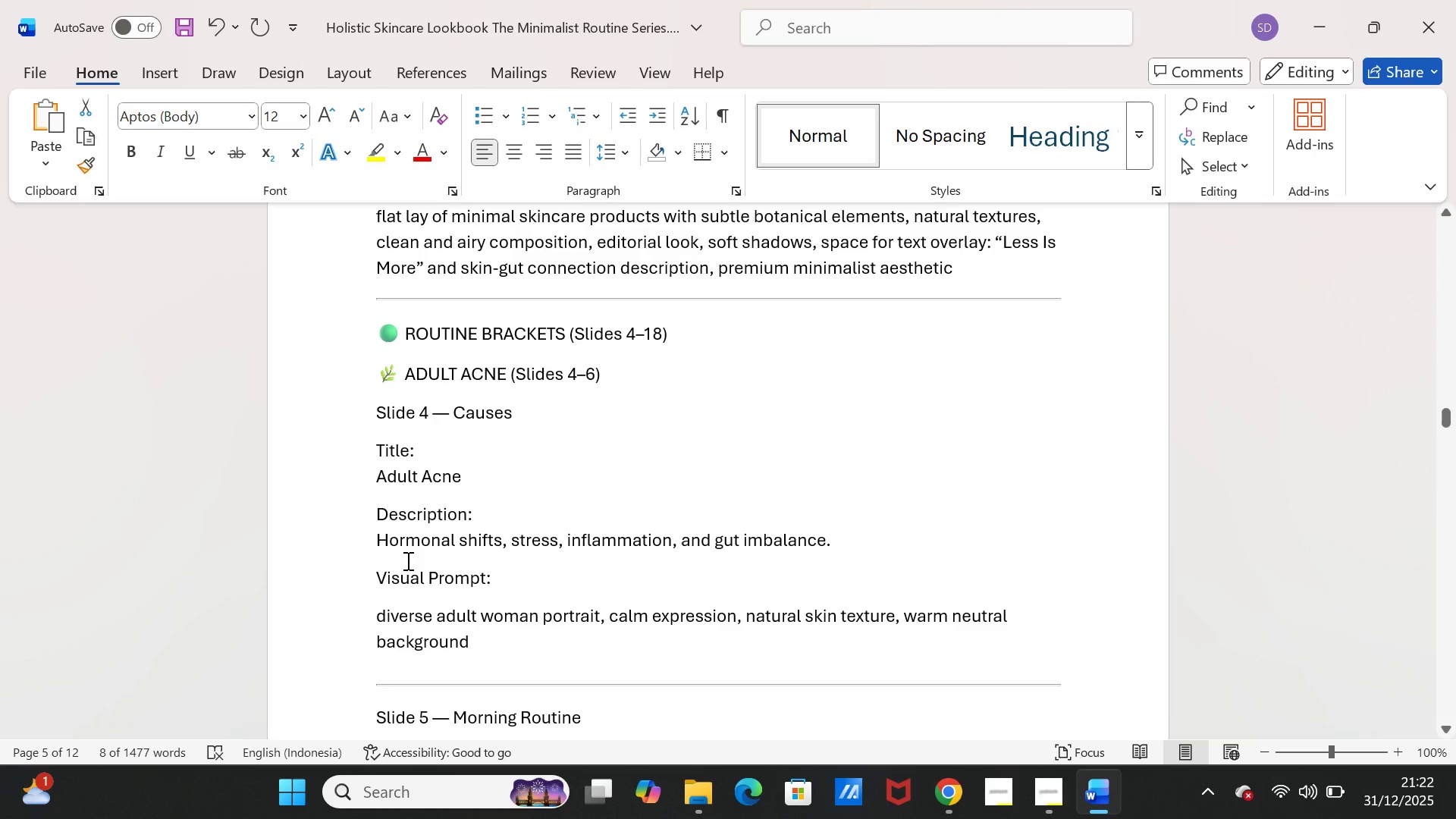 
scroll: coordinate [406, 560], scroll_direction: down, amount: 1.0
 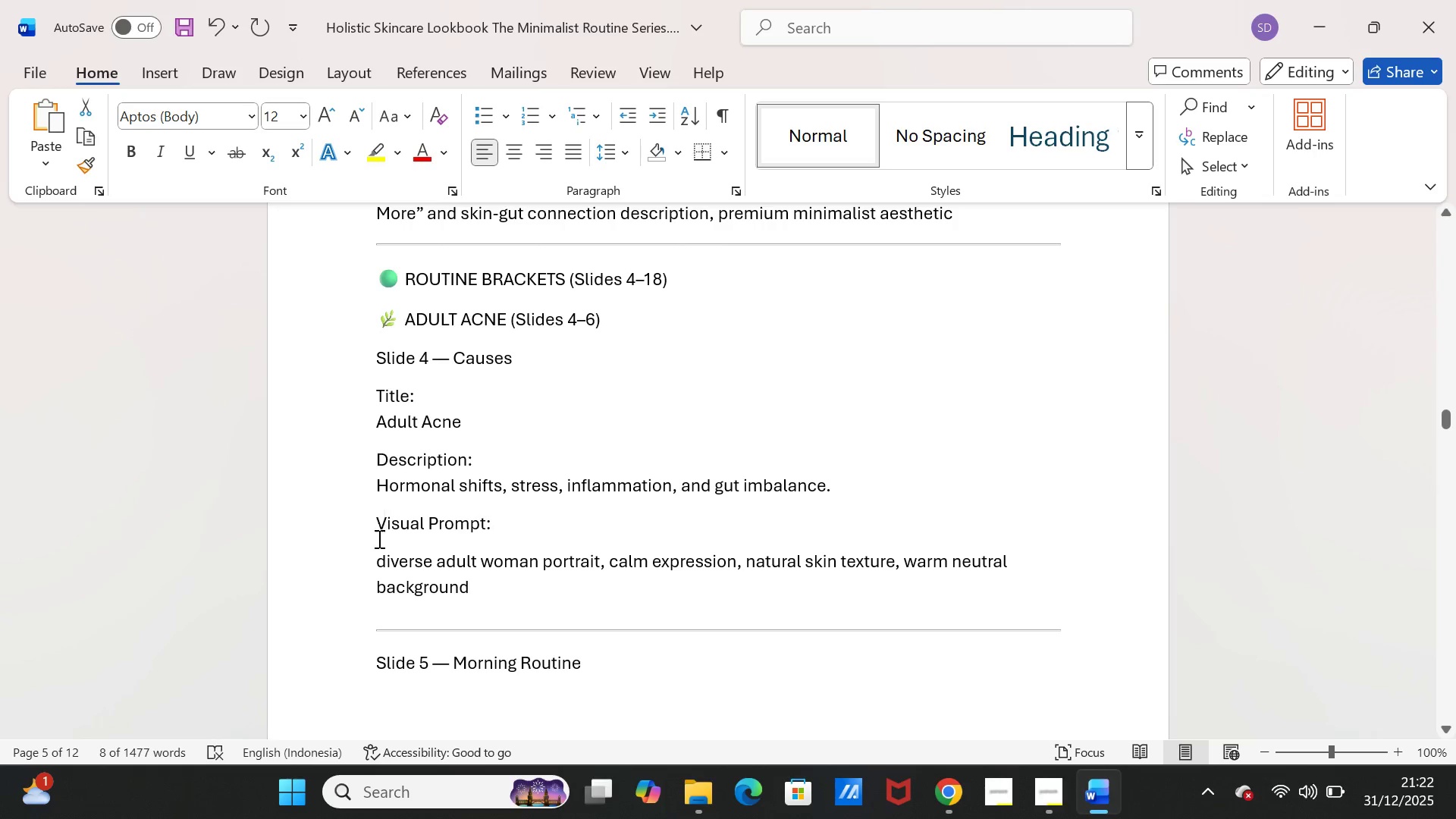 
left_click_drag(start_coordinate=[375, 555], to_coordinate=[451, 587])
 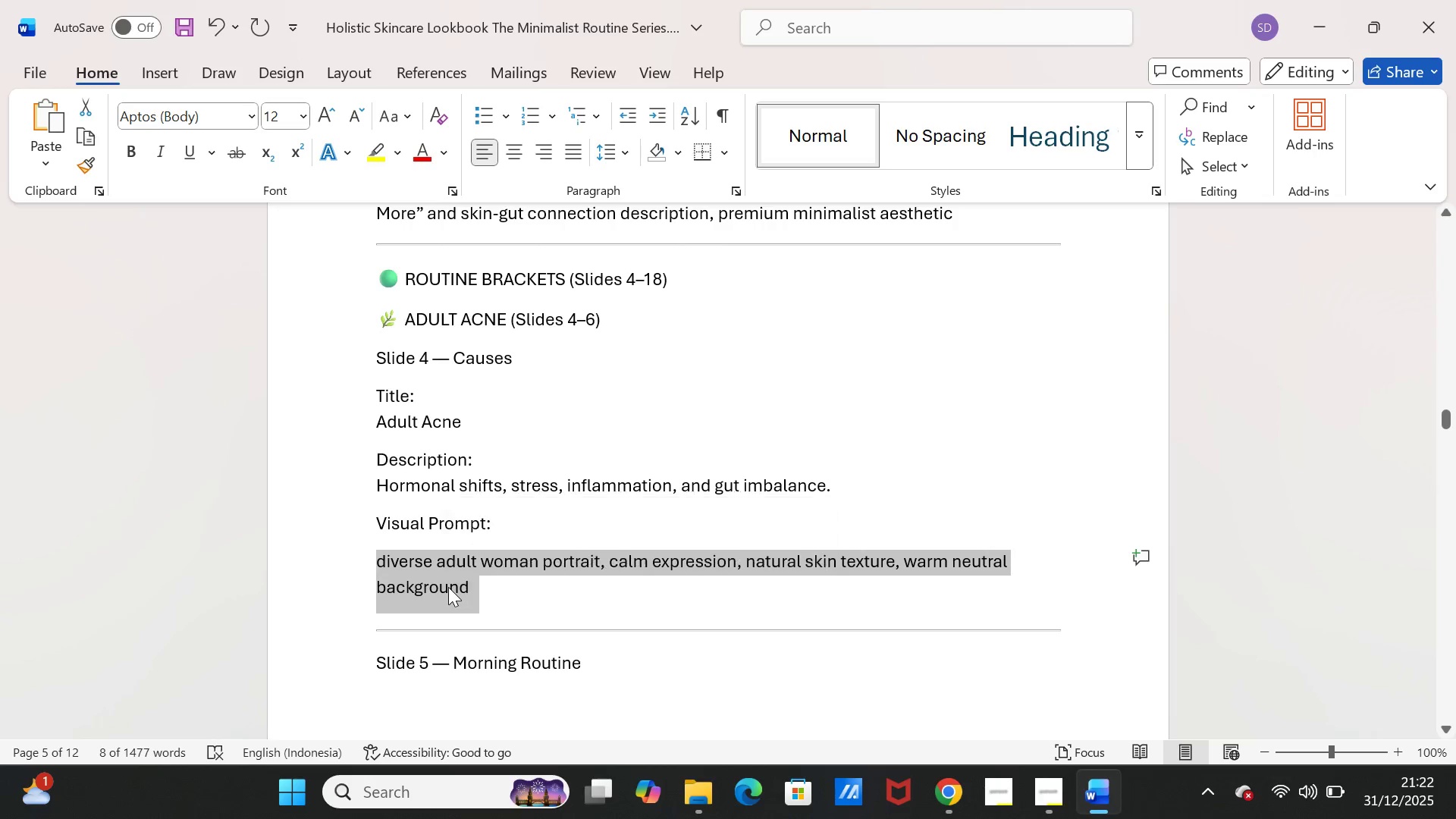 
key(Control+C)
 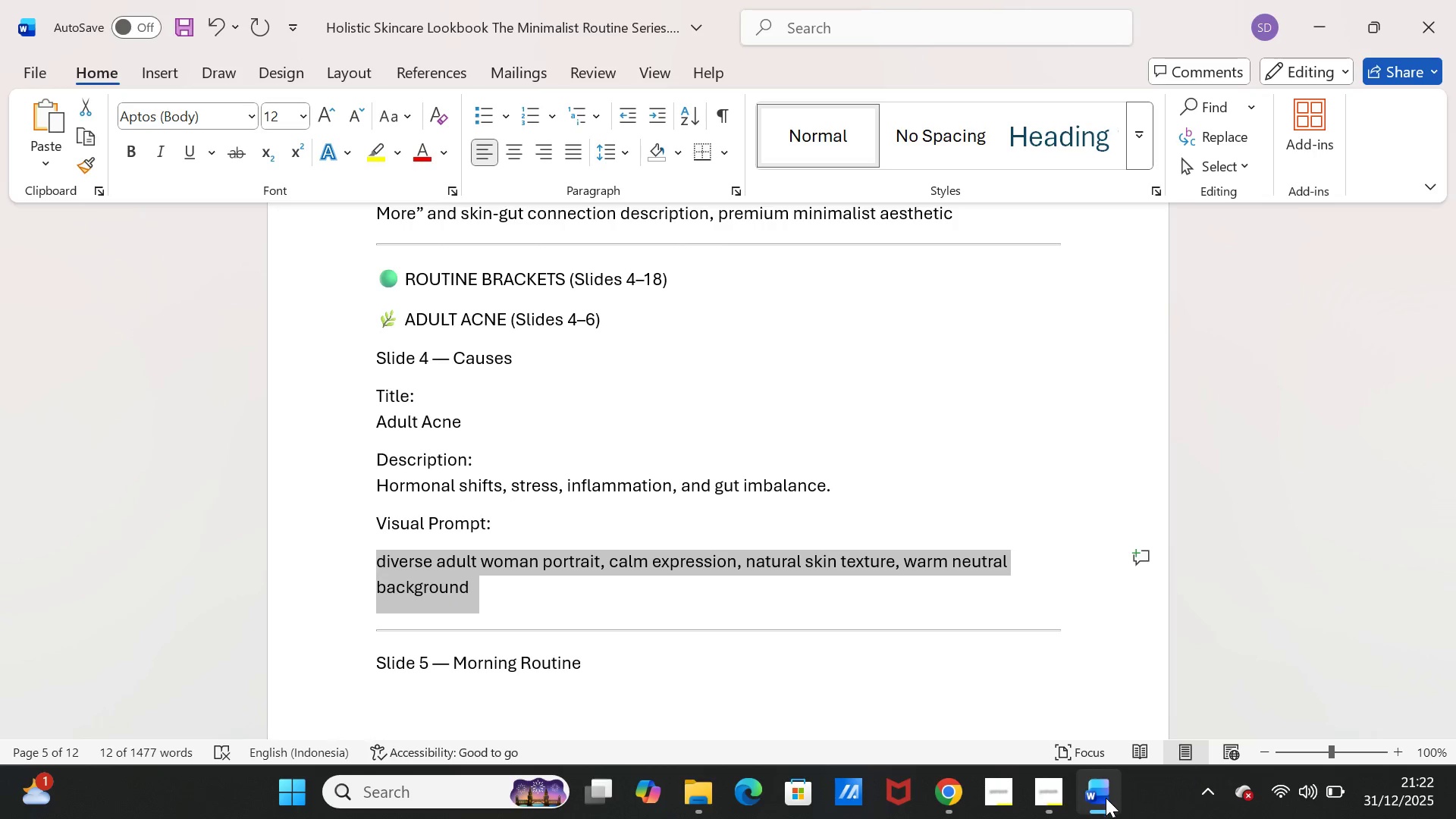 
left_click([1106, 799])
 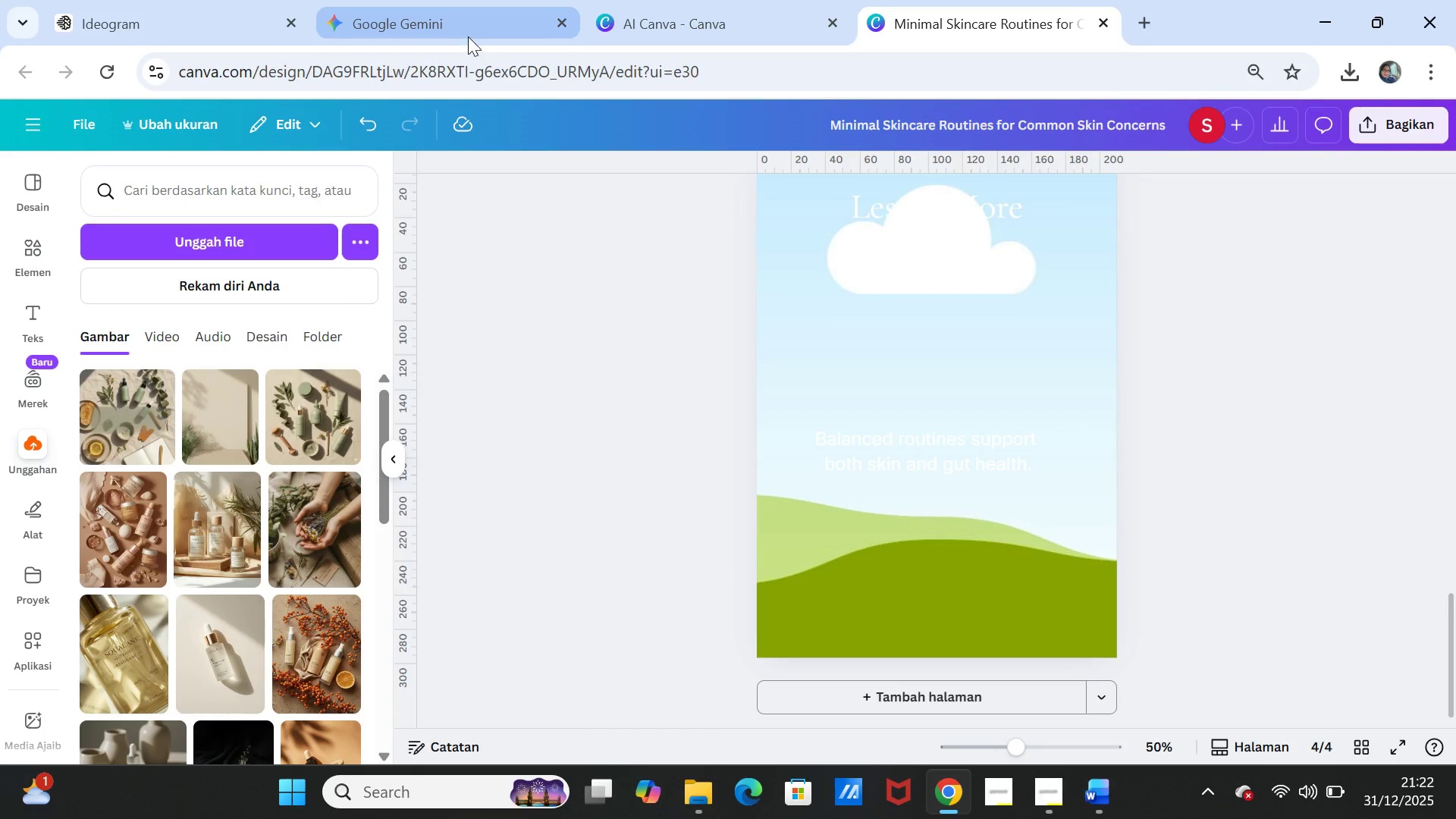 
left_click([453, 23])
 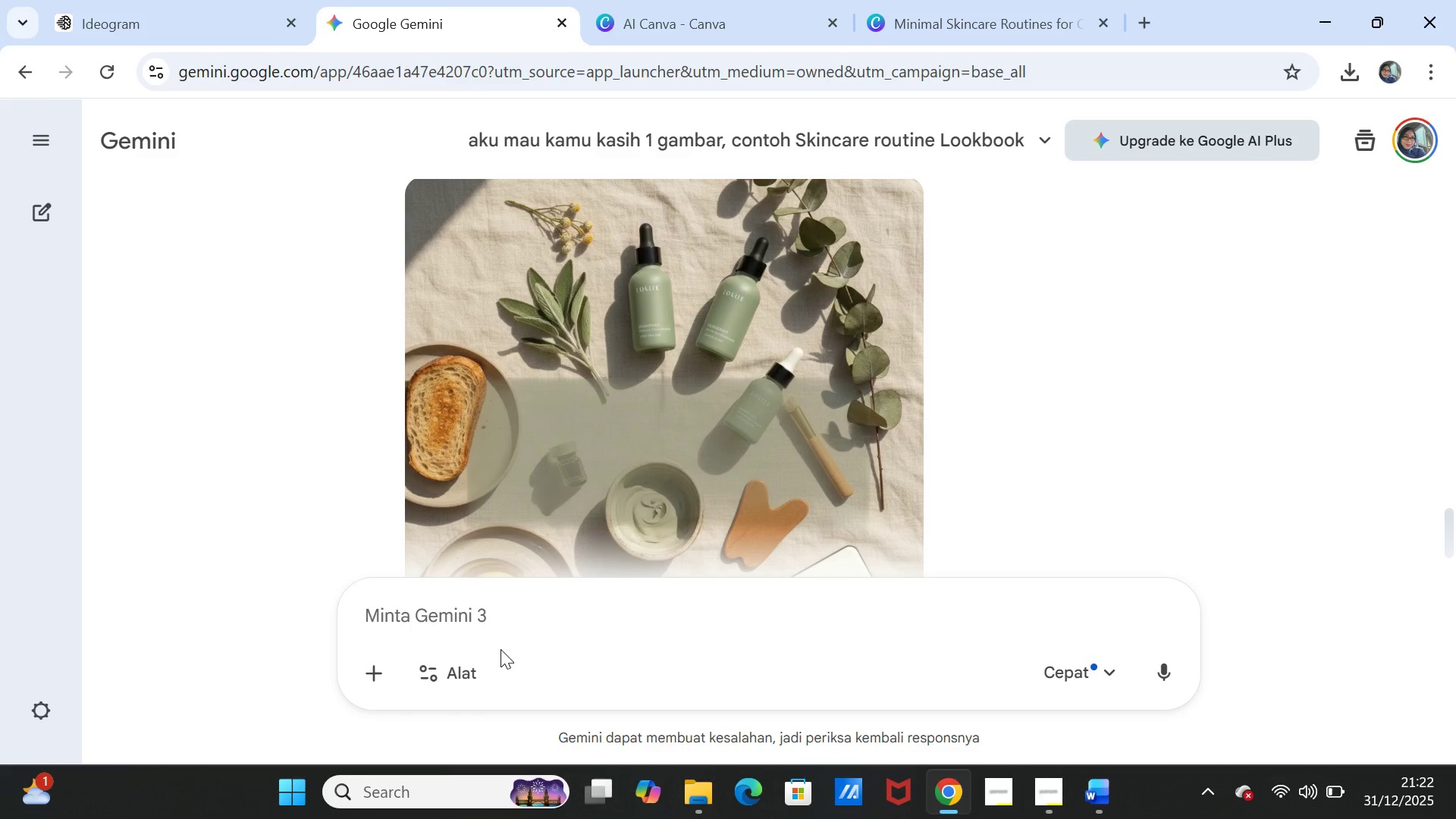 
left_click([497, 622])
 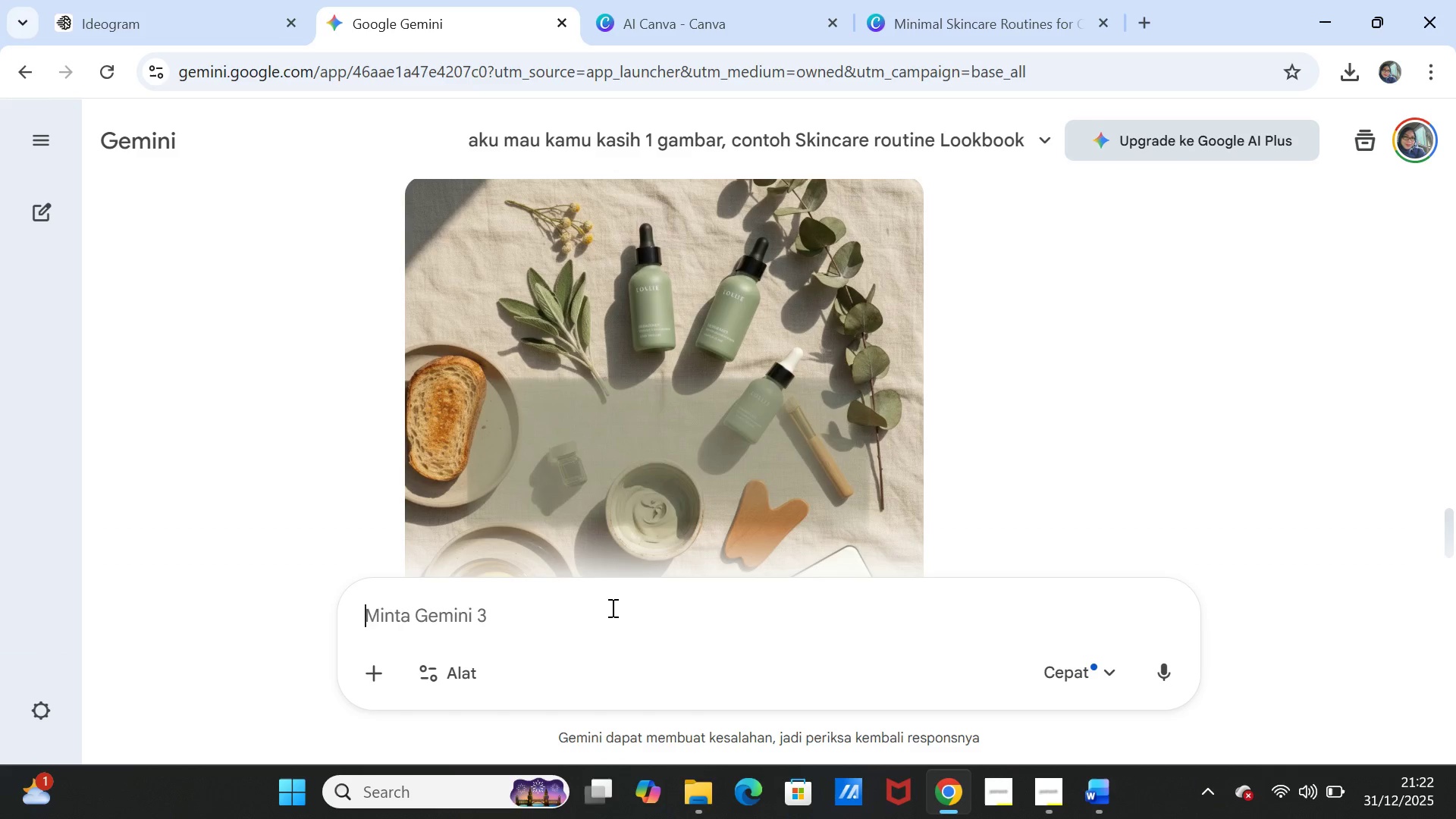 
key(Control+V)
 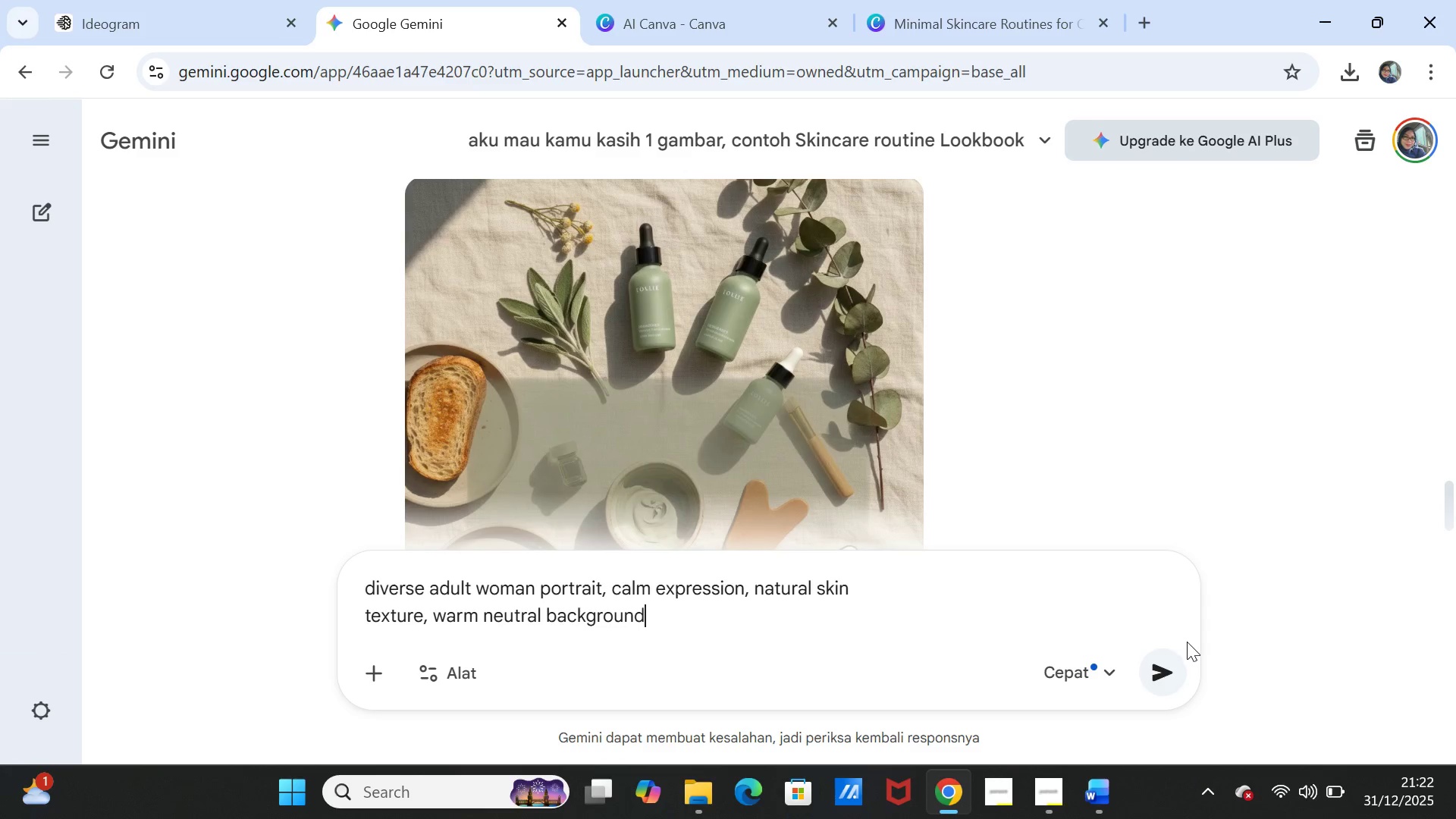 
left_click([1167, 667])
 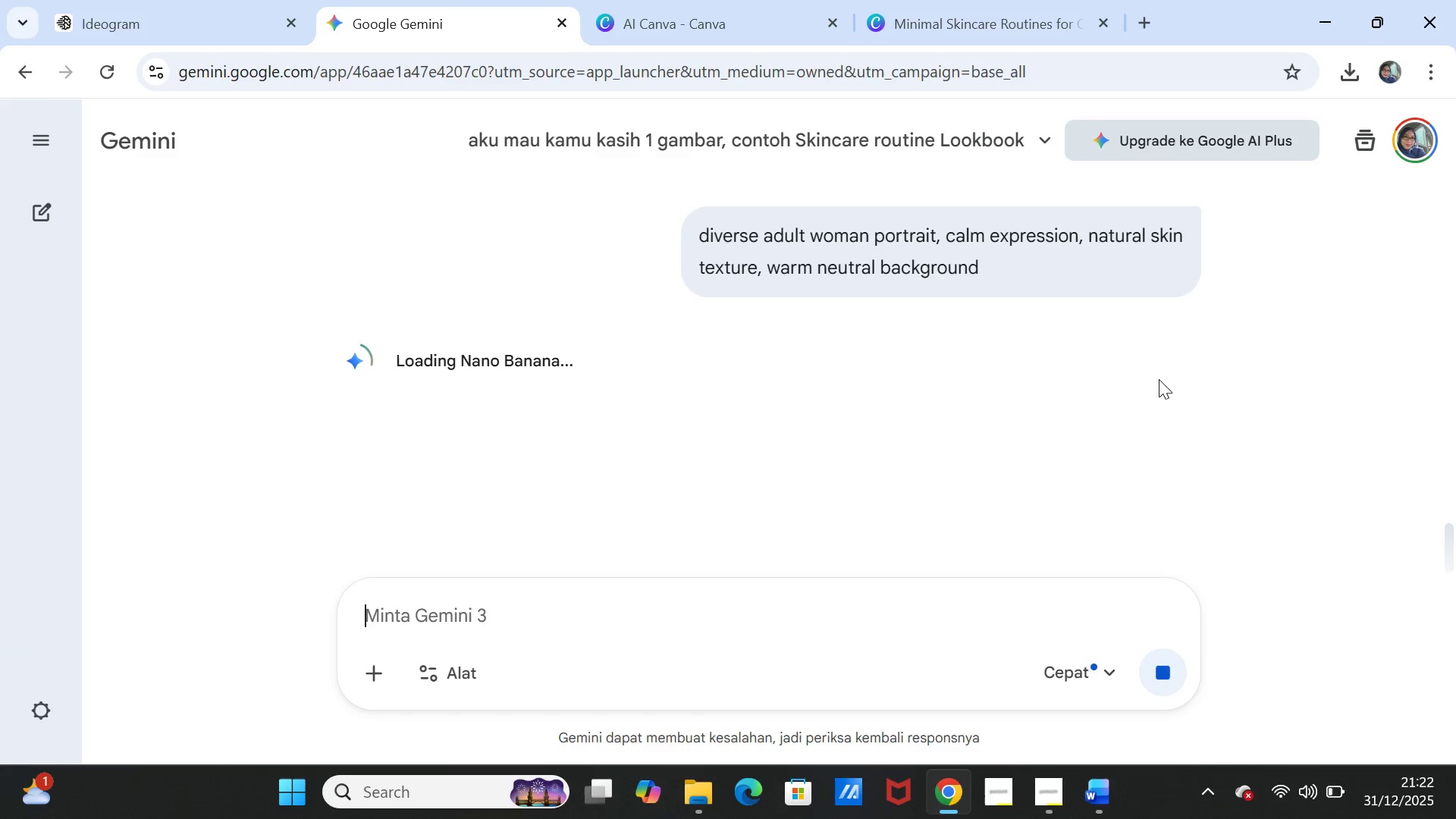 
wait(19.25)
 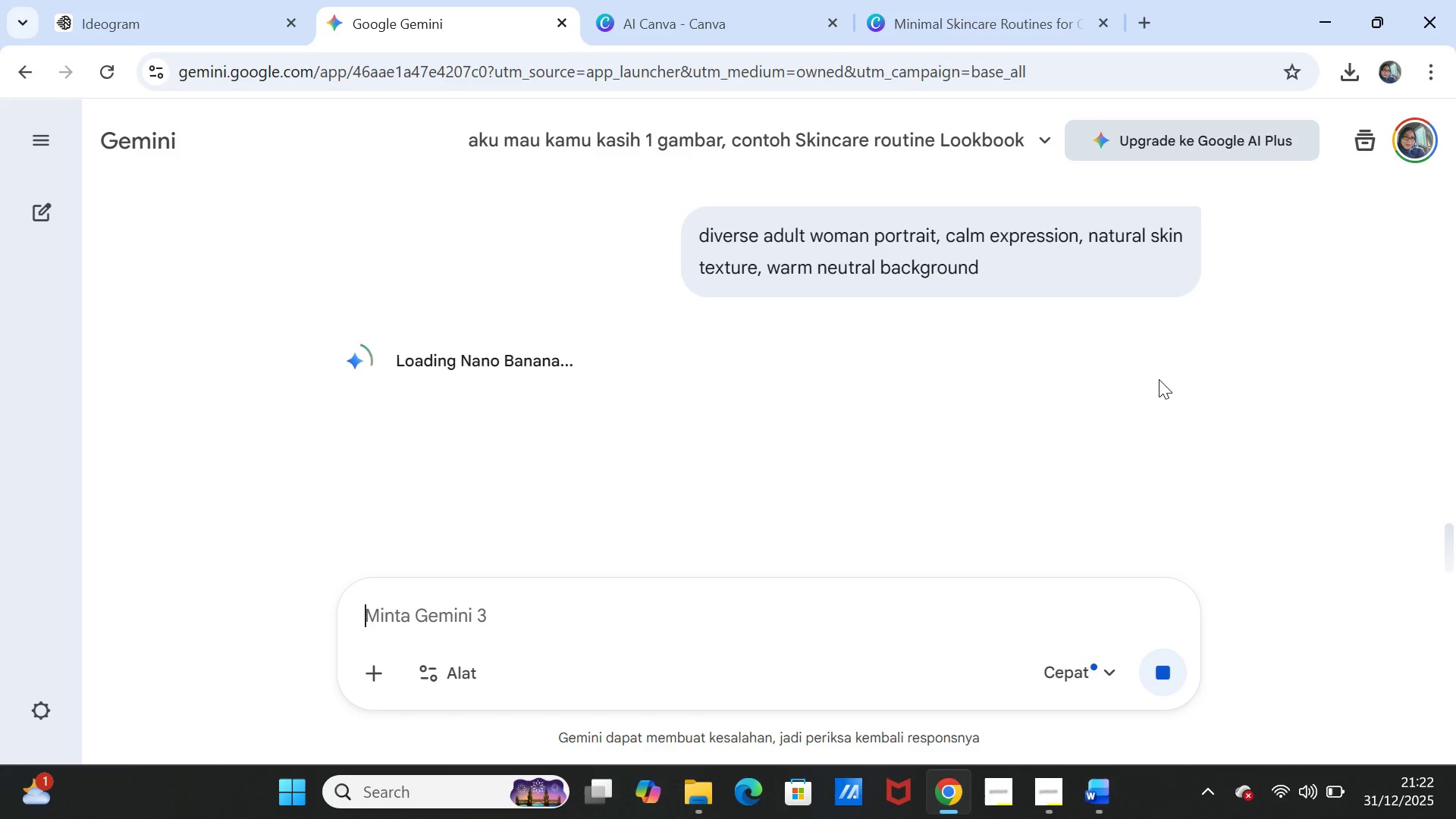 
scroll: coordinate [1175, 441], scroll_direction: down, amount: 2.0
 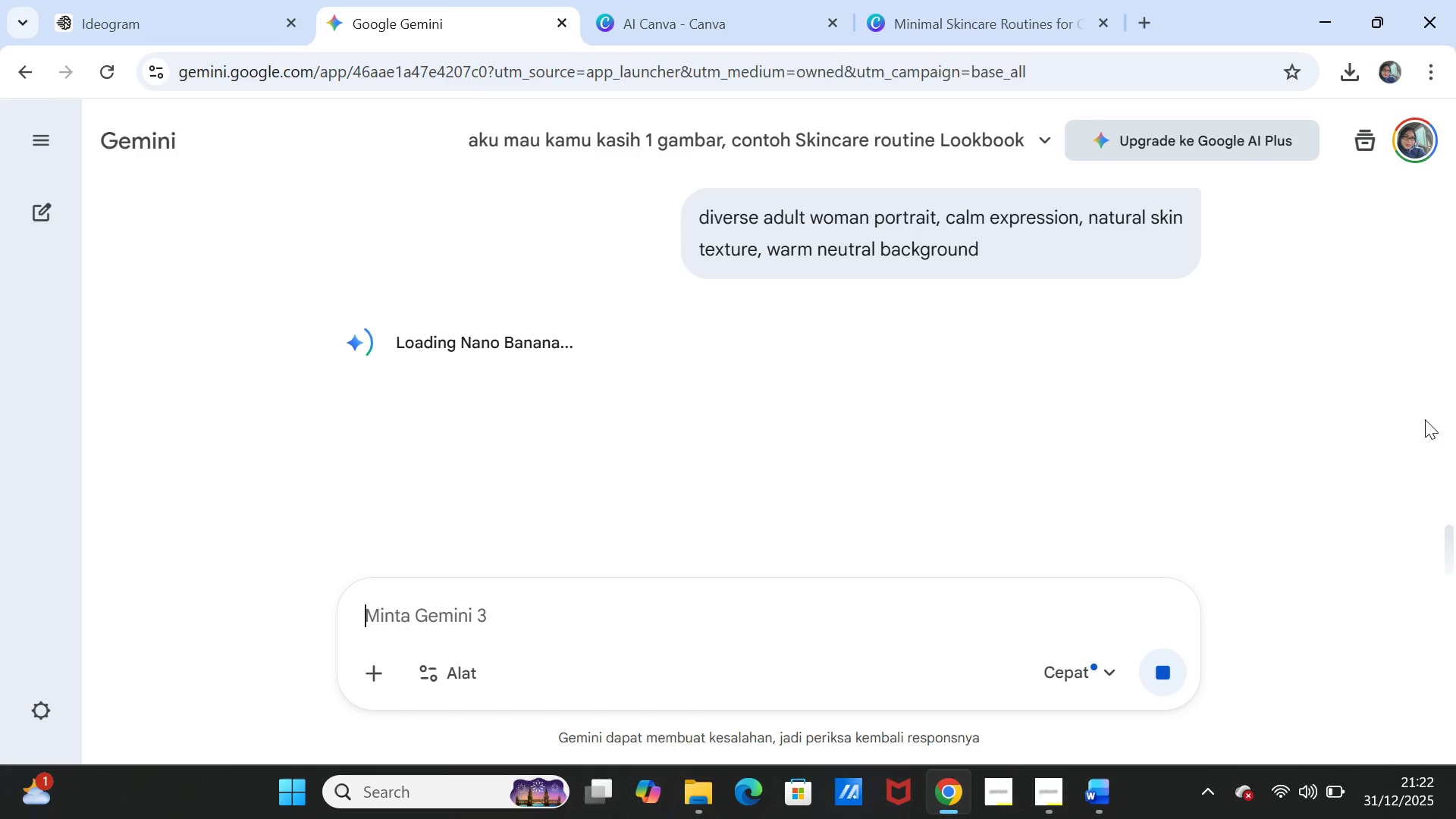 
wait(22.43)
 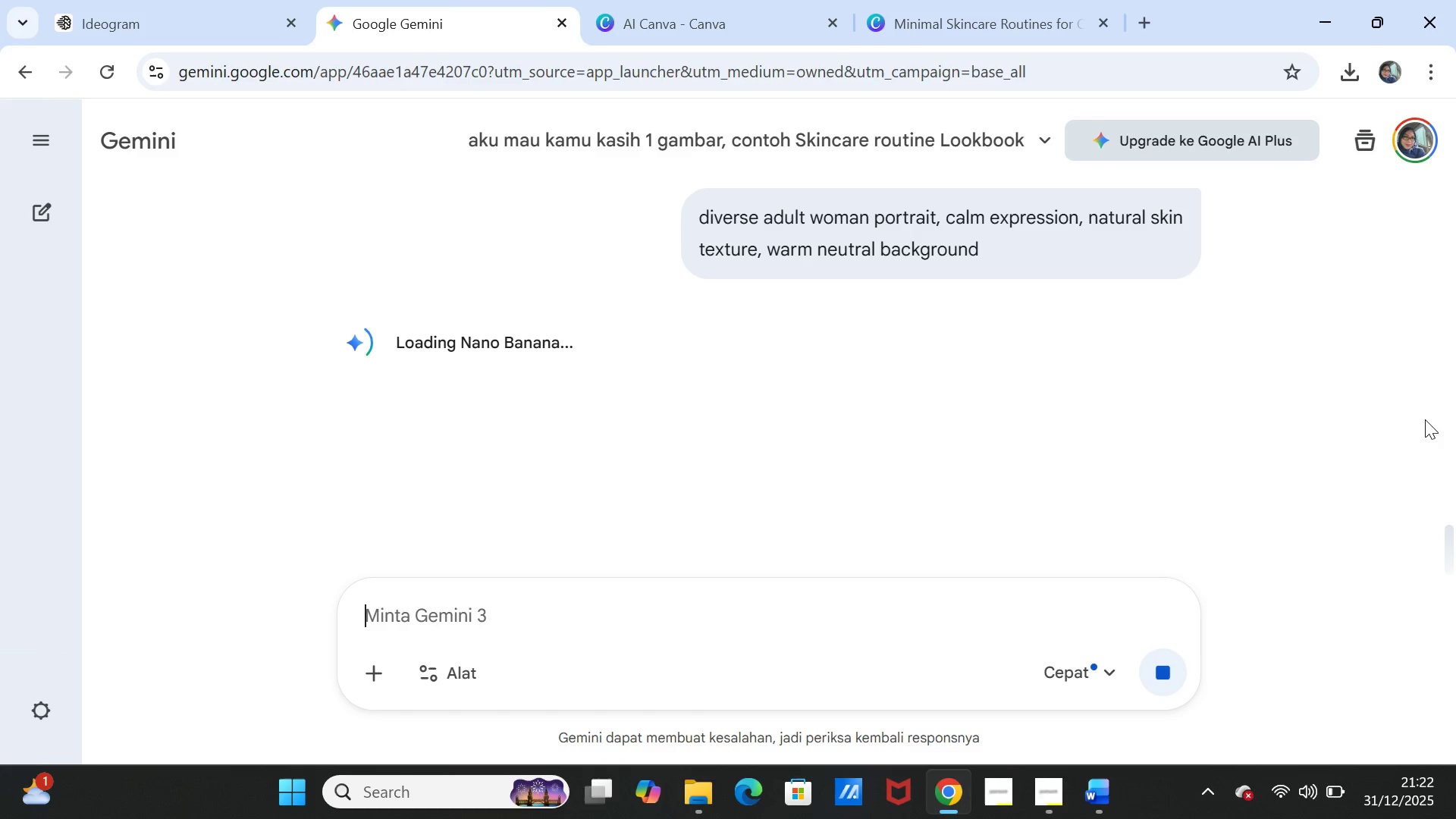 
scroll: coordinate [1176, 314], scroll_direction: down, amount: 3.0
 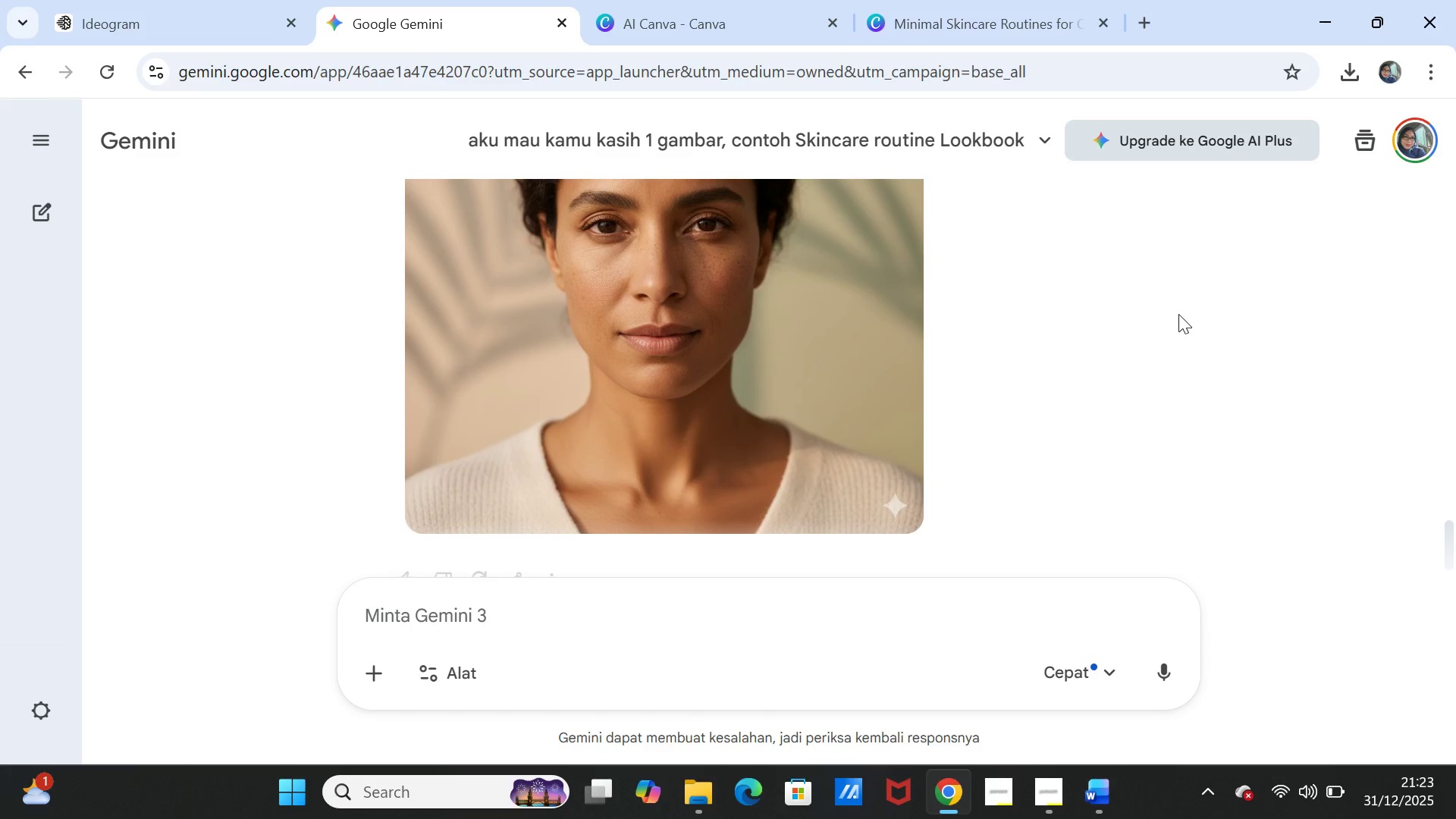 
scroll: coordinate [1181, 319], scroll_direction: up, amount: 4.0
 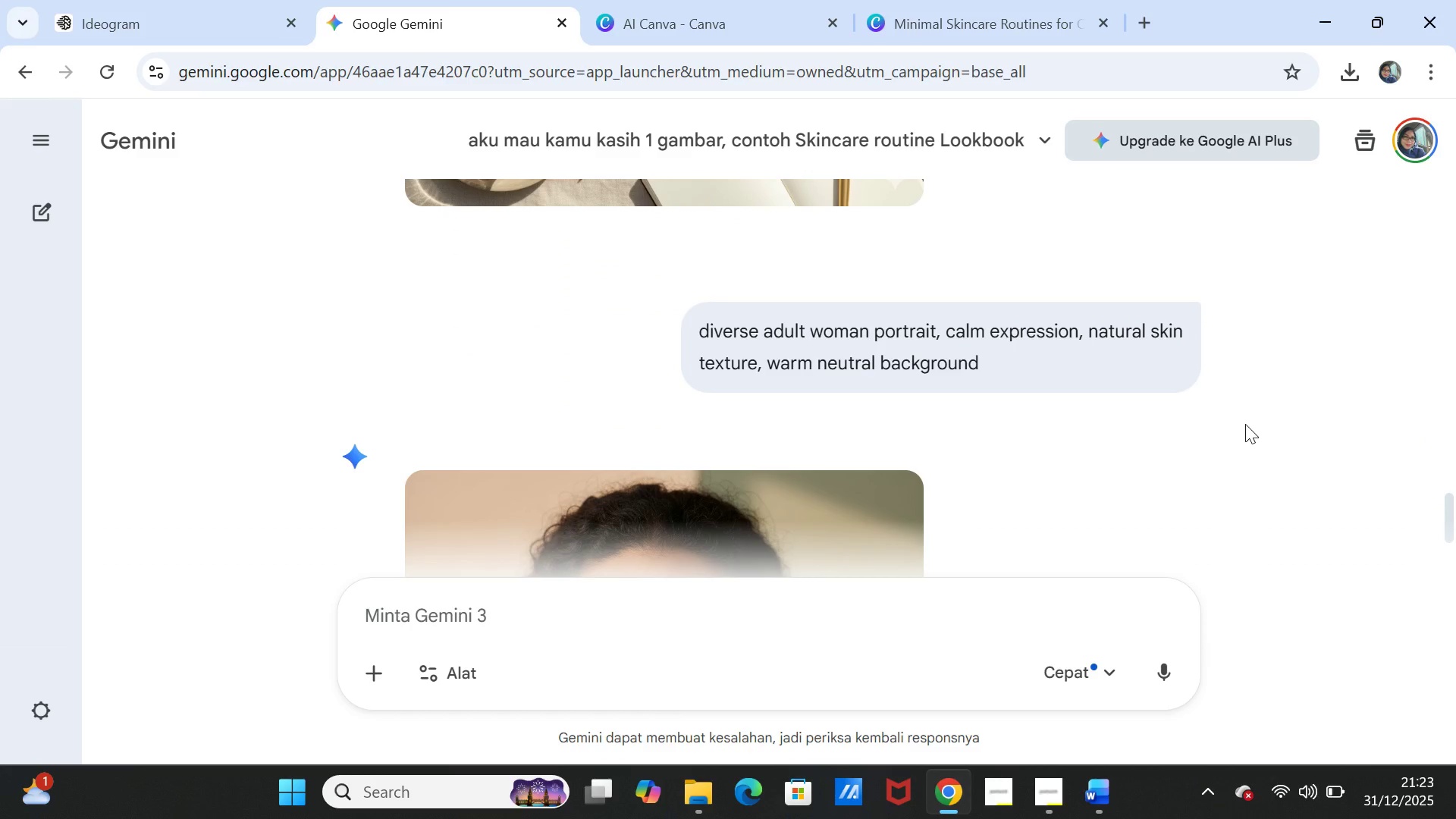 
scroll: coordinate [1245, 424], scroll_direction: down, amount: 2.0
 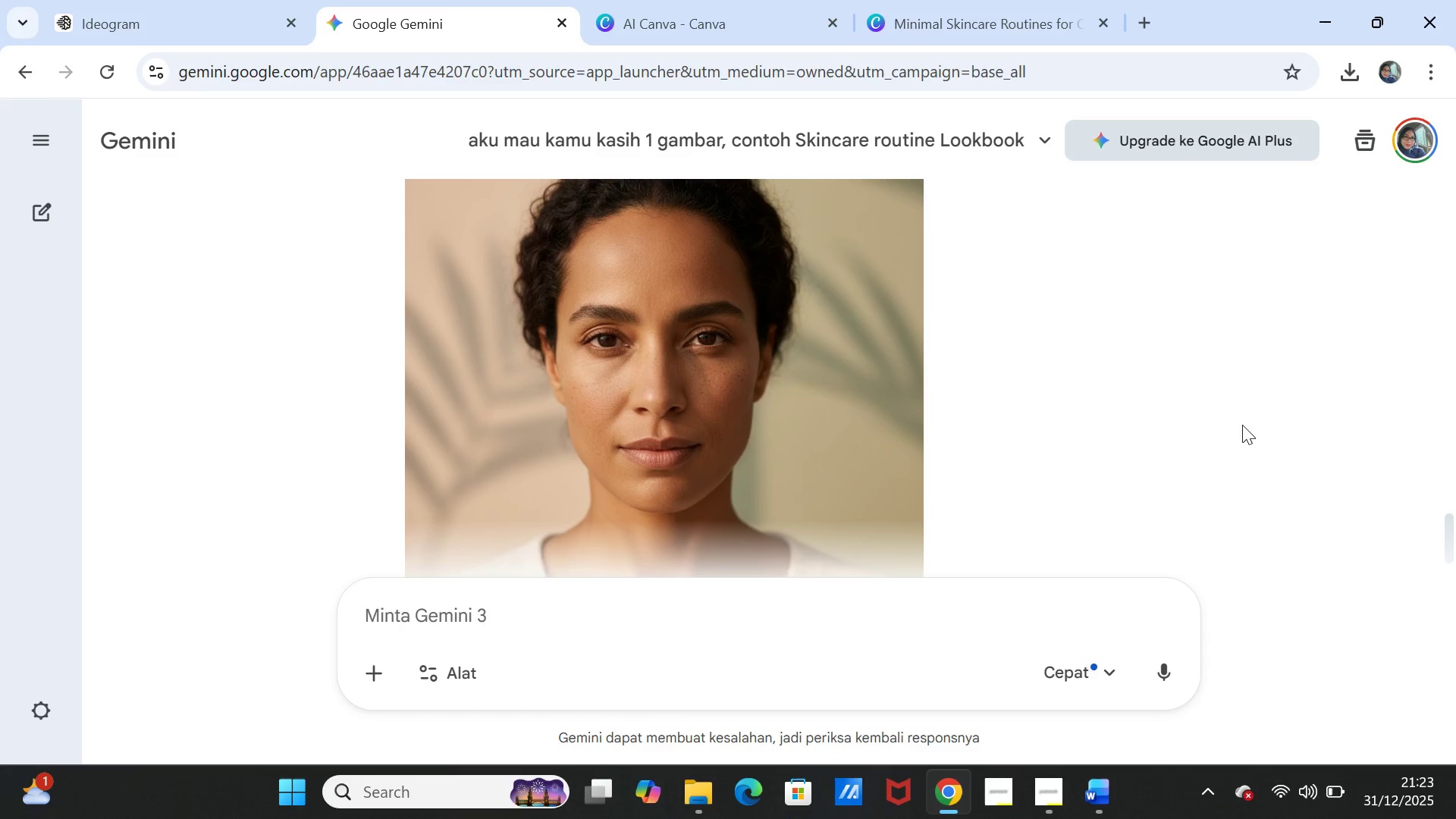 
scroll: coordinate [1242, 425], scroll_direction: up, amount: 1.0
 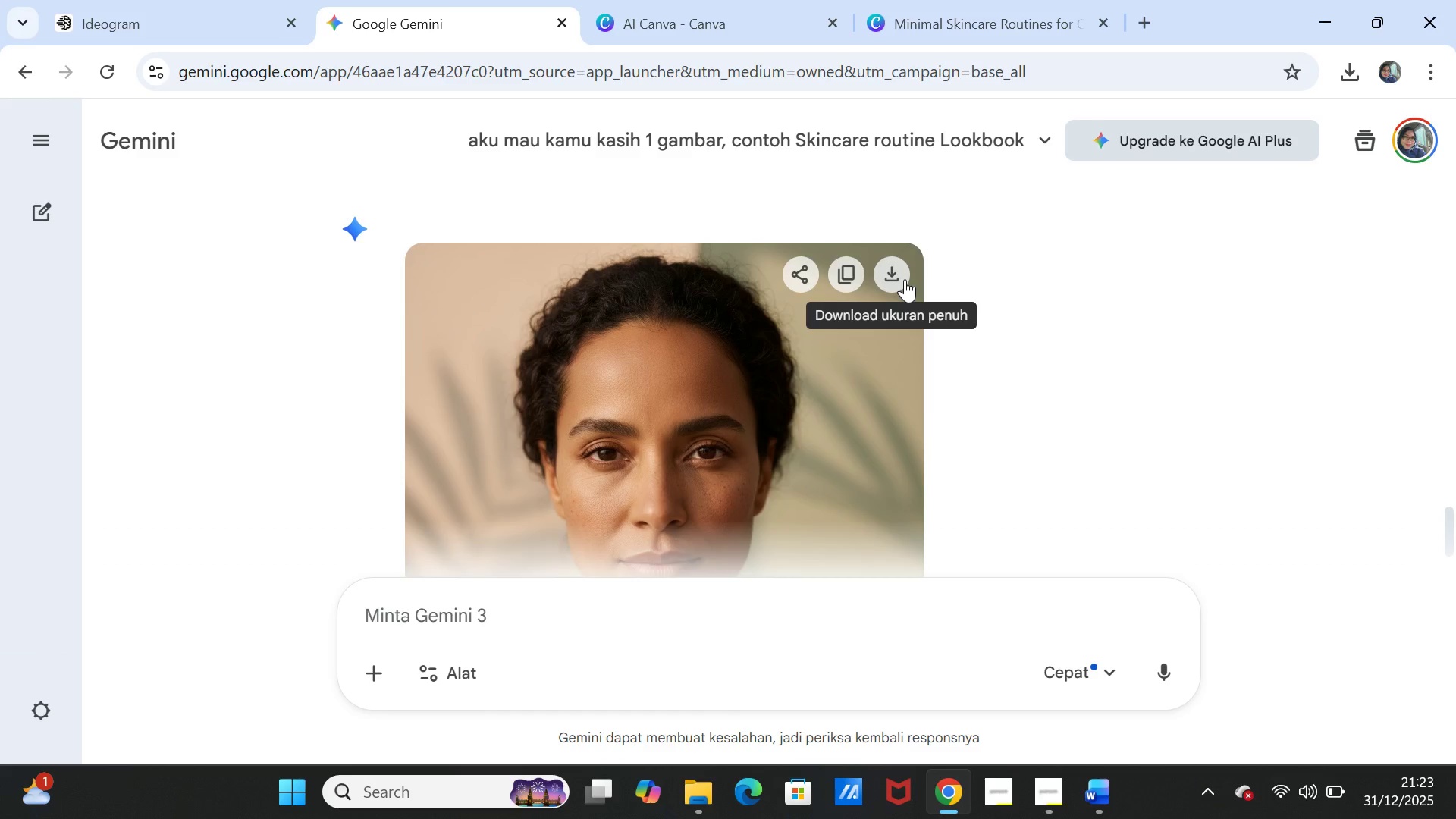 
left_click([905, 279])
 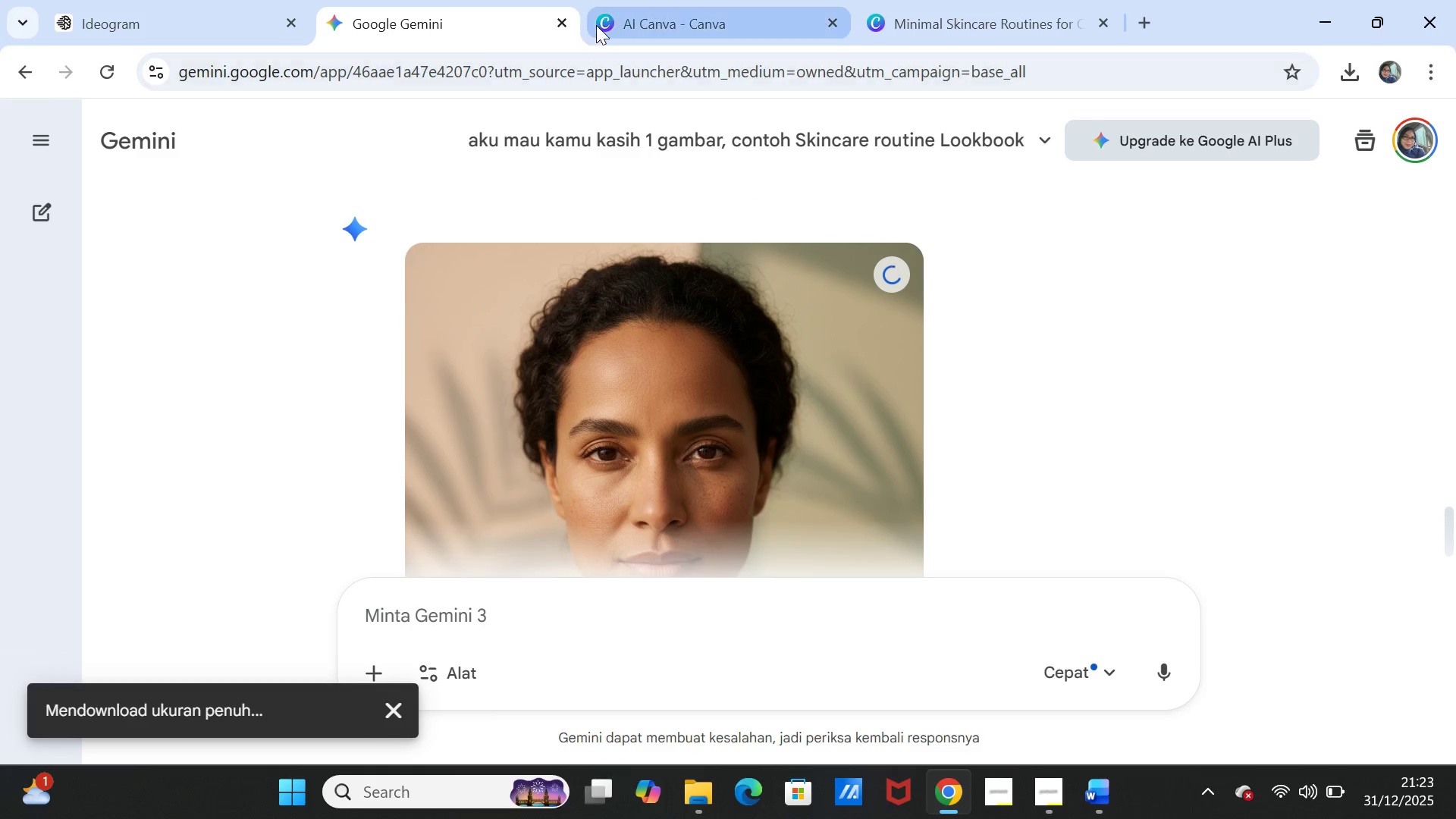 
left_click([596, 25])
 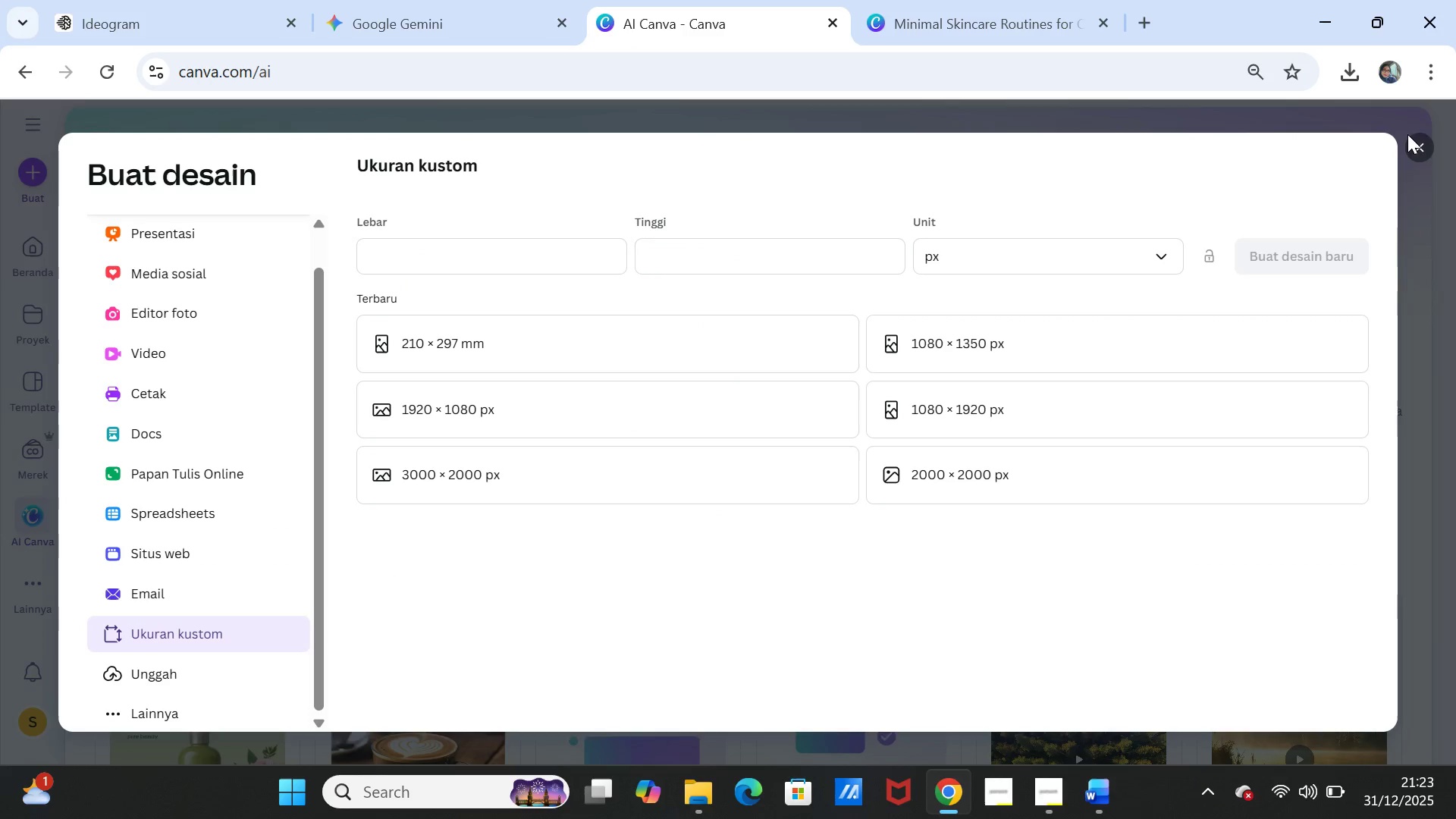 
left_click([1412, 143])
 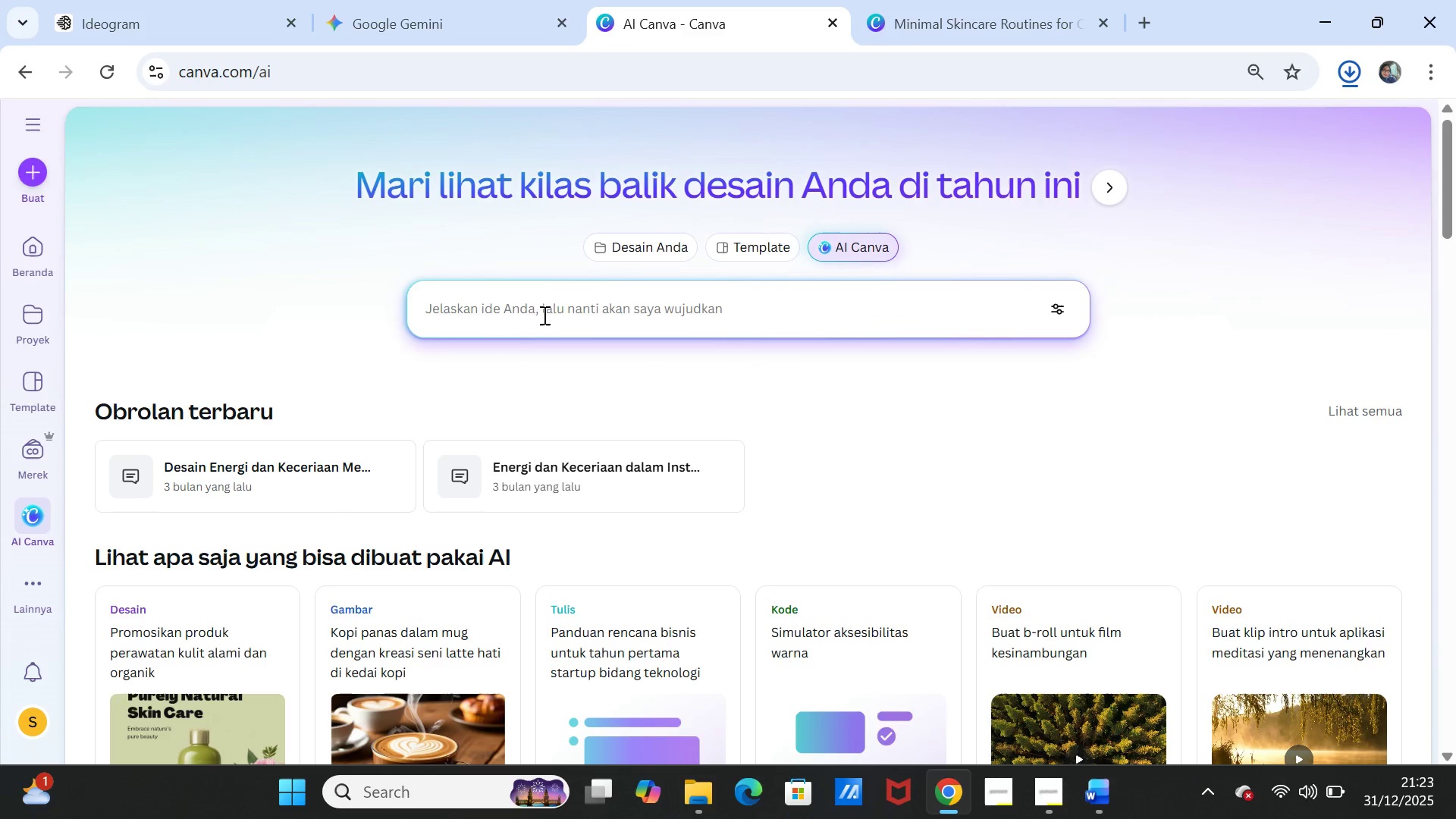 
left_click([543, 315])
 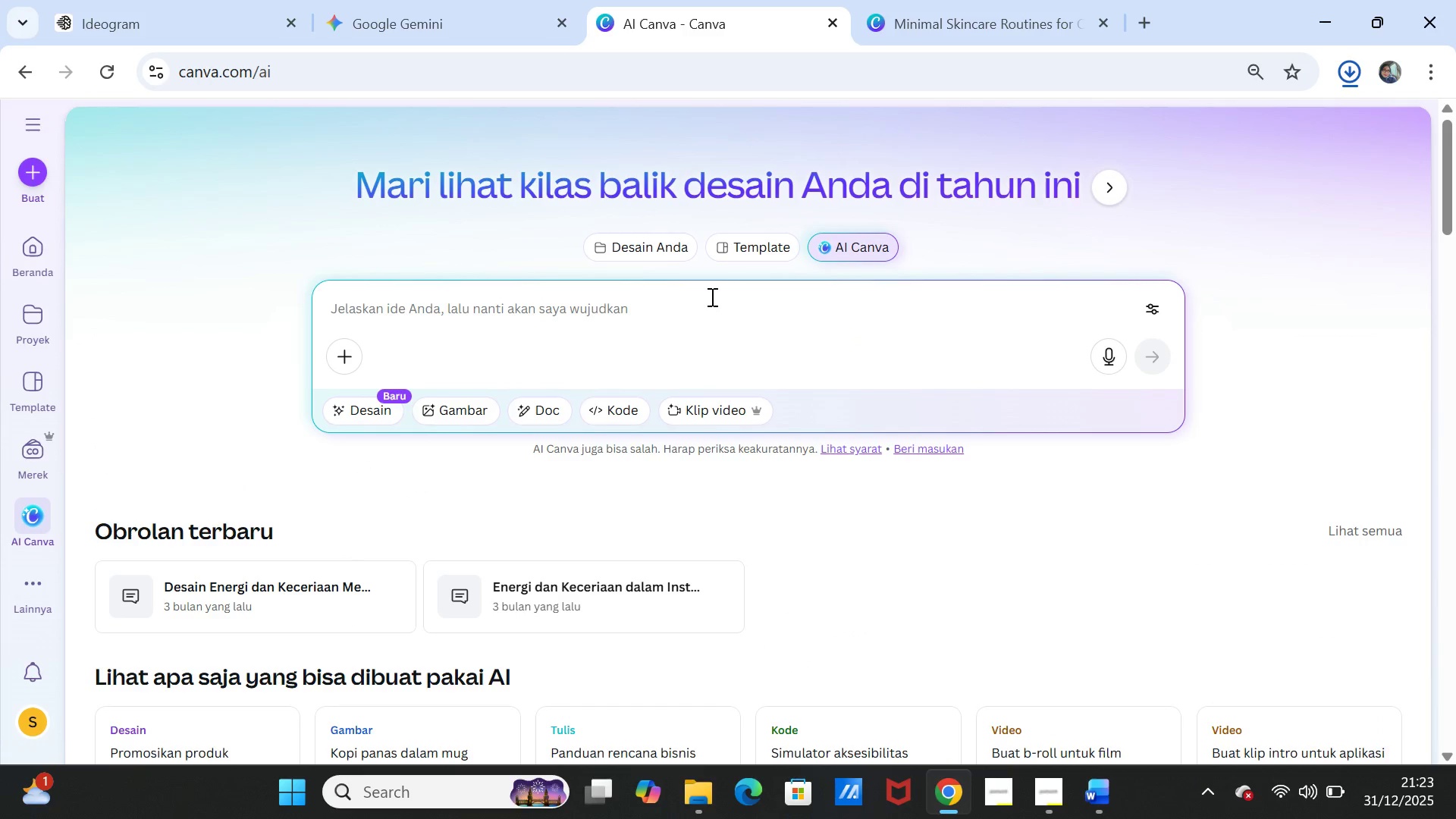 
key(Control+V)
 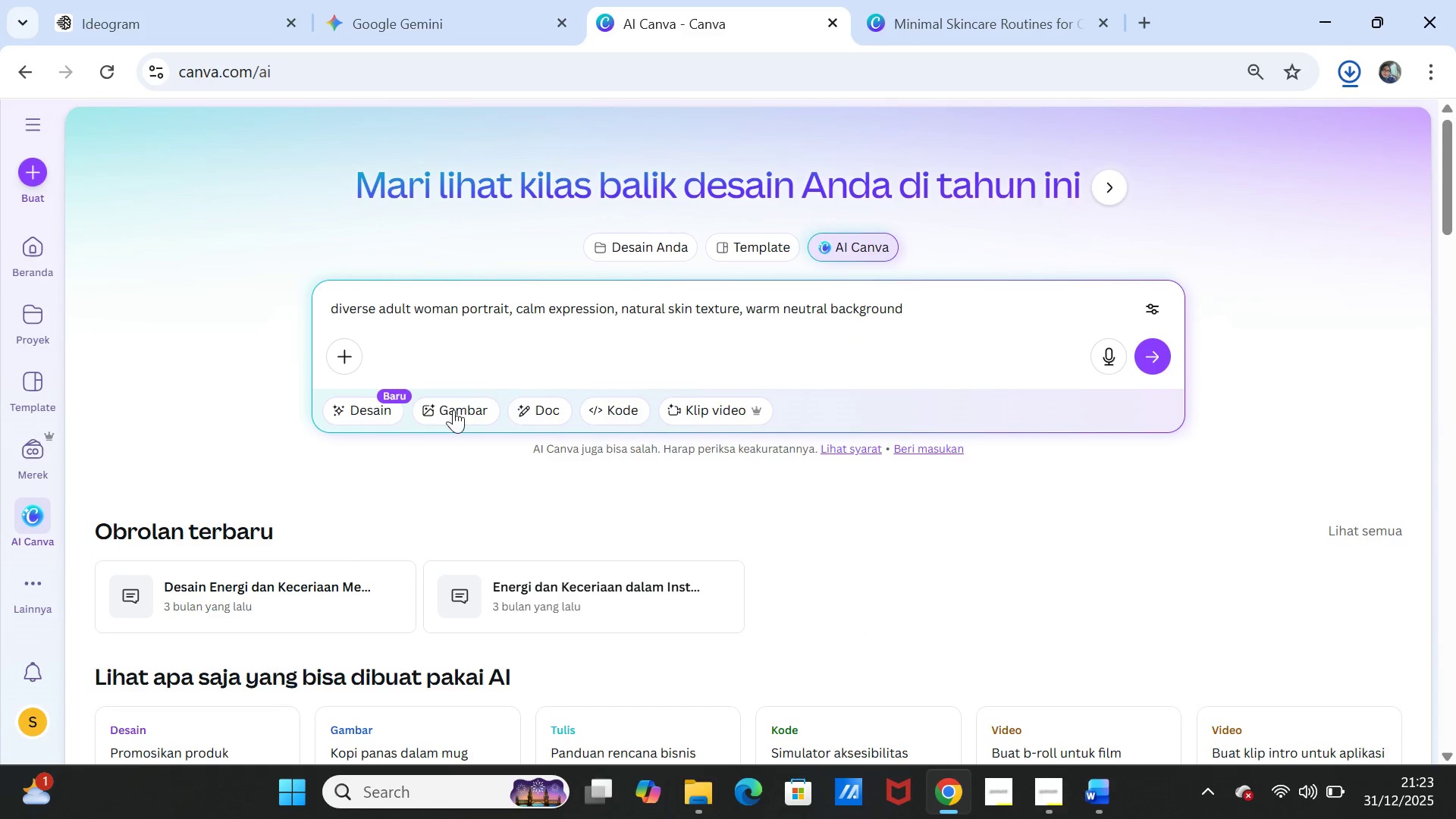 
left_click([453, 410])
 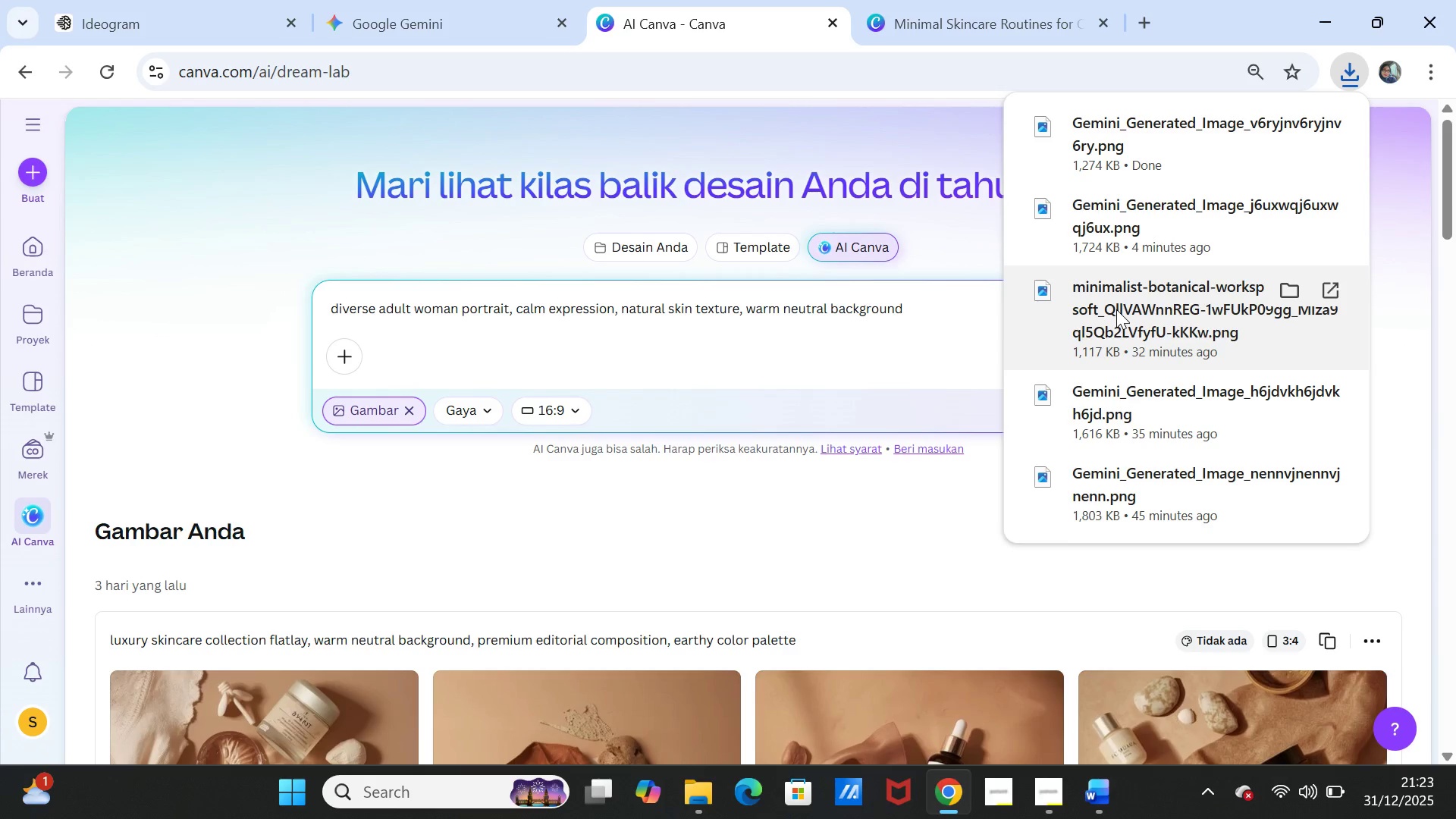 
wait(13.31)
 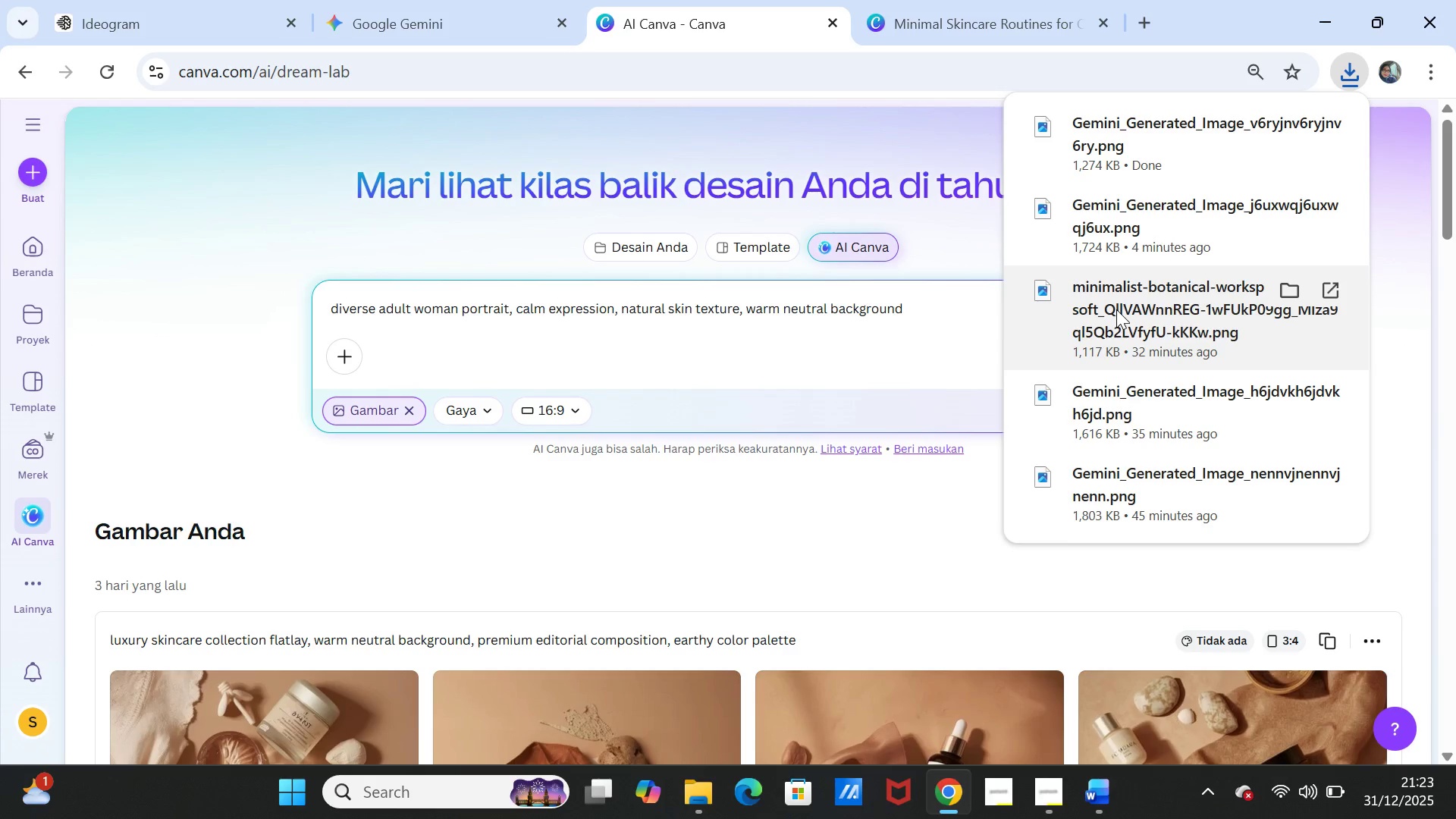 
left_click([905, 523])
 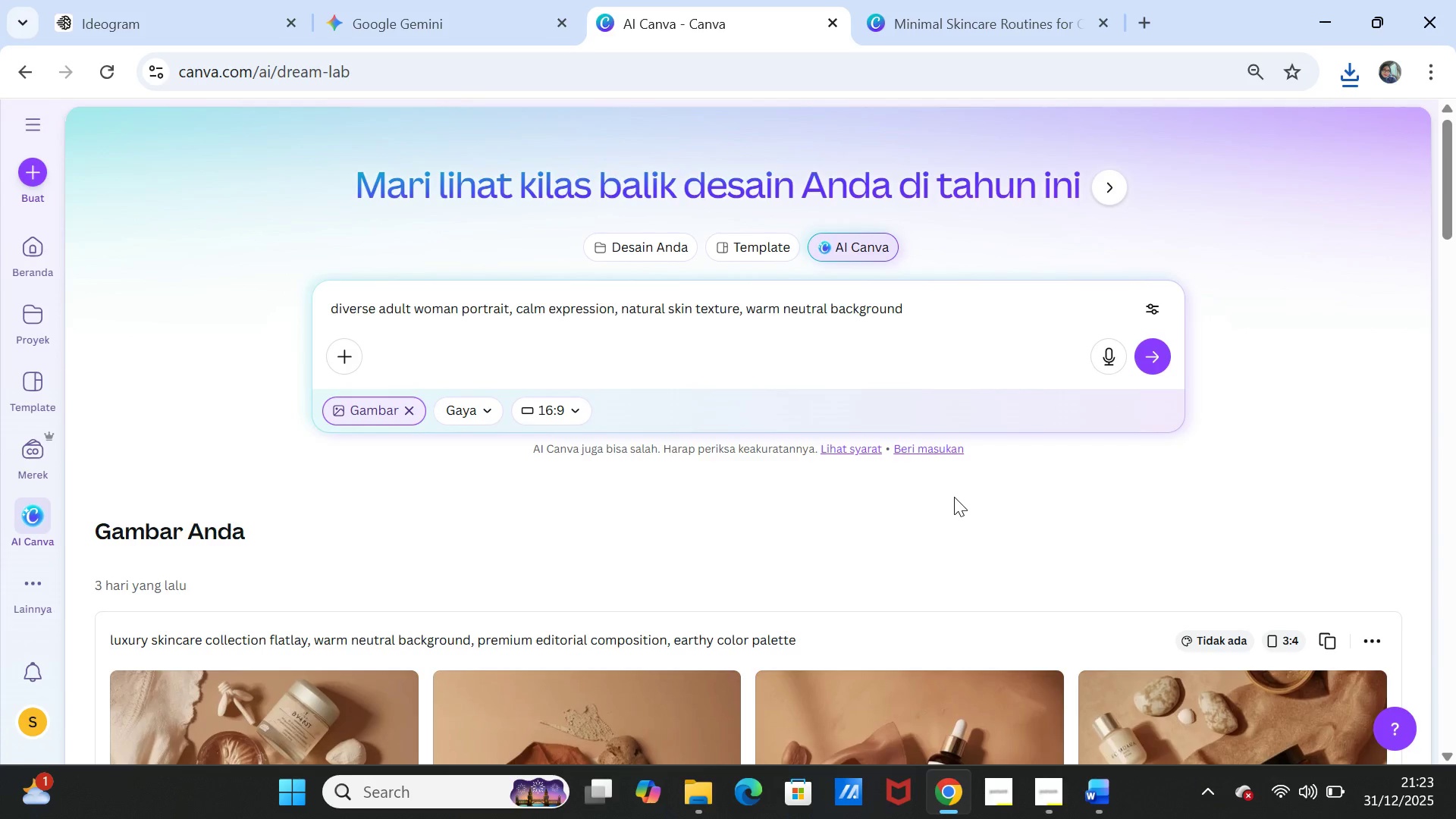 
scroll: coordinate [954, 497], scroll_direction: down, amount: 3.0
 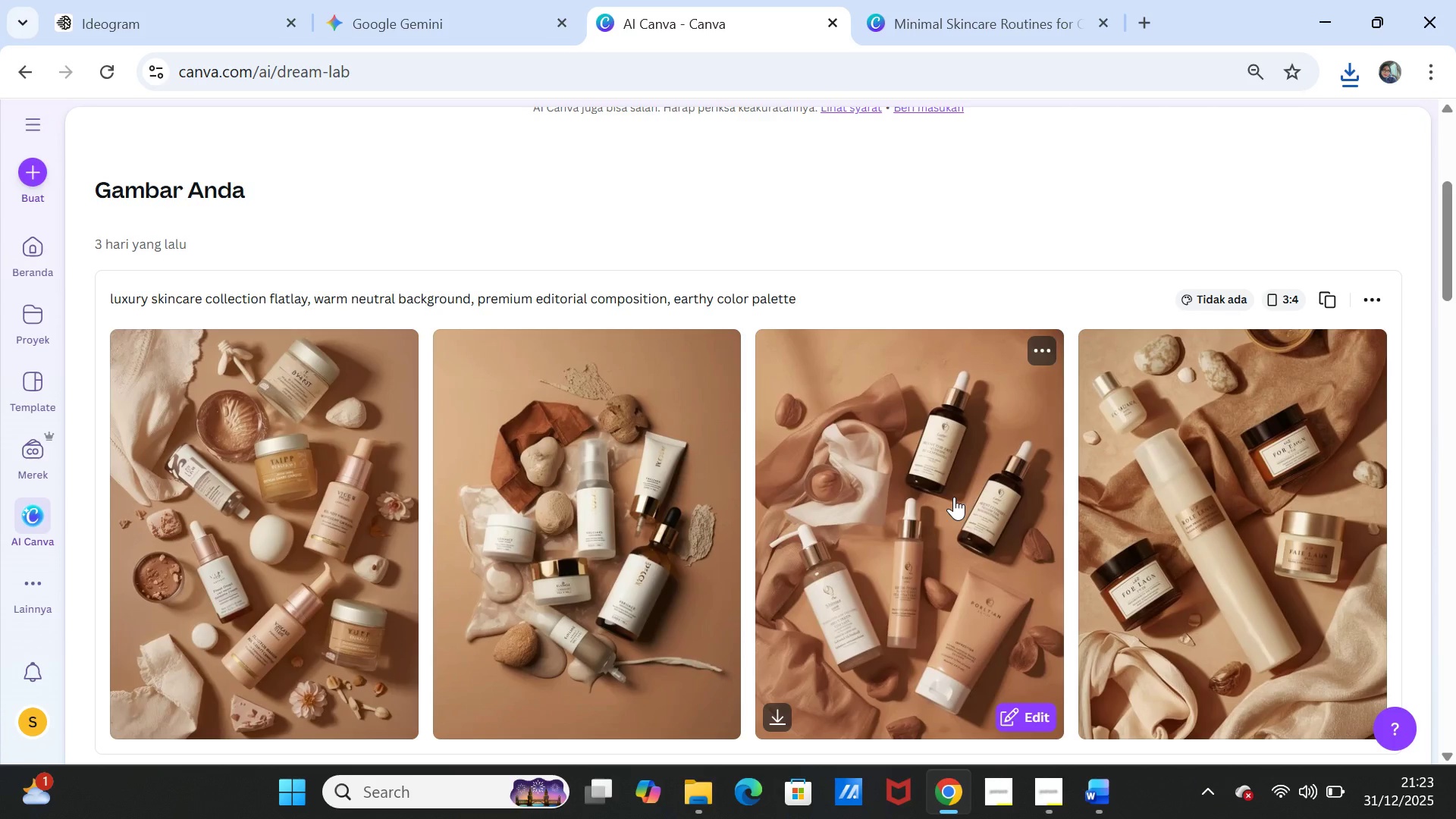 
scroll: coordinate [954, 497], scroll_direction: up, amount: 3.0
 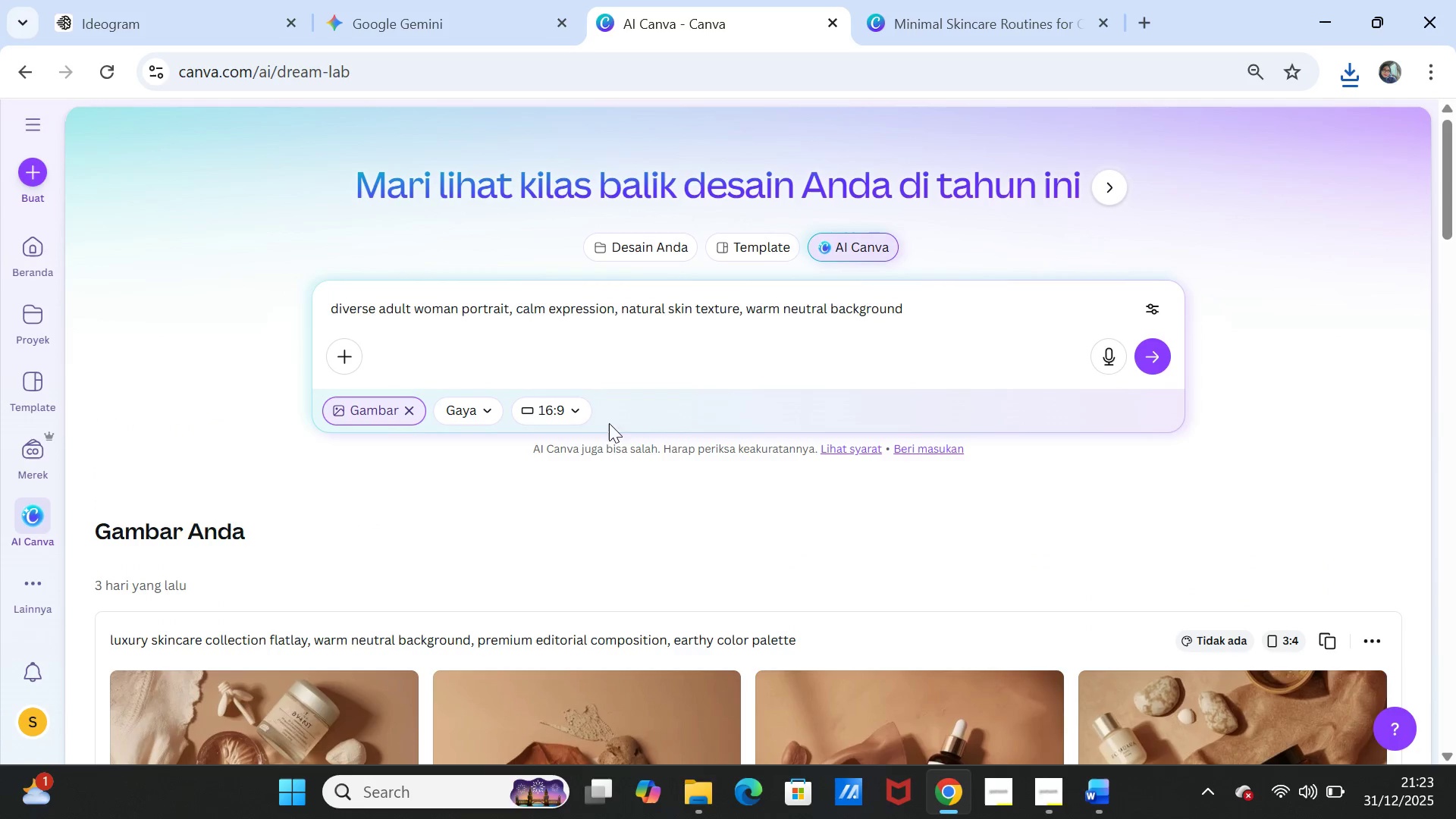 
left_click([579, 416])
 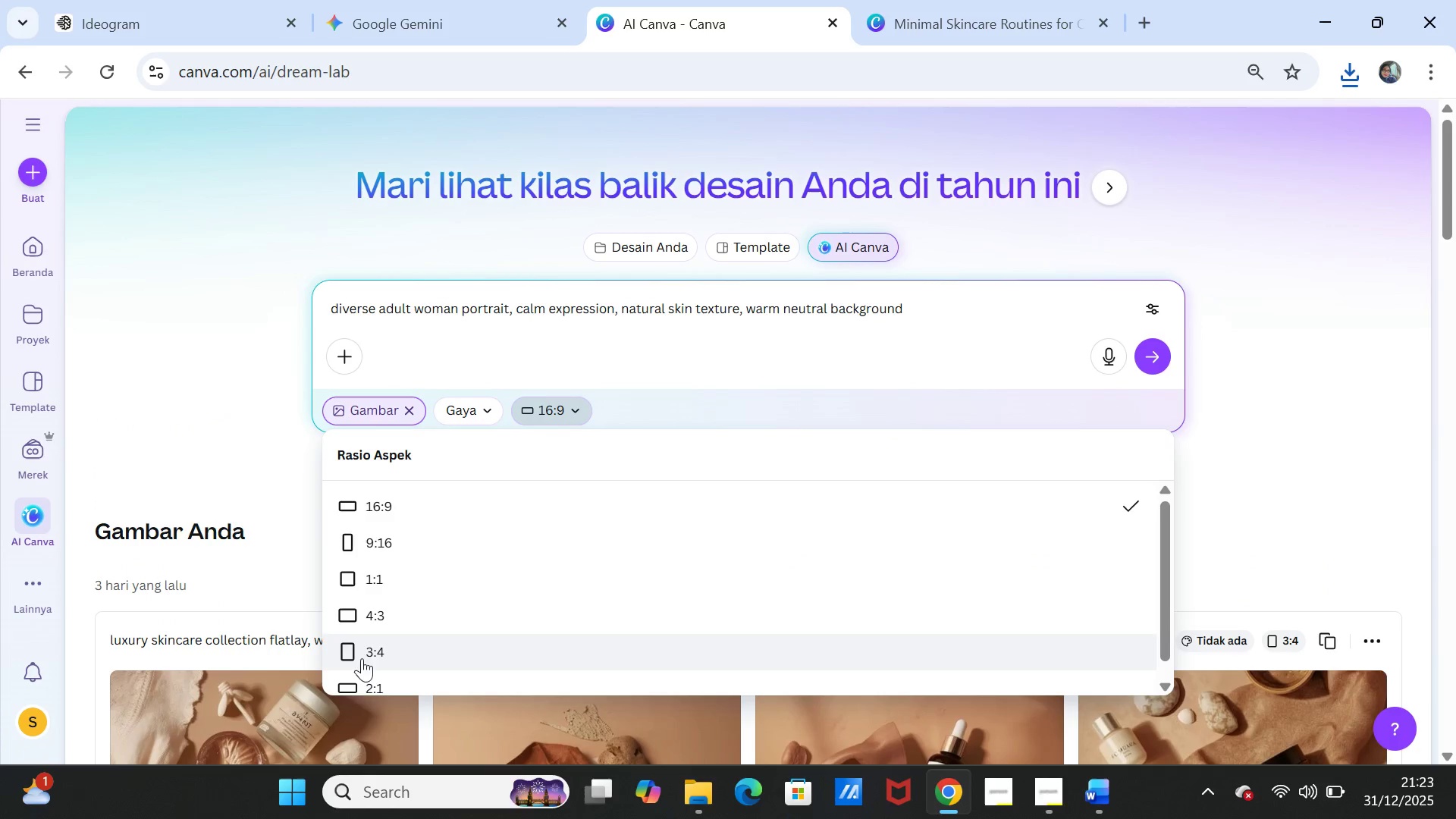 
left_click([360, 648])
 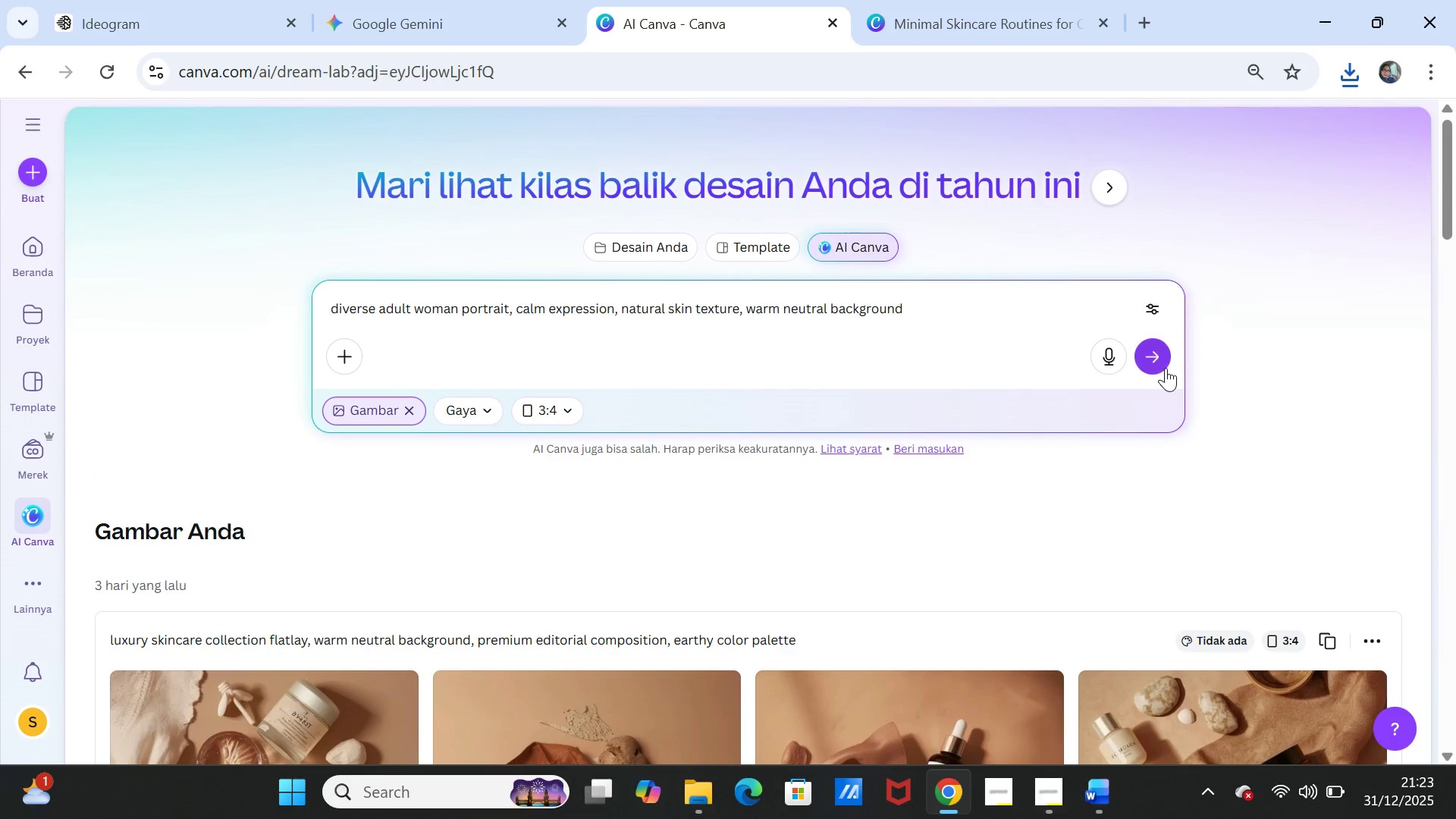 
left_click([1160, 355])
 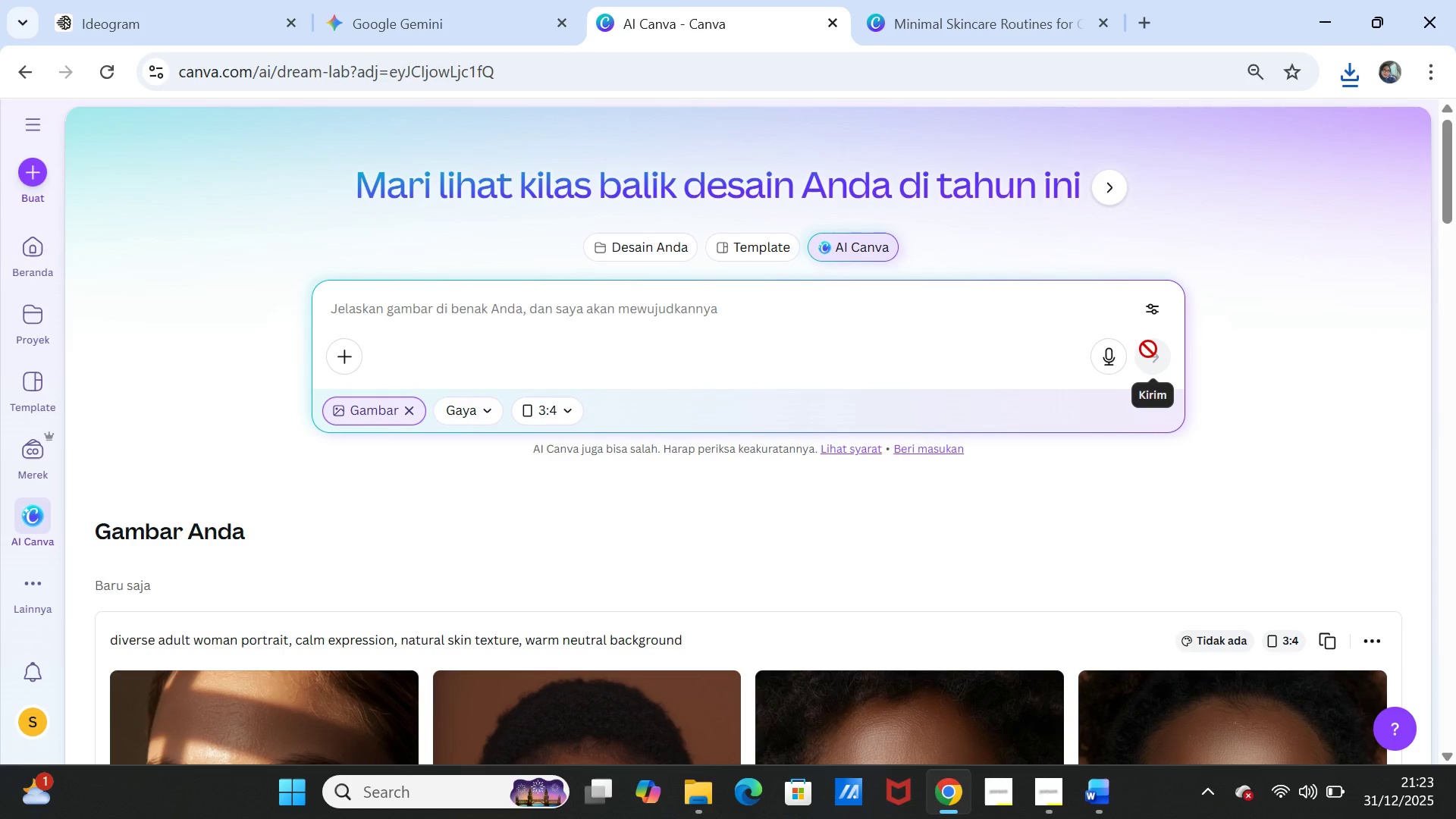 
wait(23.36)
 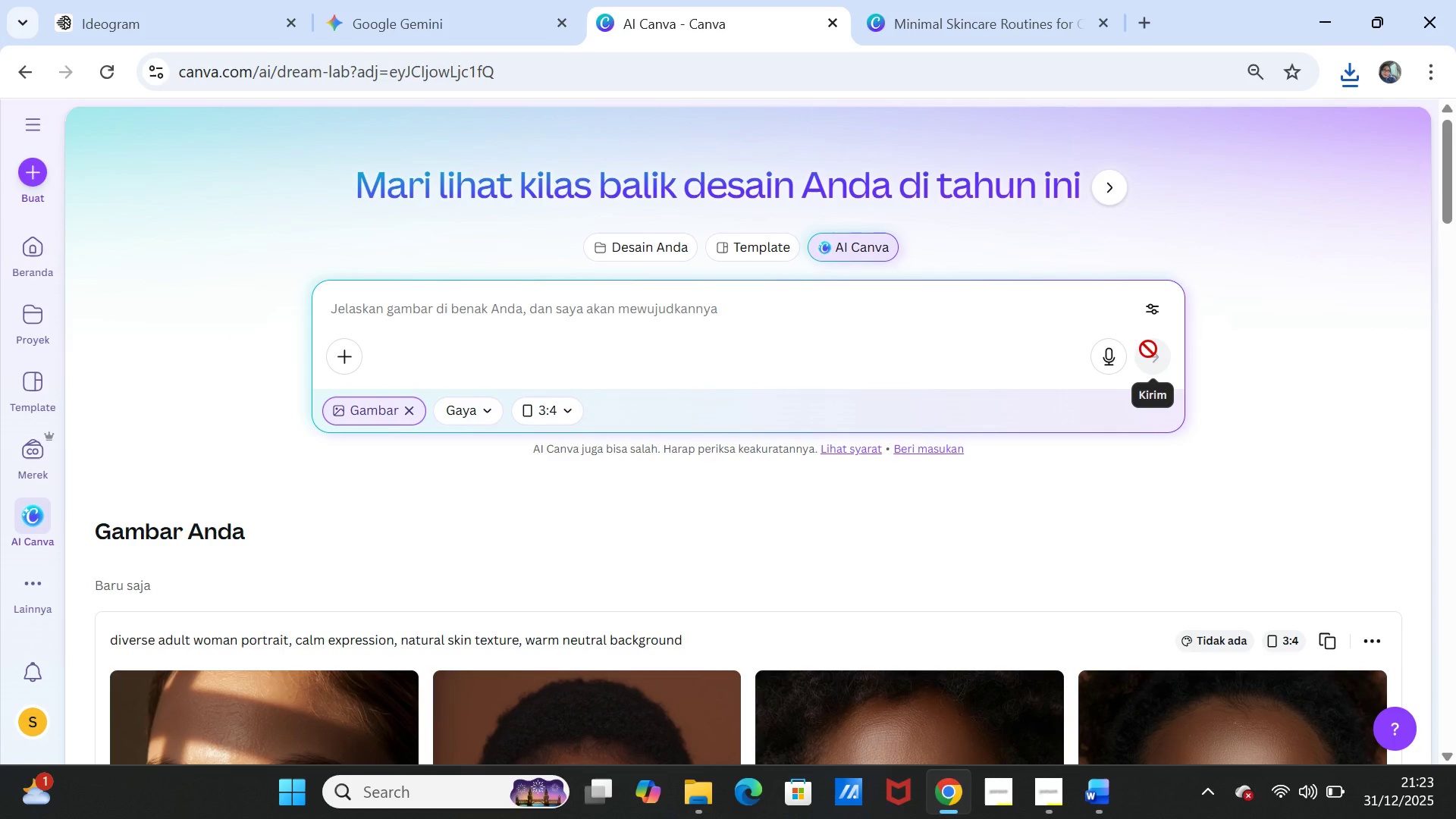 
scroll: coordinate [1139, 494], scroll_direction: down, amount: 3.0
 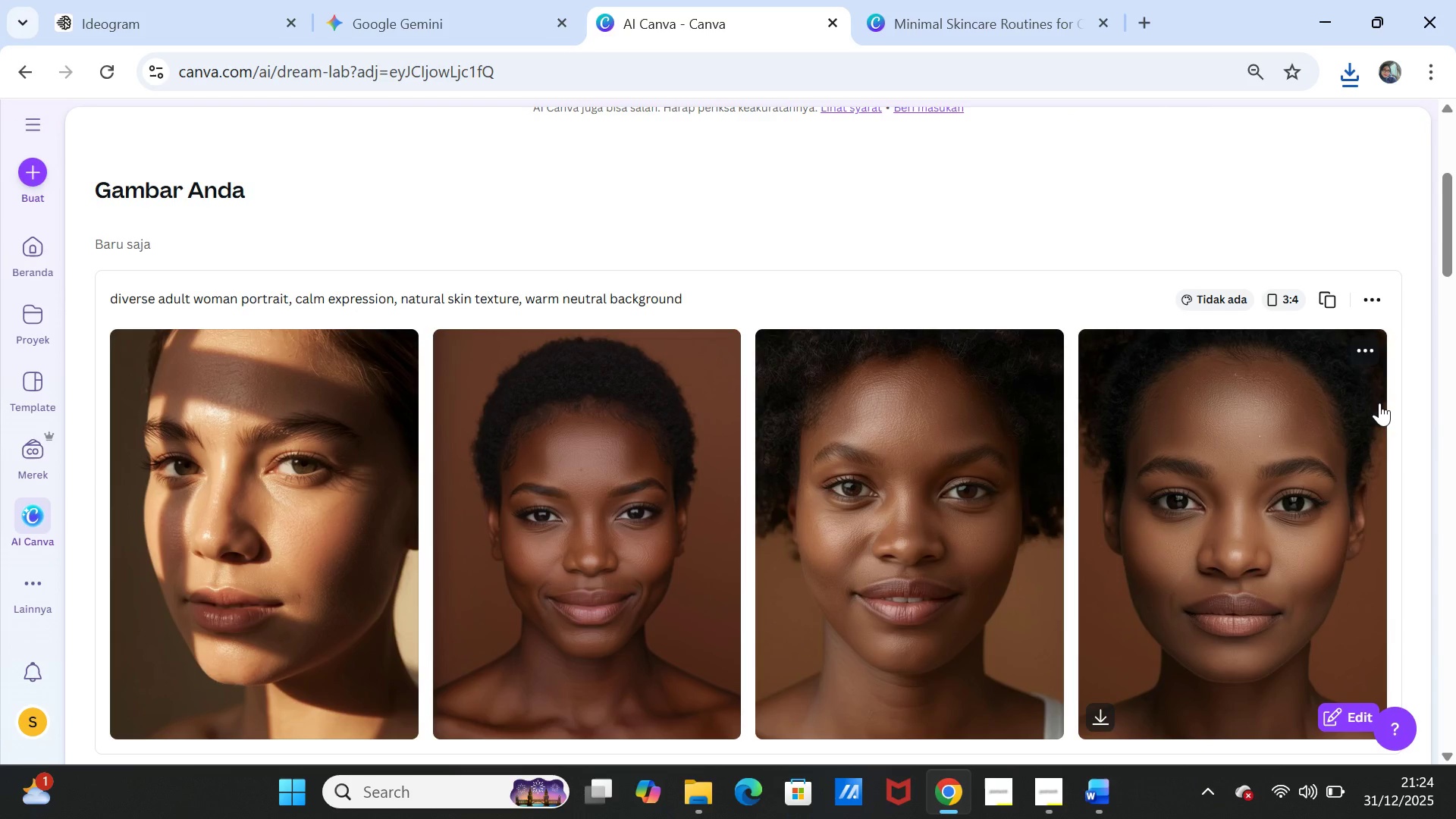 
wait(5.88)
 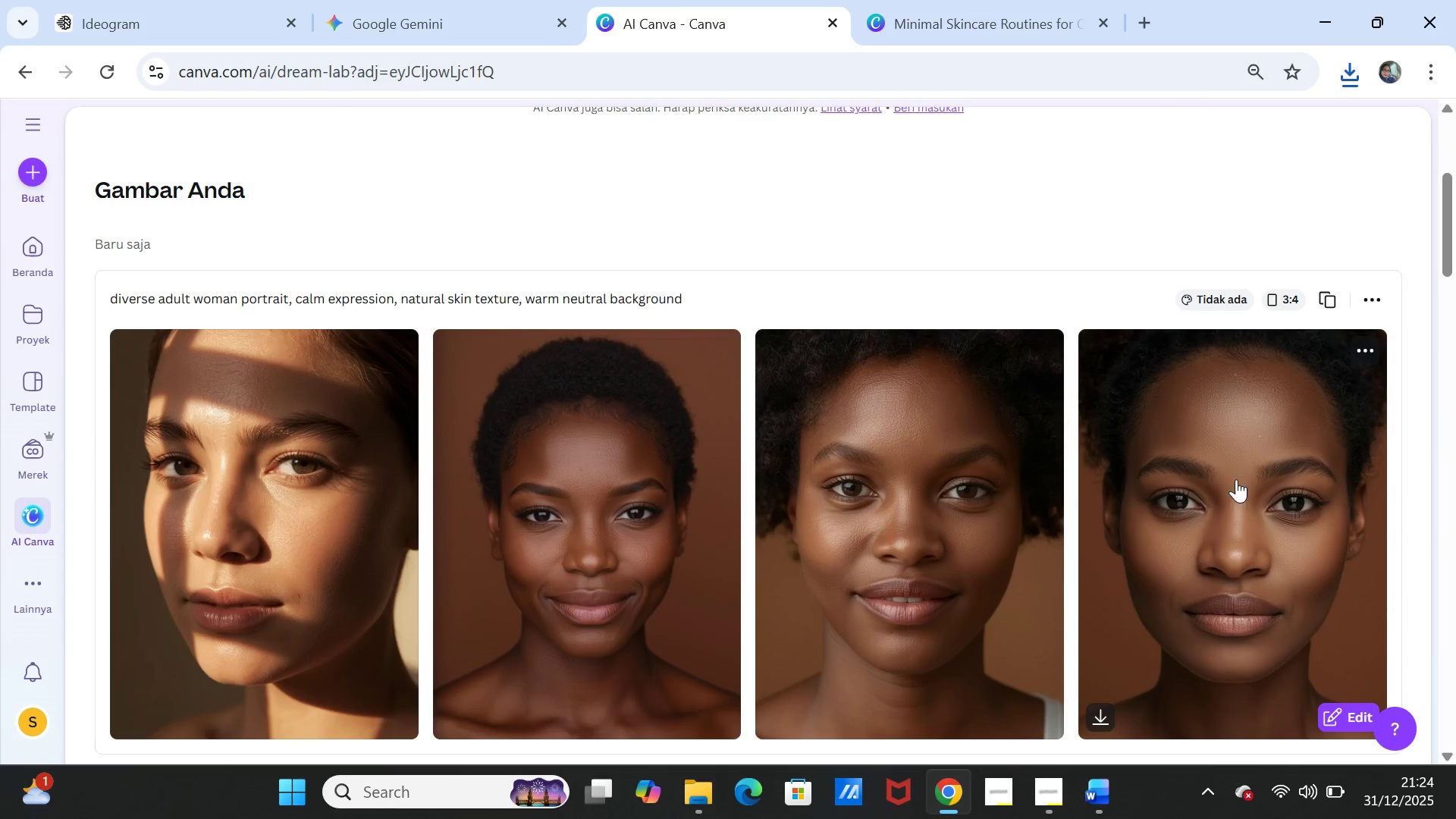 
left_click([1363, 350])
 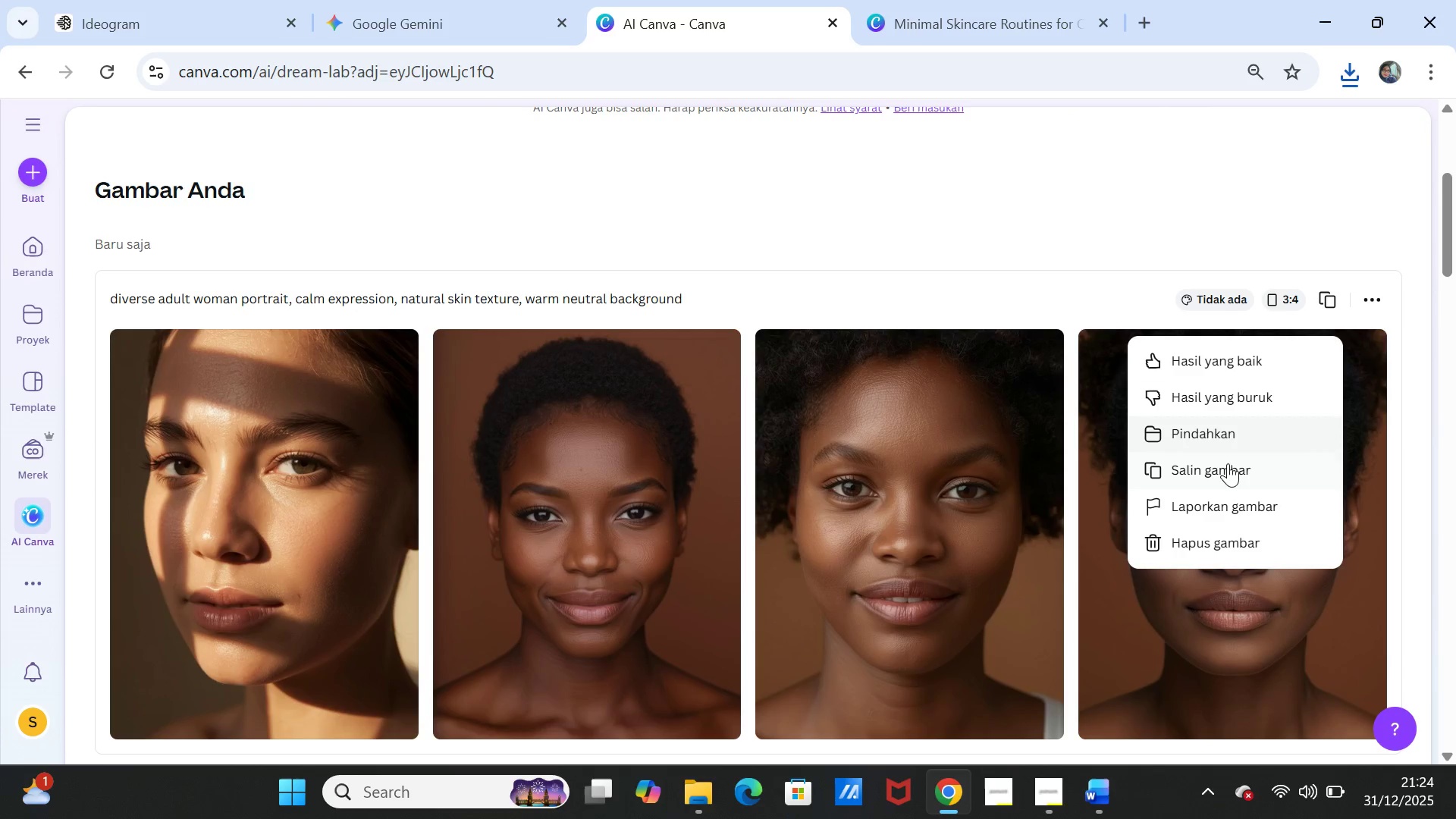 
left_click([1225, 466])
 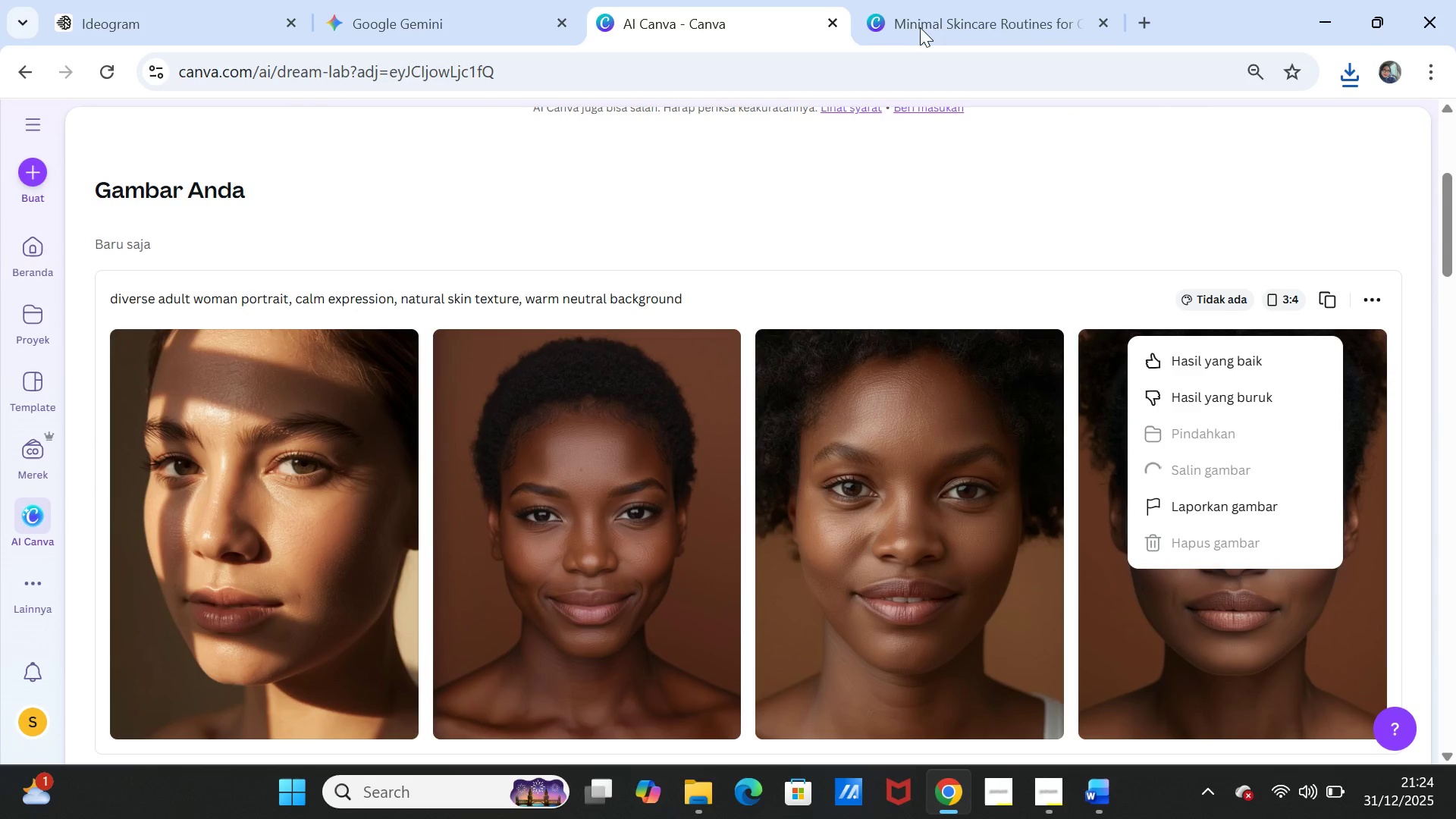 
left_click([945, 20])
 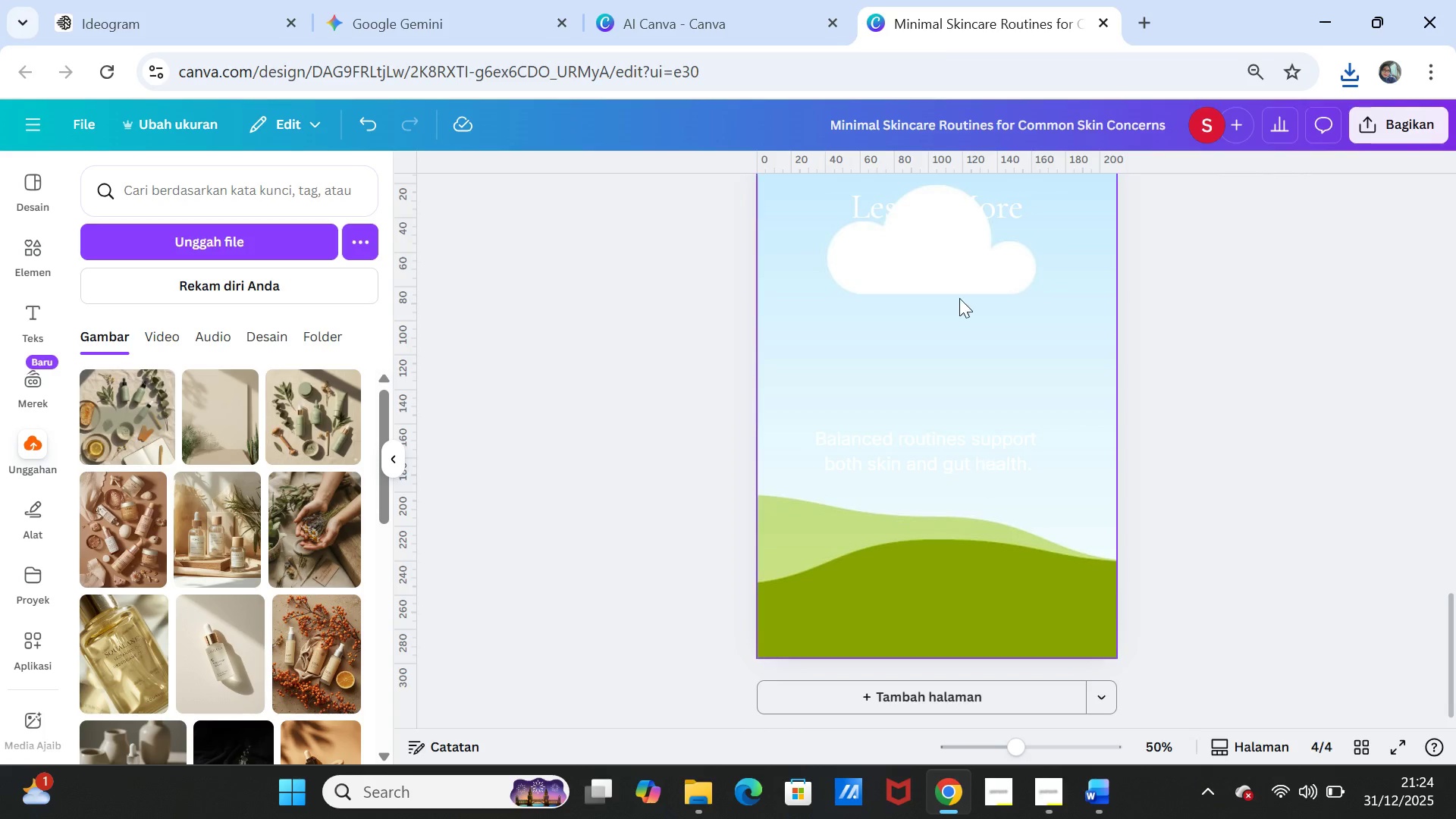 
left_click([959, 298])
 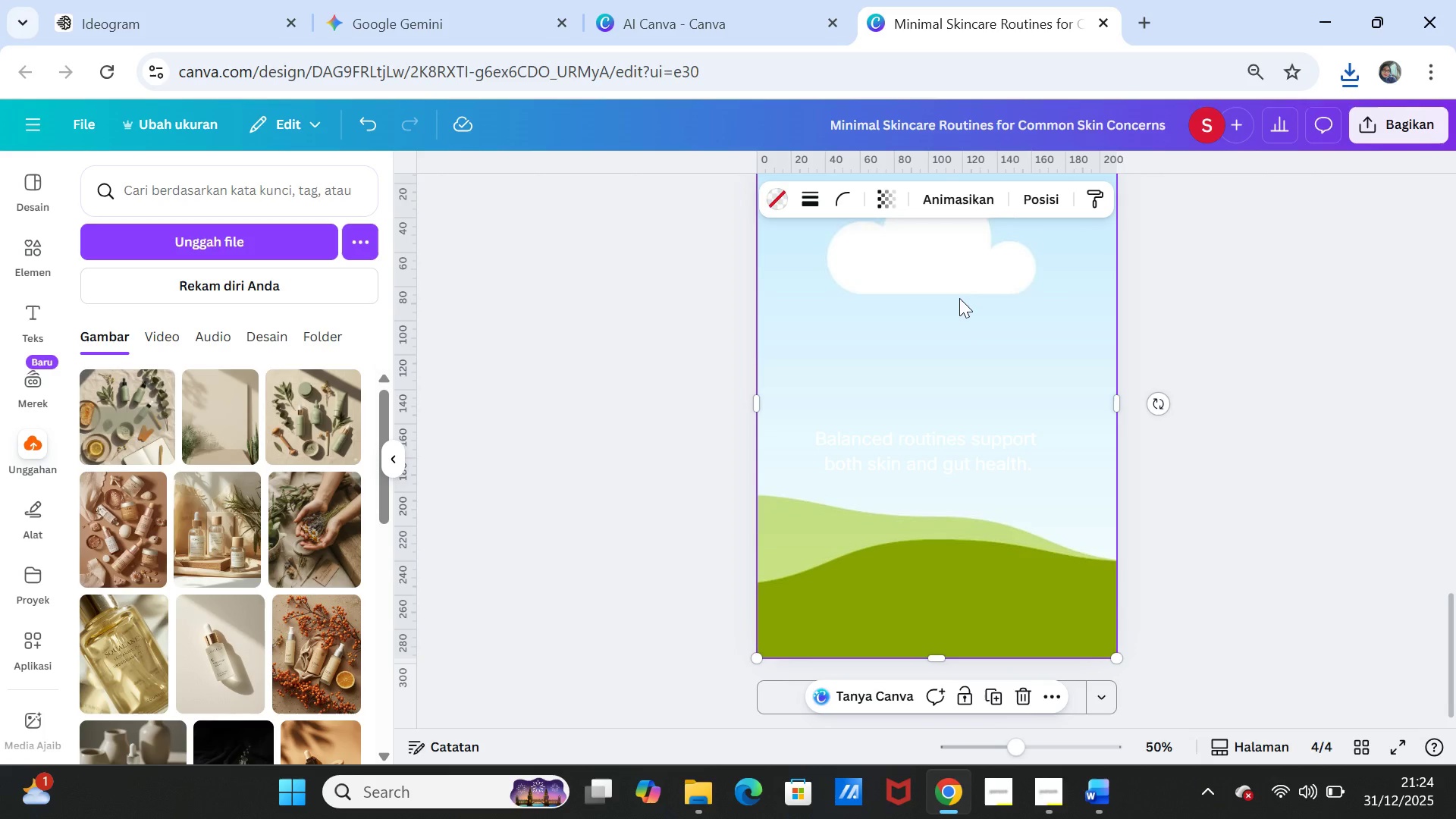 
right_click([959, 298])
 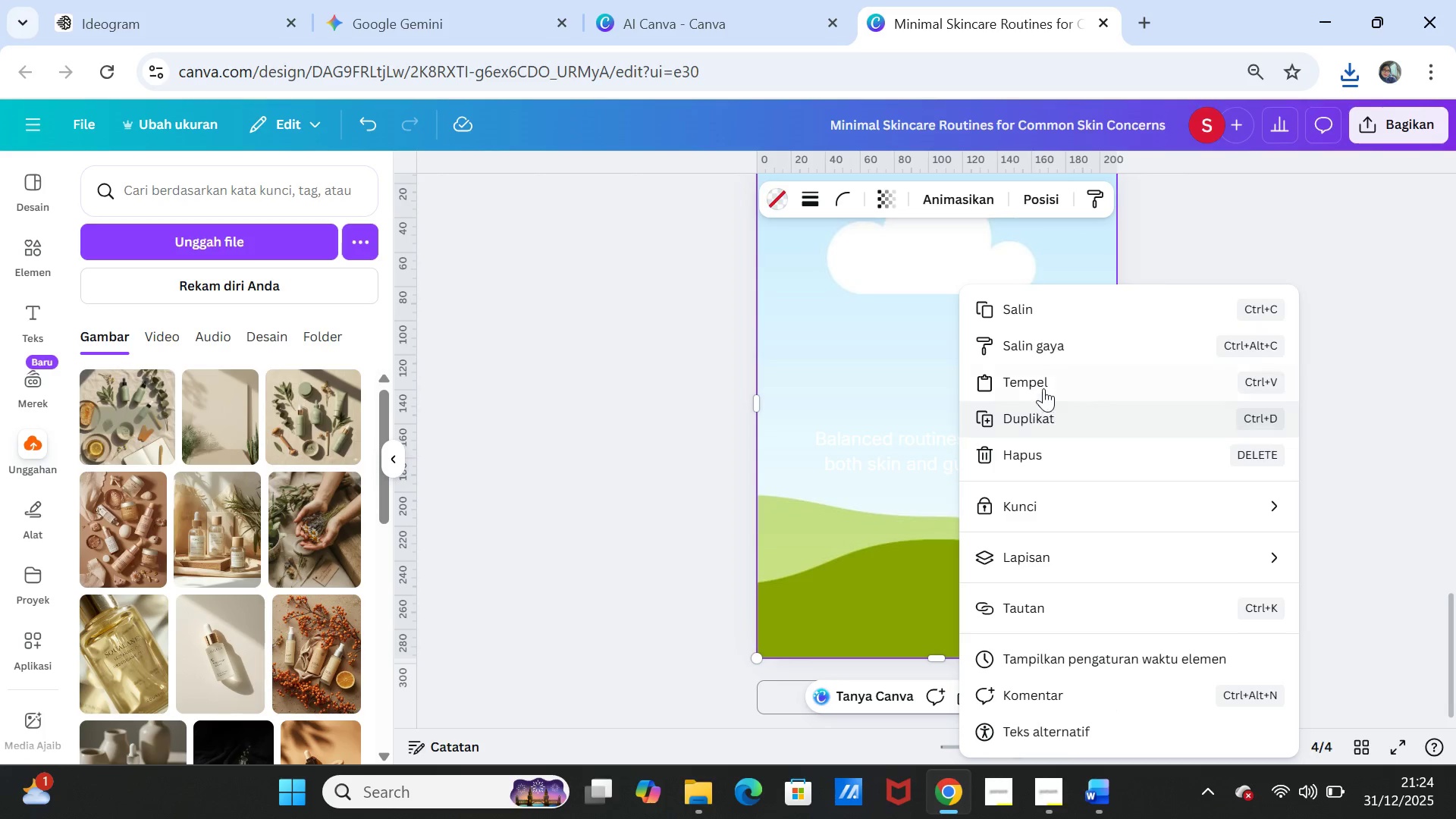 
left_click([1044, 381])
 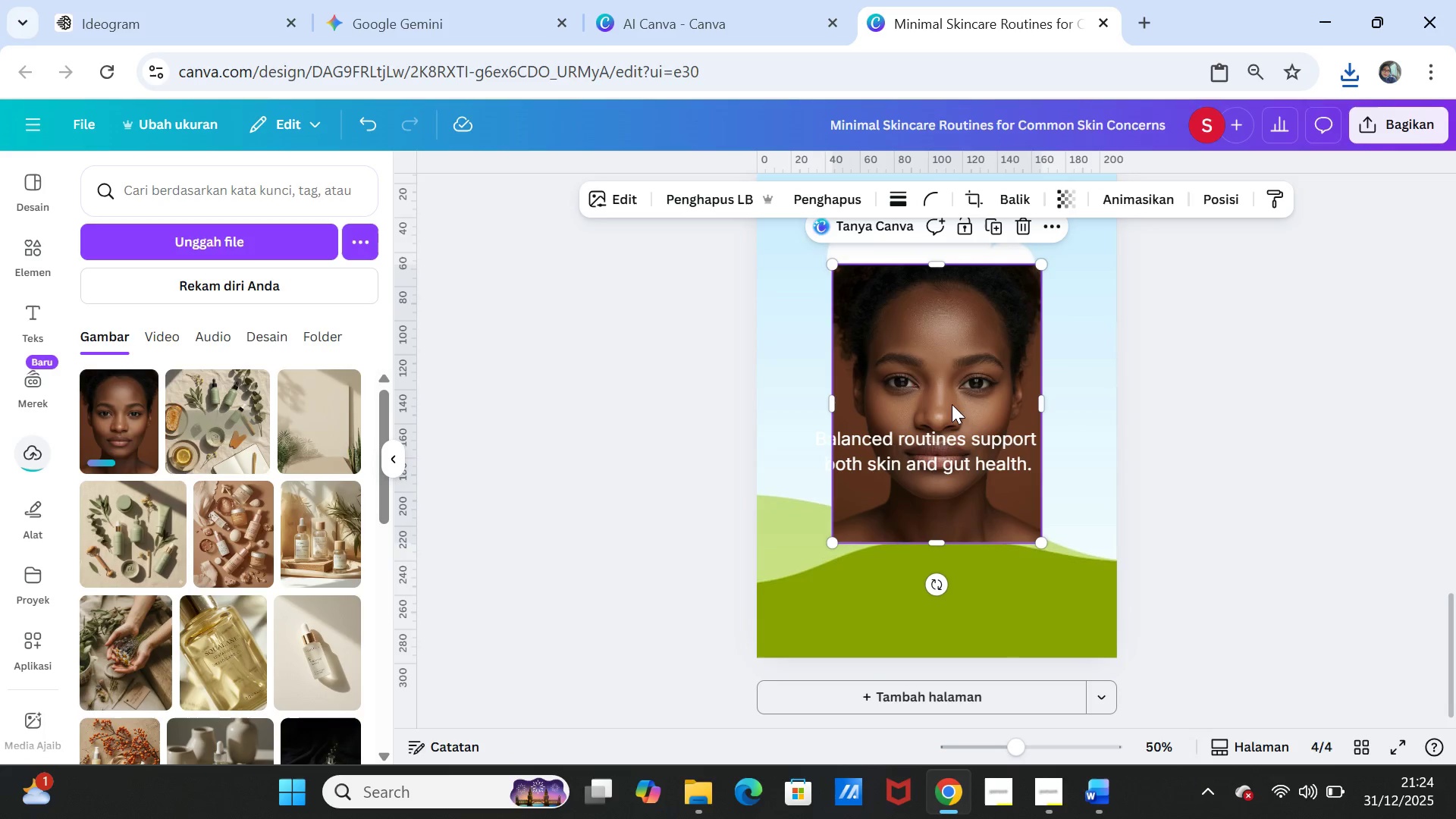 
left_click_drag(start_coordinate=[945, 388], to_coordinate=[945, 365])
 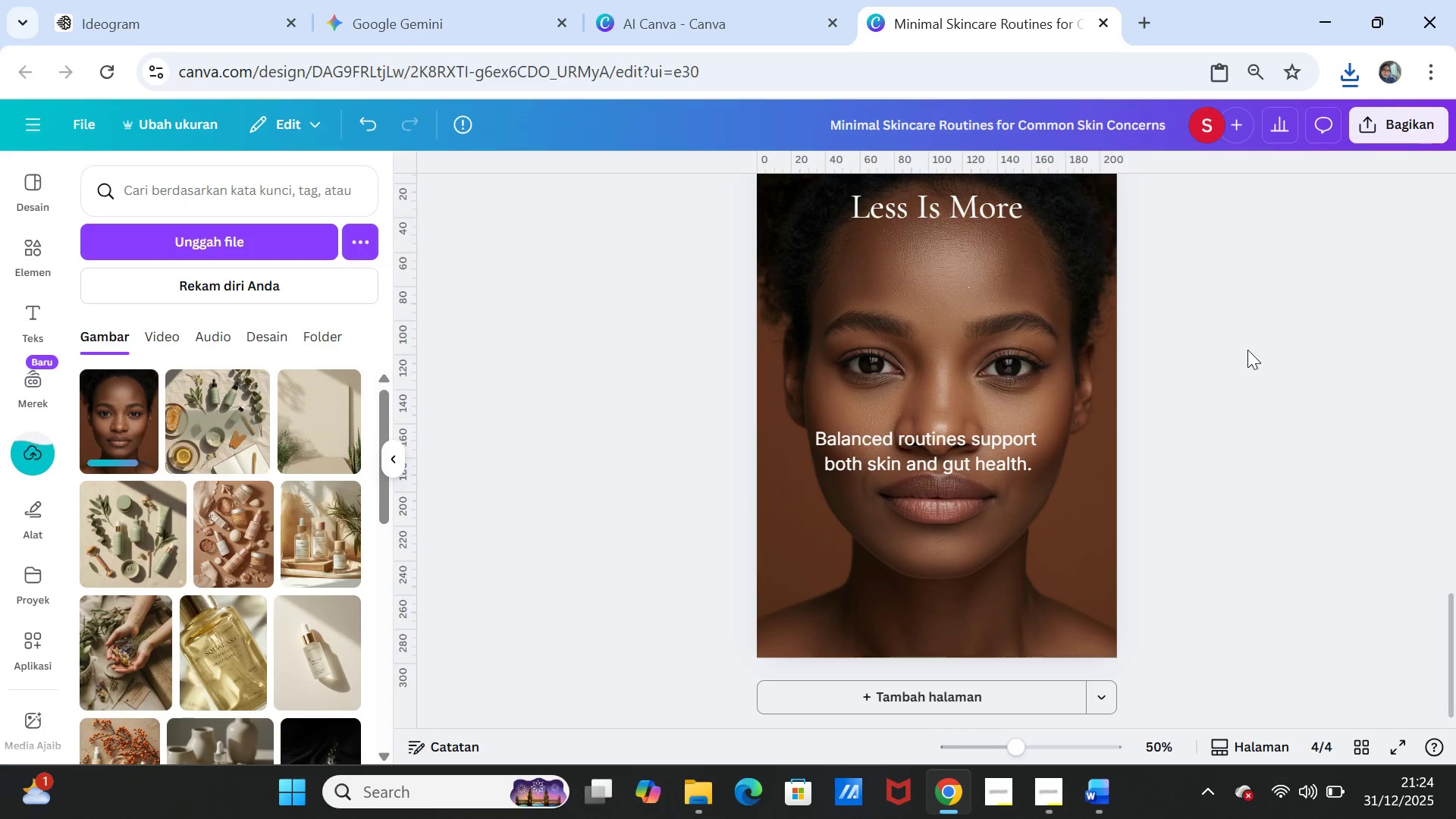 
left_click([1247, 350])
 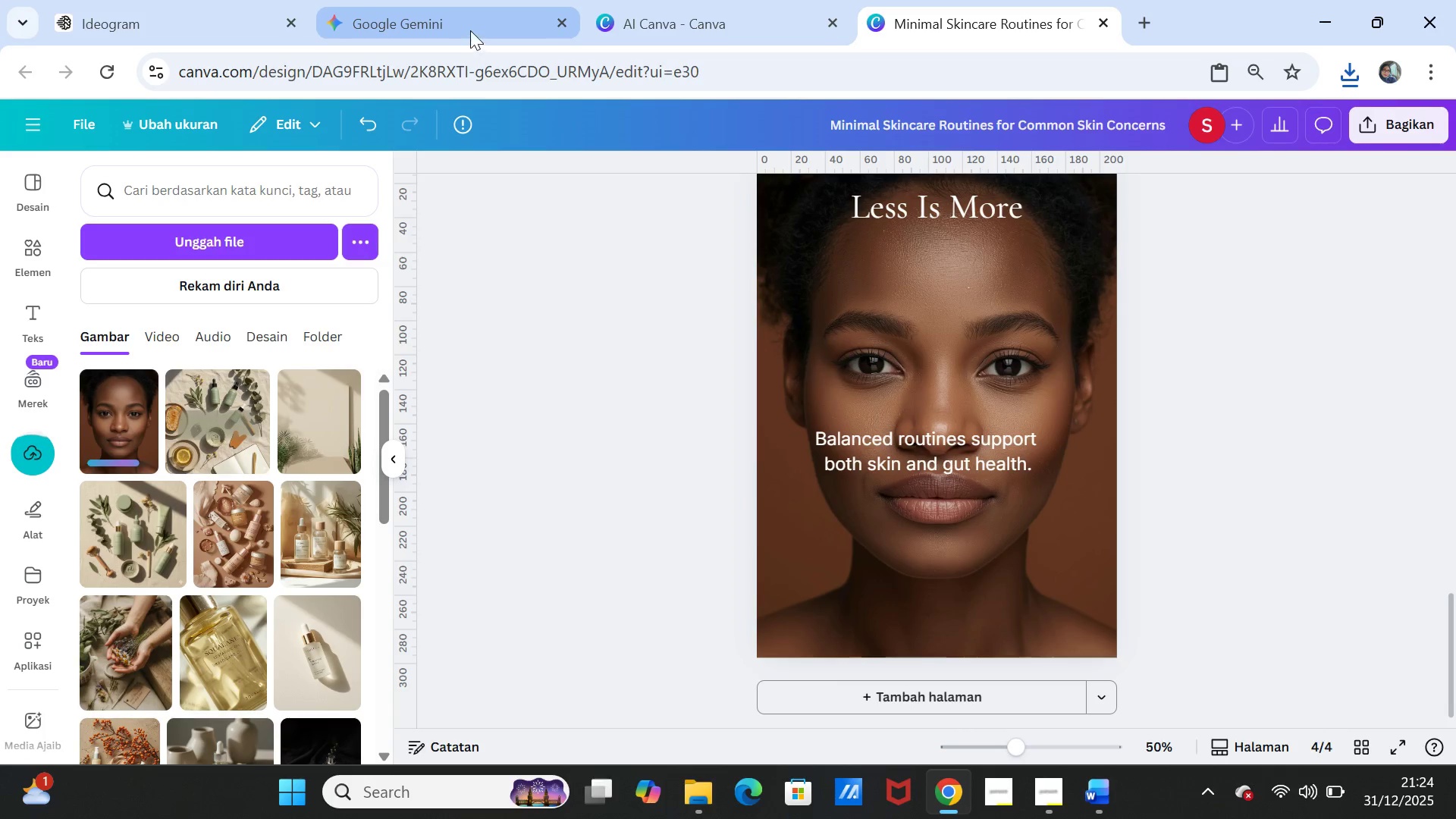 
left_click([466, 18])
 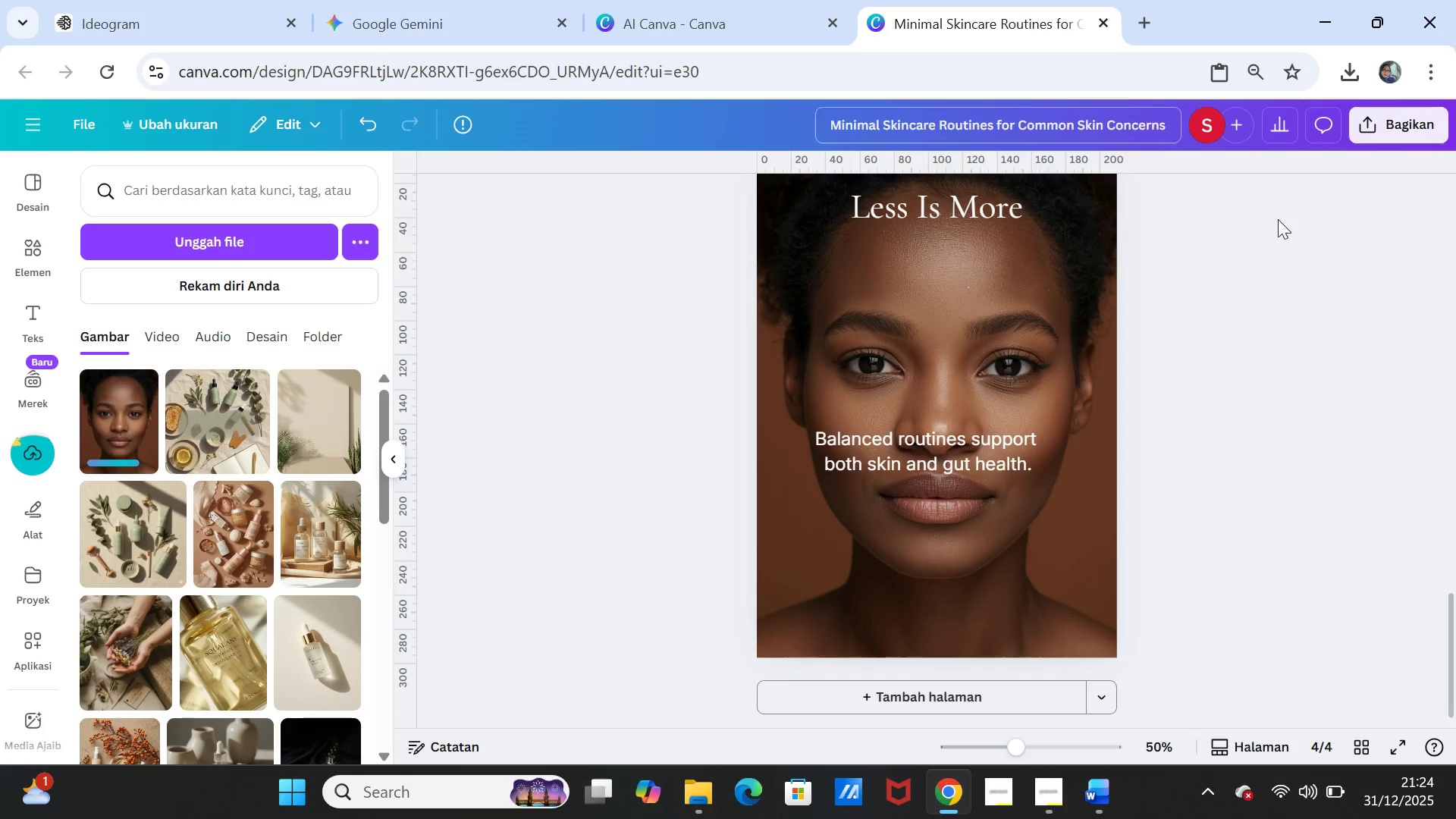 
left_click([1273, 347])
 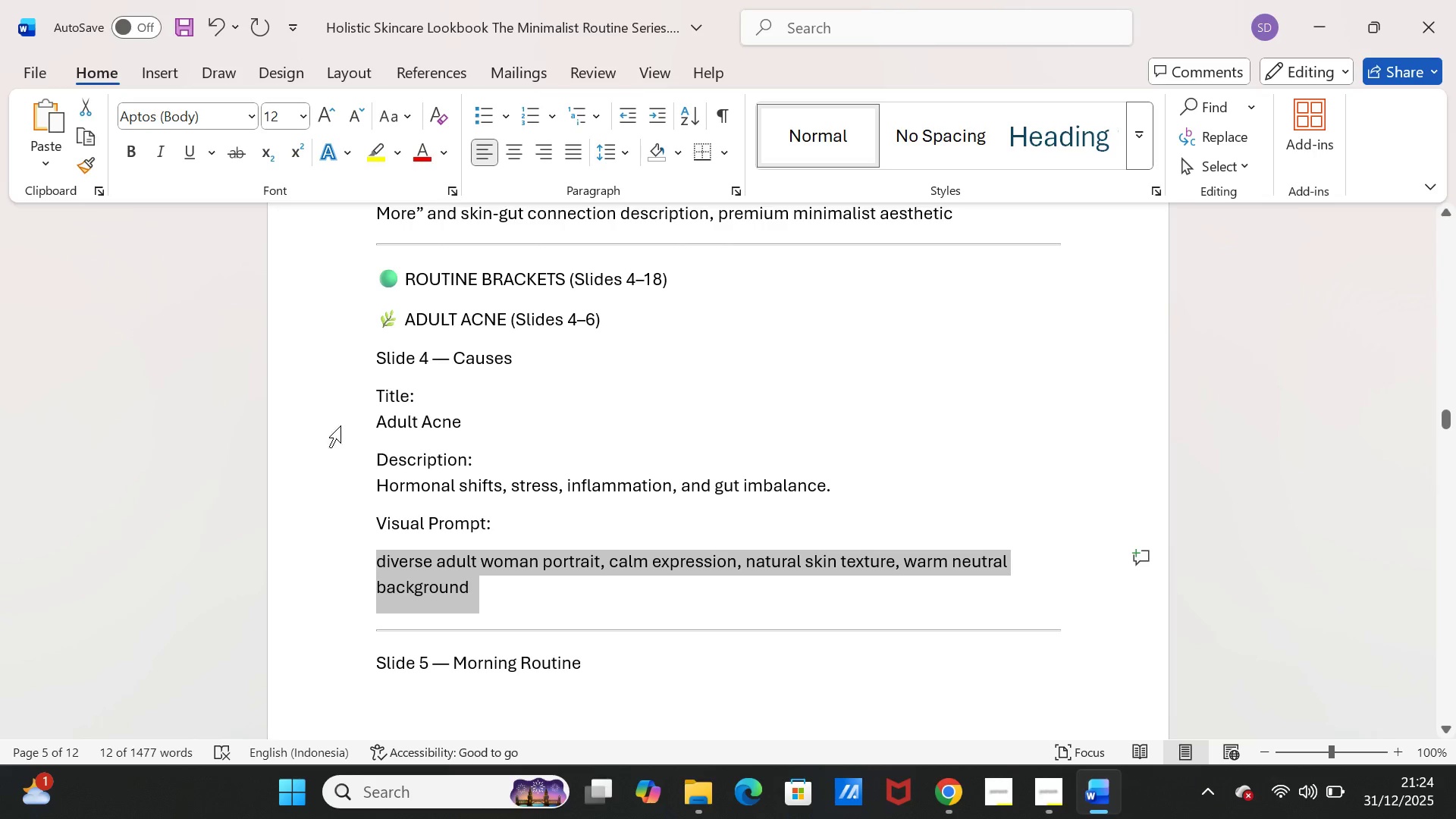 
left_click_drag(start_coordinate=[377, 425], to_coordinate=[481, 421])
 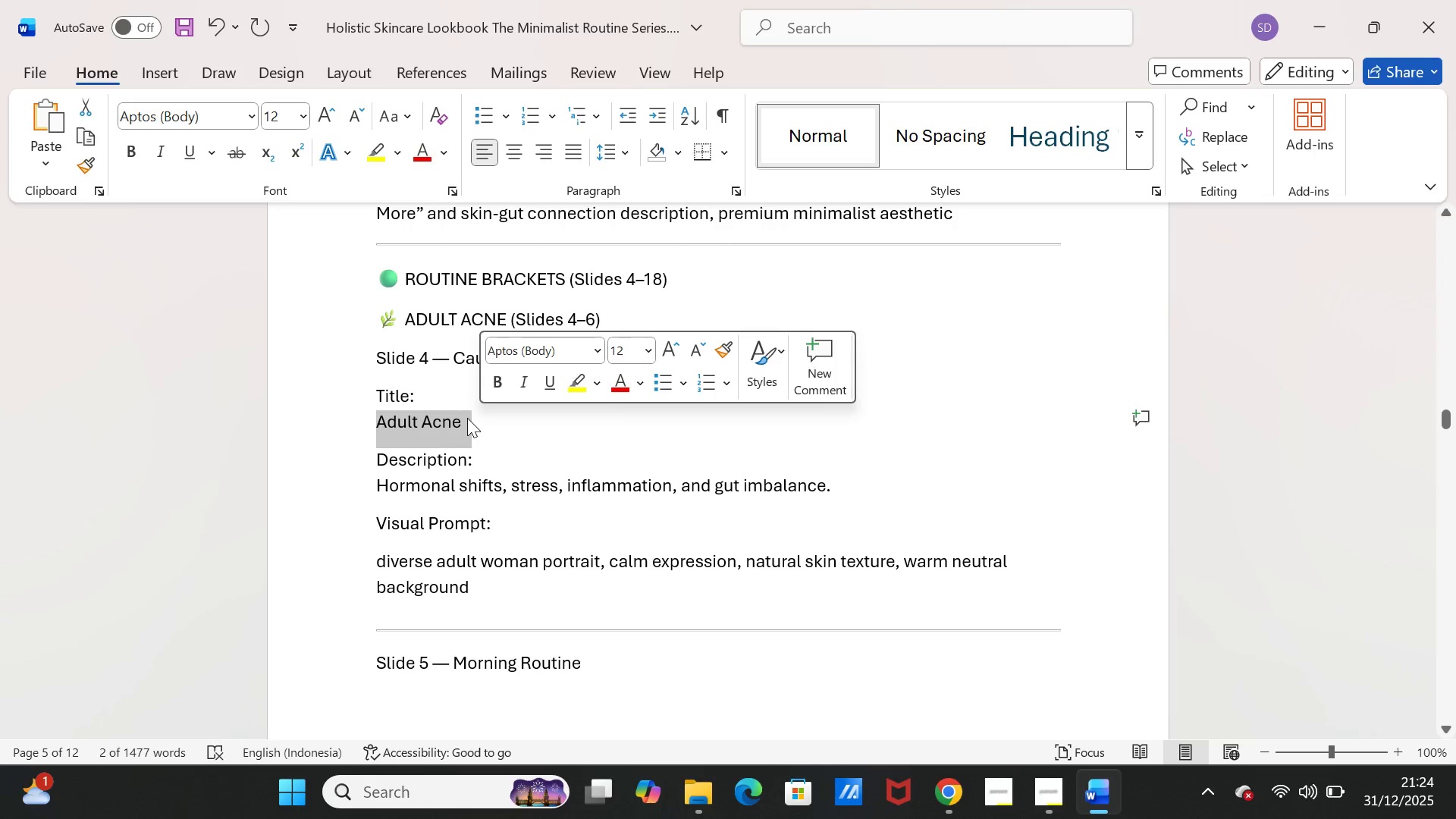 
key(Control+C)
 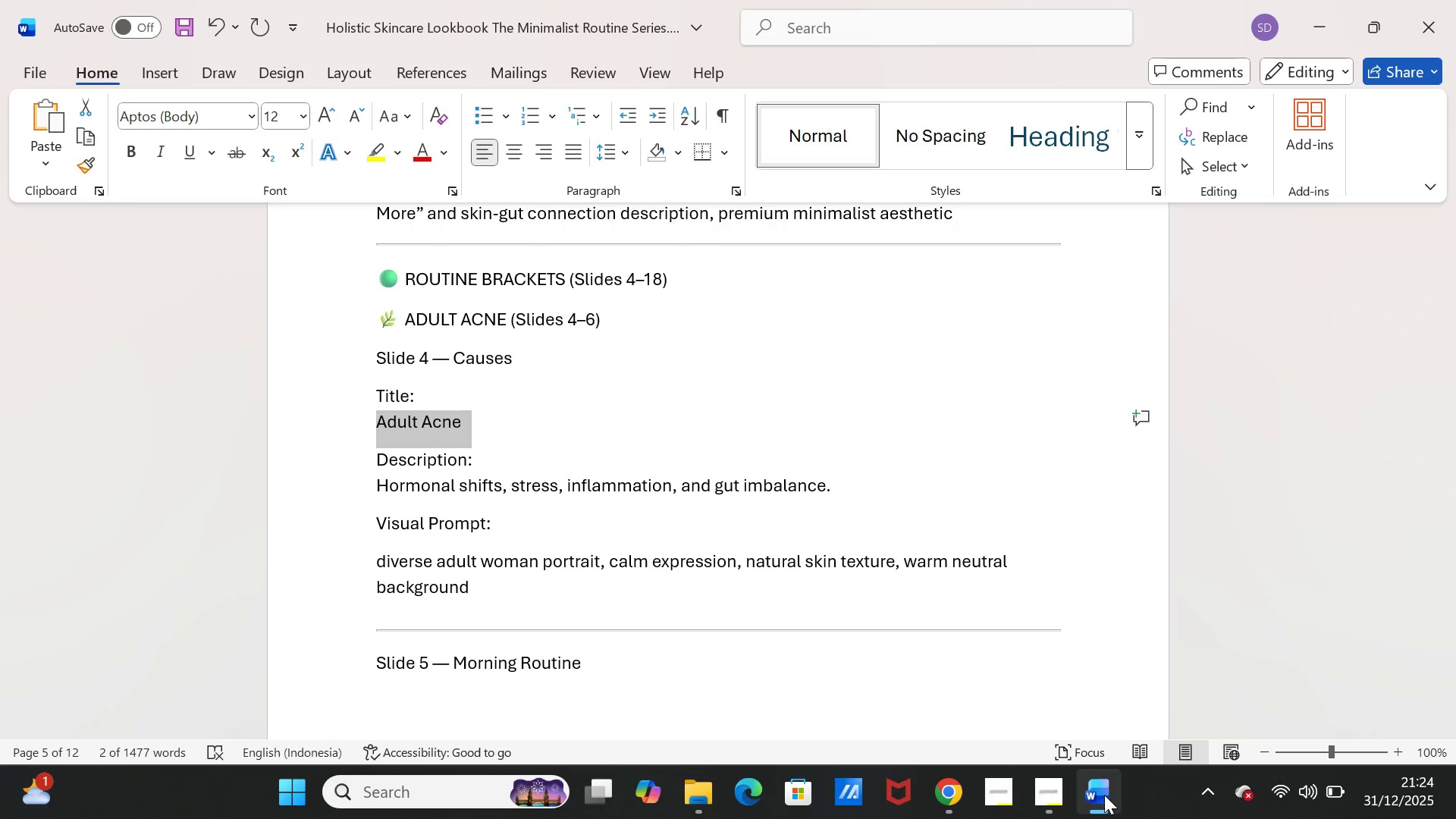 
left_click([1104, 795])
 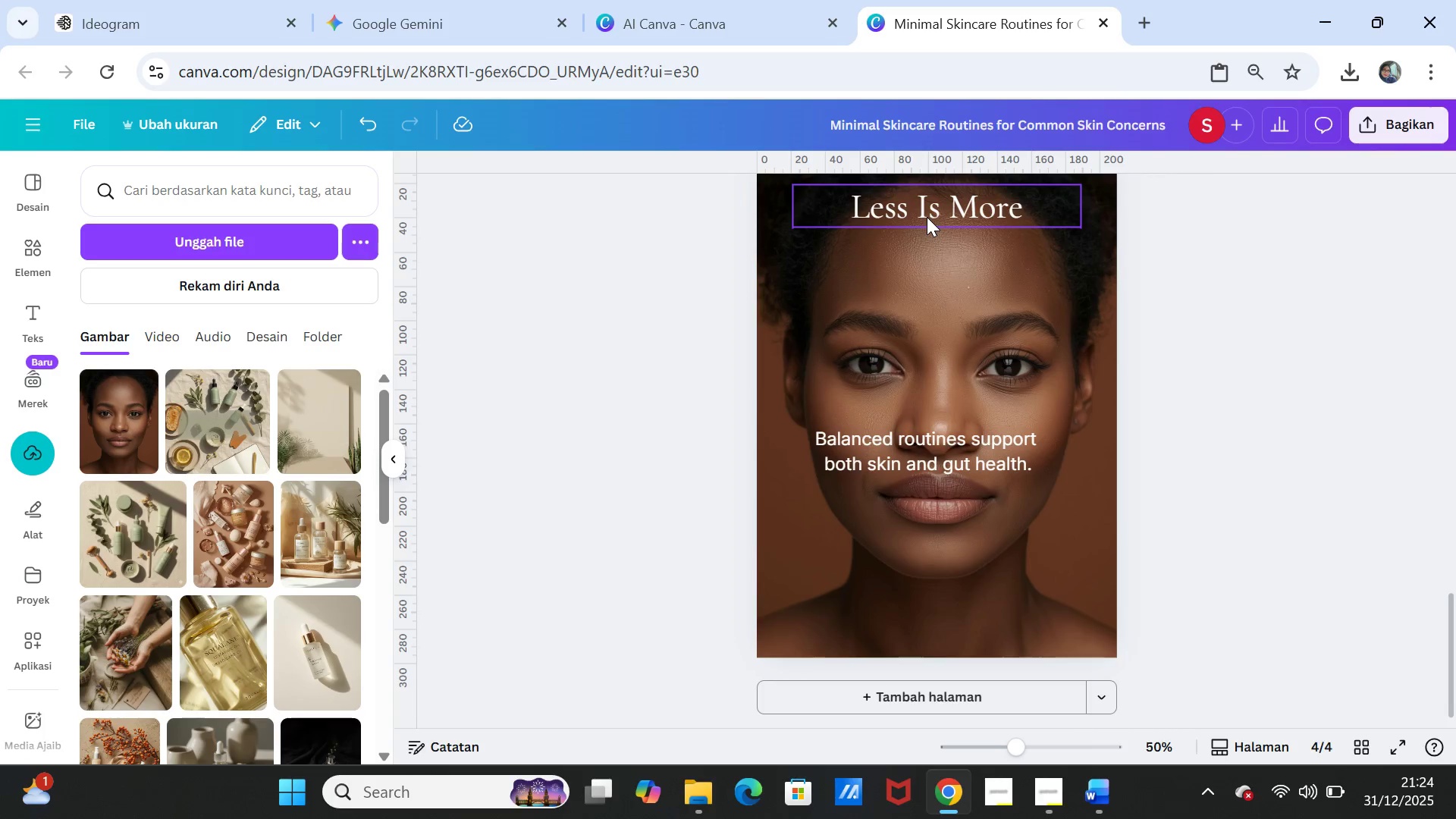 
double_click([927, 217])
 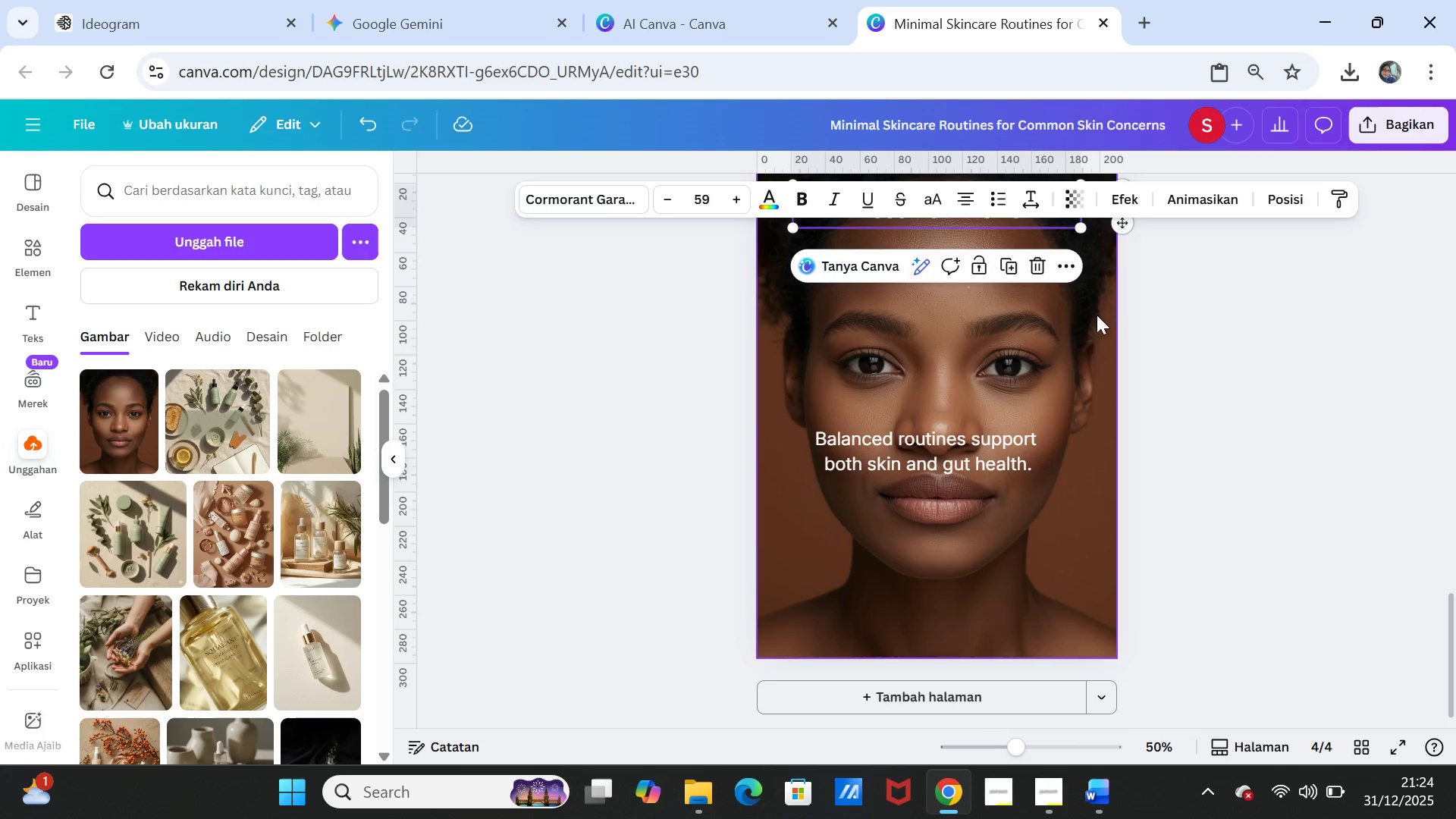 
scroll: coordinate [1097, 315], scroll_direction: up, amount: 1.0
 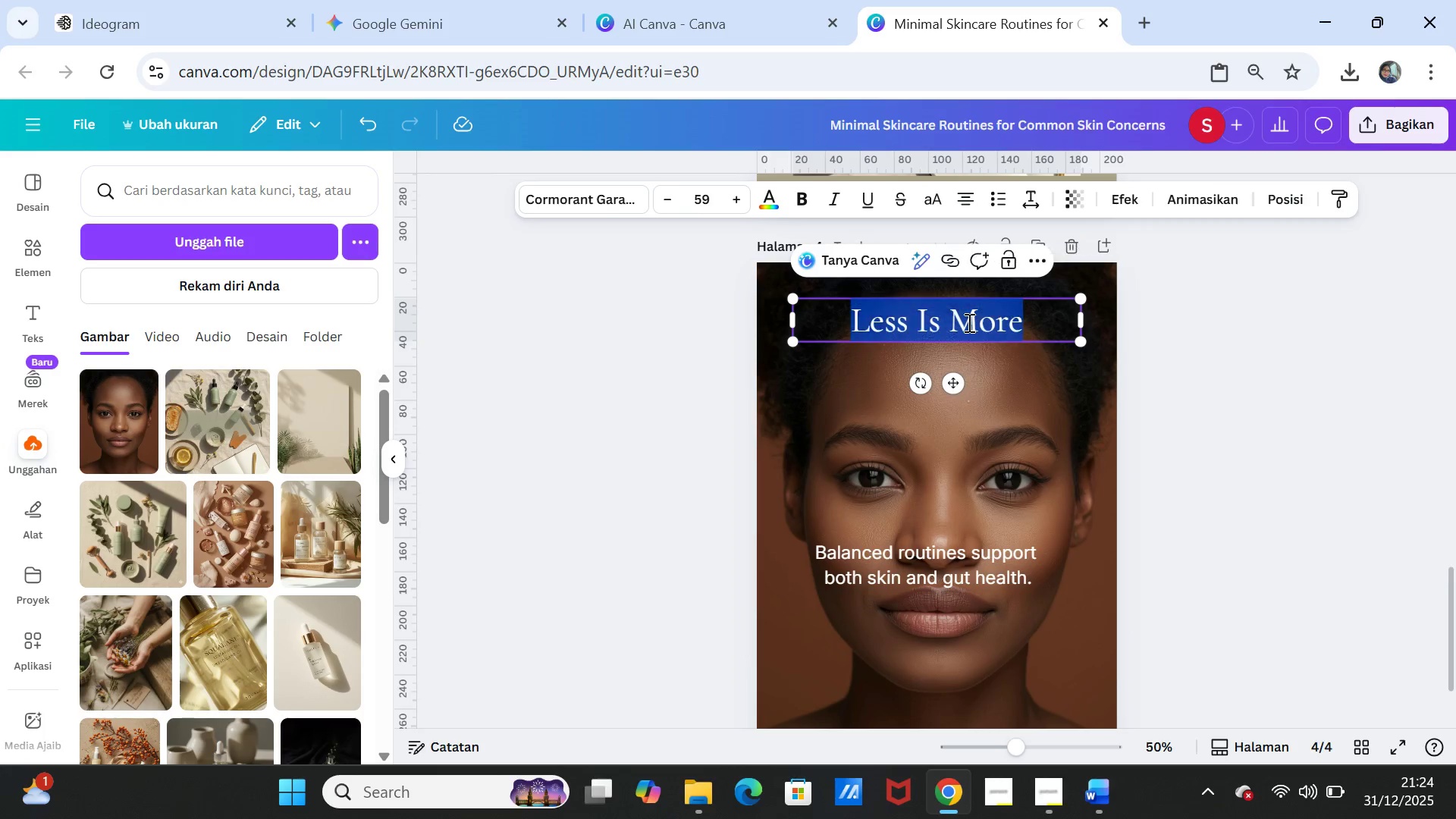 
double_click([968, 322])
 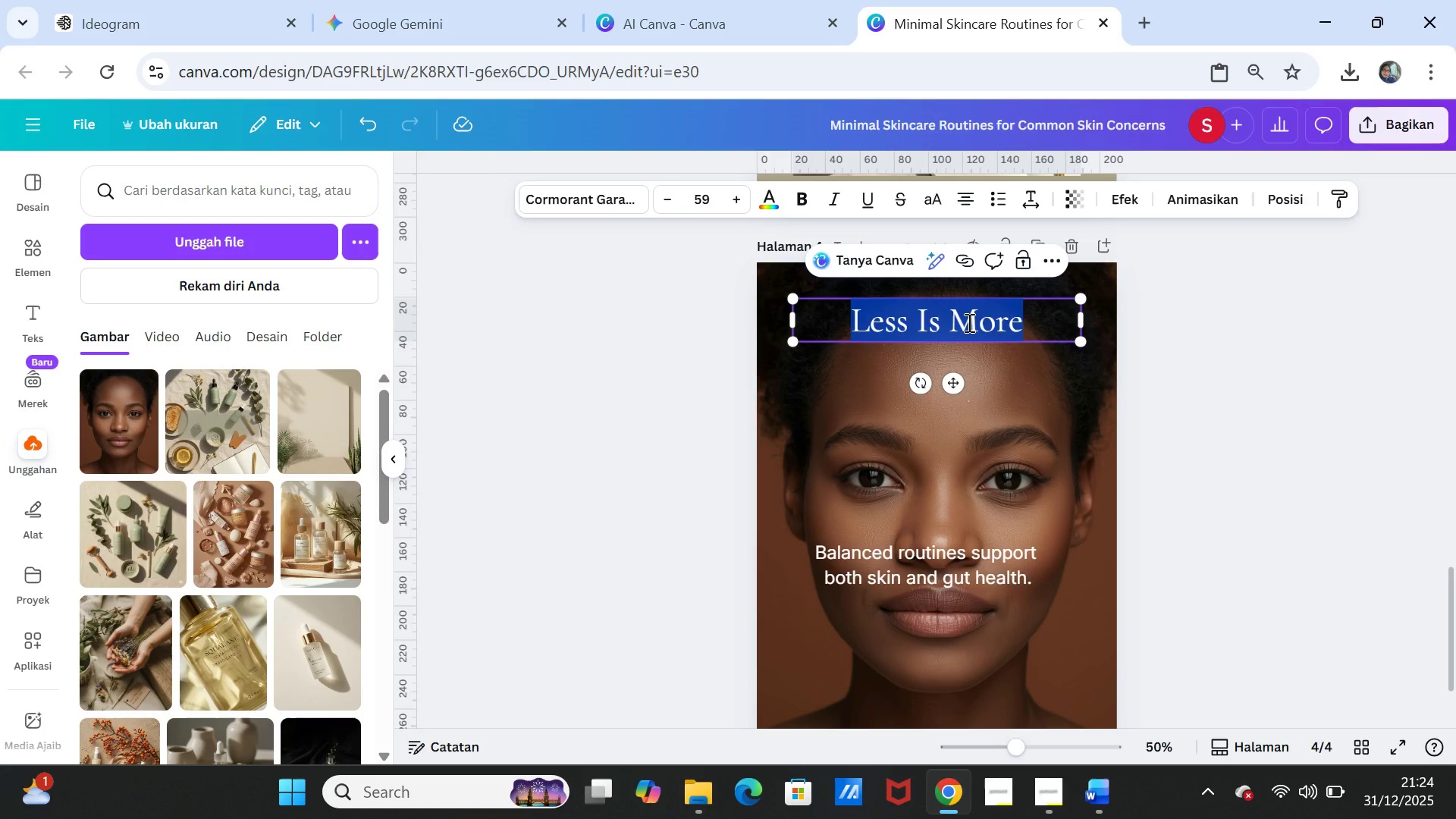 
key(Control+V)
 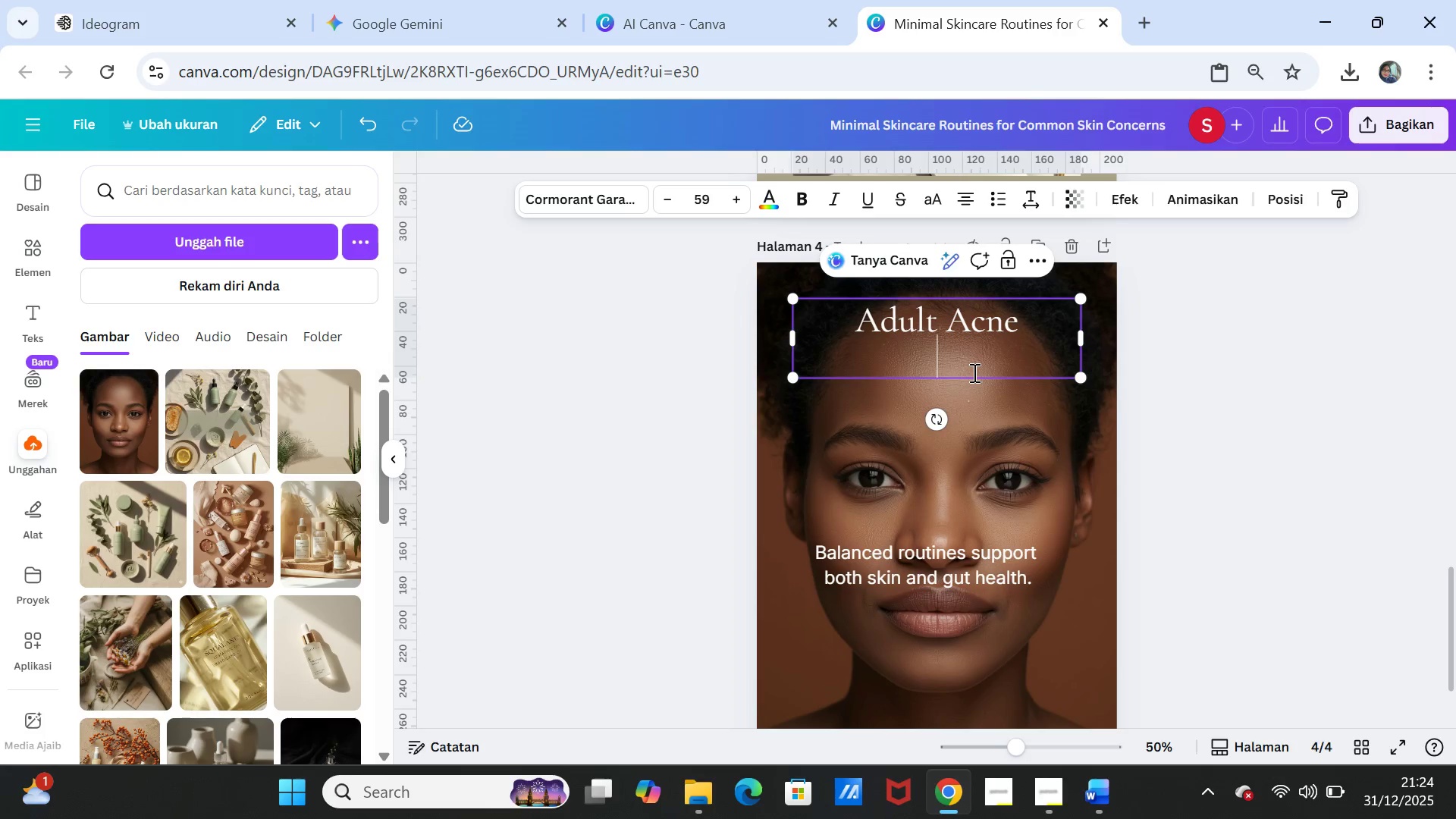 
key(Backspace)
 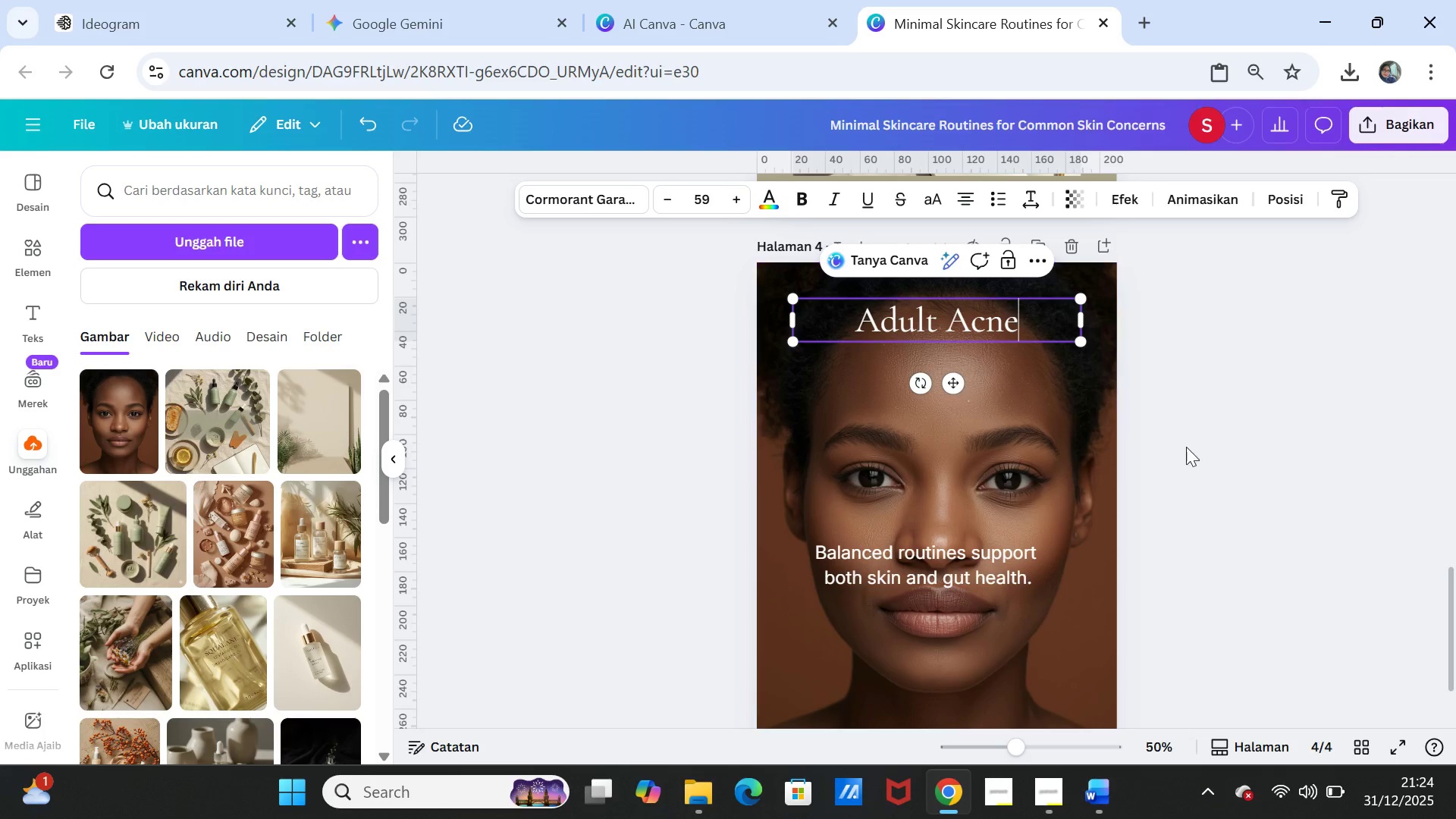 
left_click([1197, 450])
 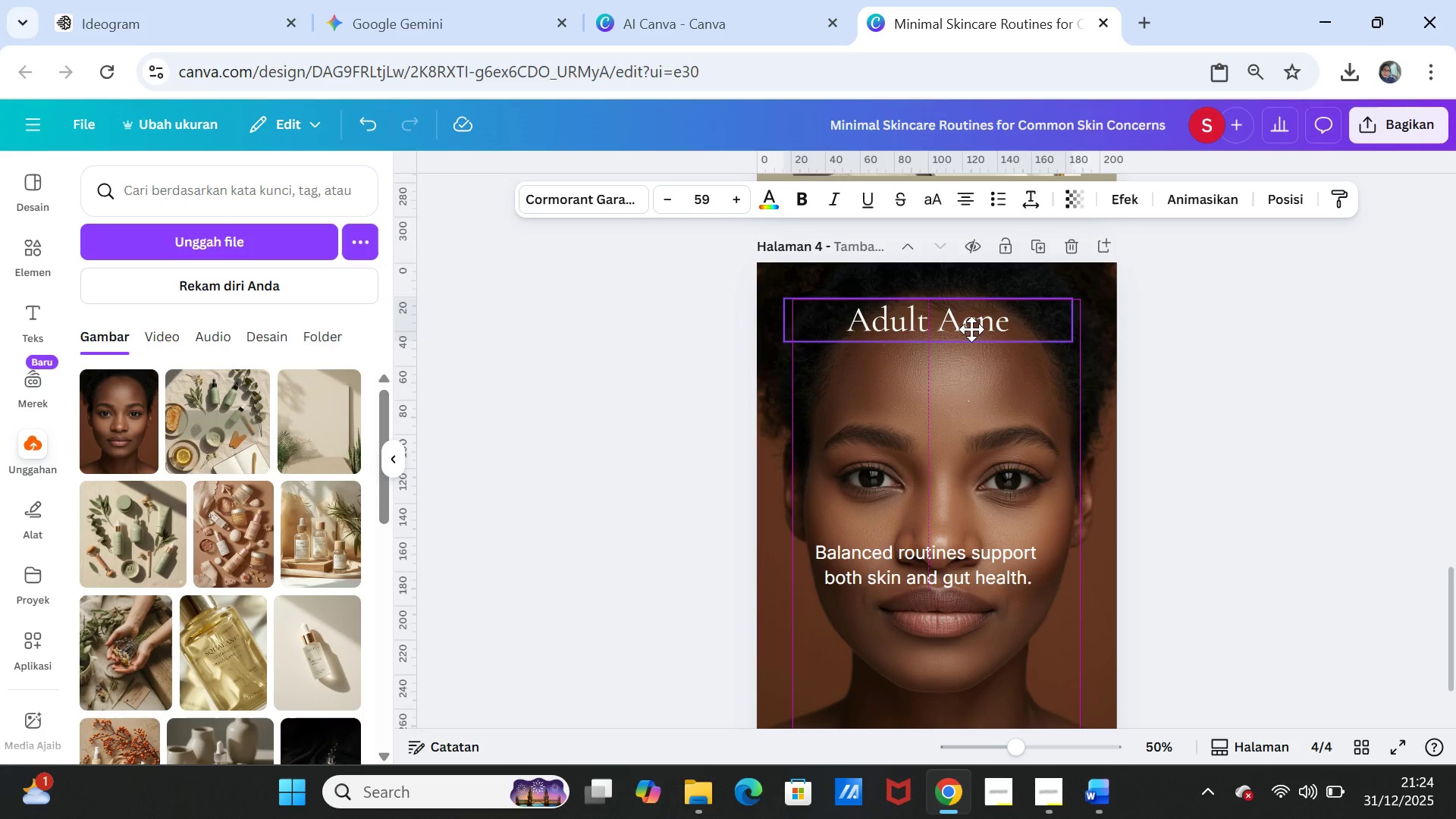 
wait(6.39)
 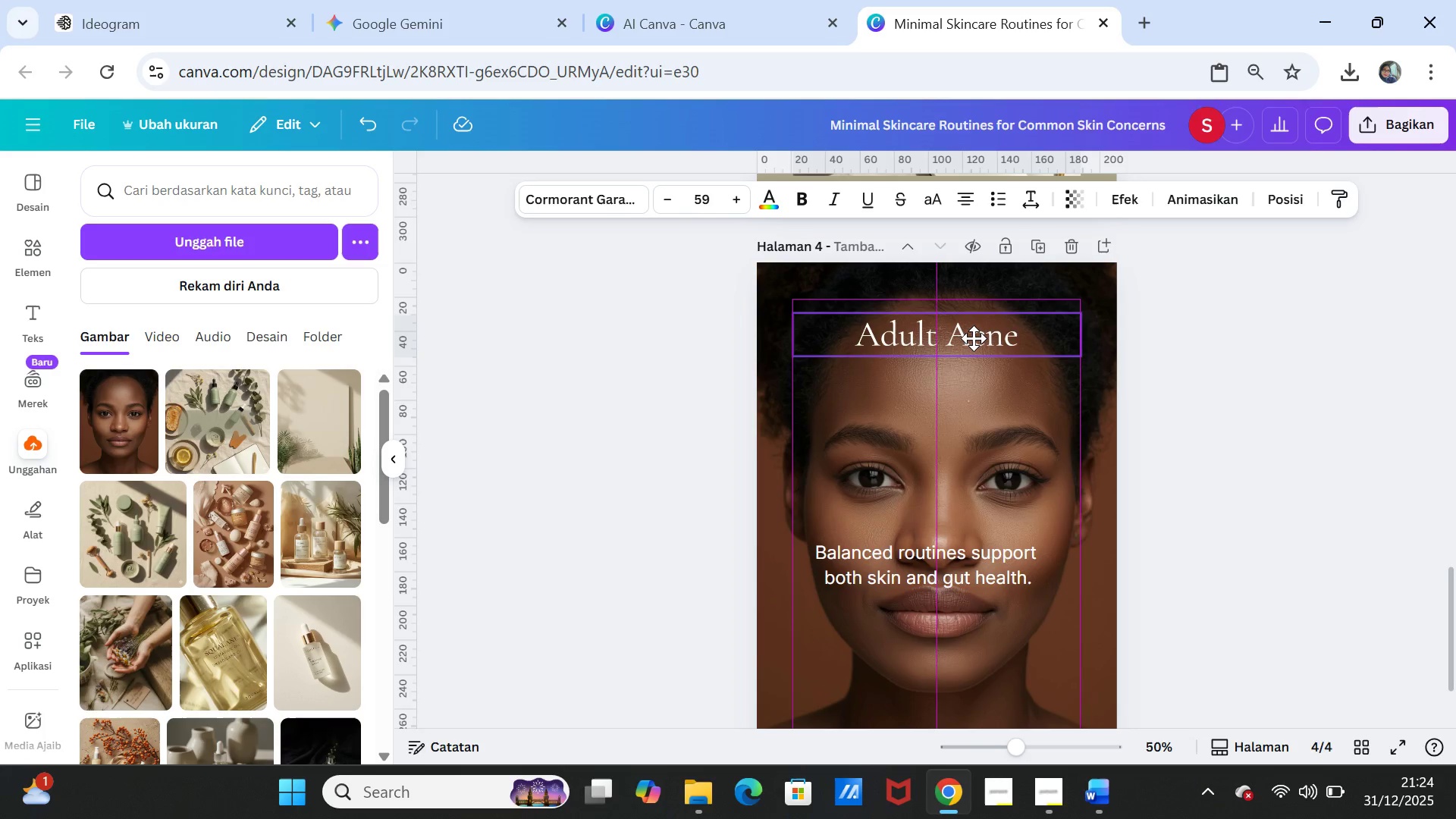 
left_click([1252, 356])
 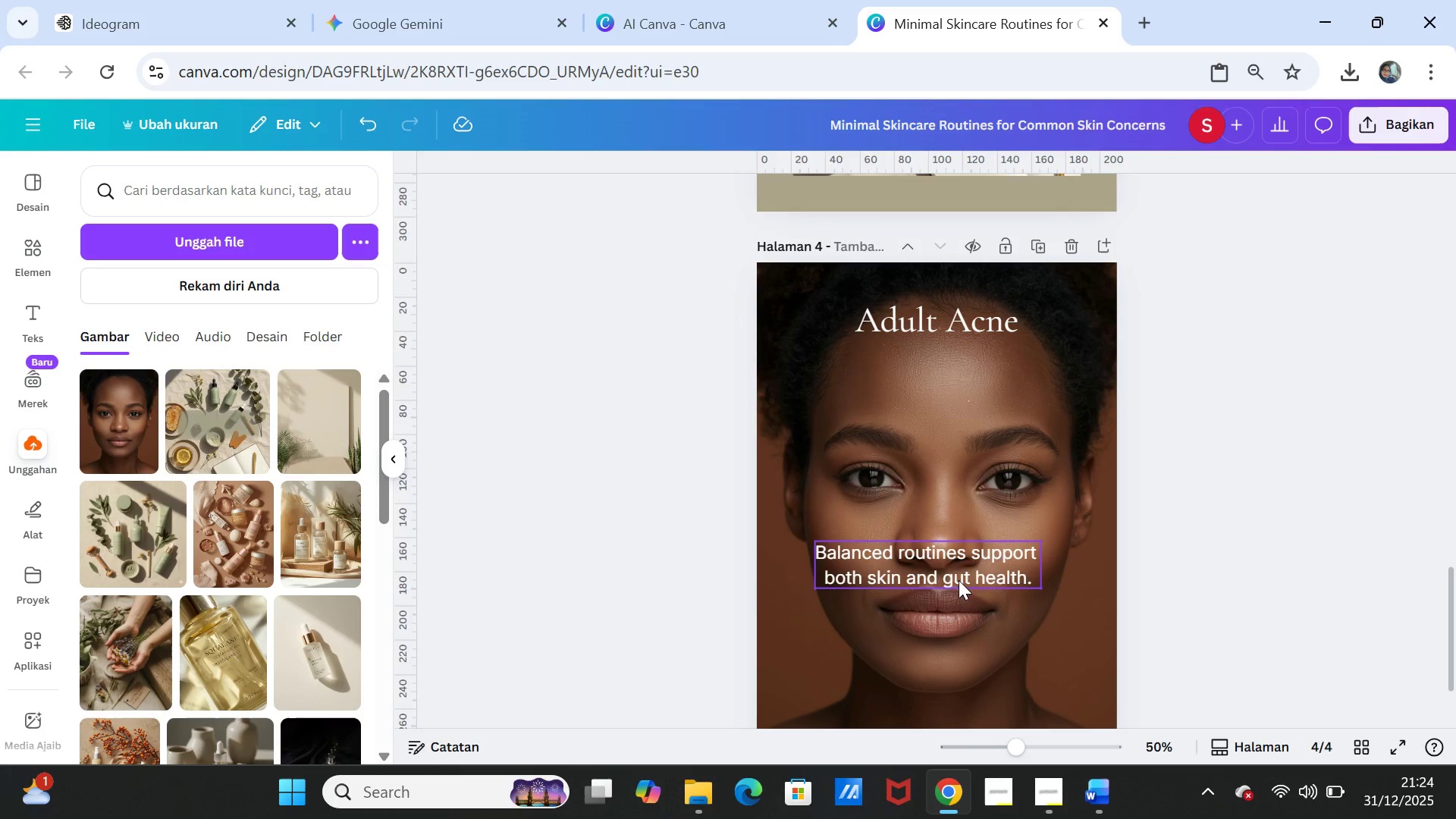 
left_click_drag(start_coordinate=[959, 580], to_coordinate=[935, 650])
 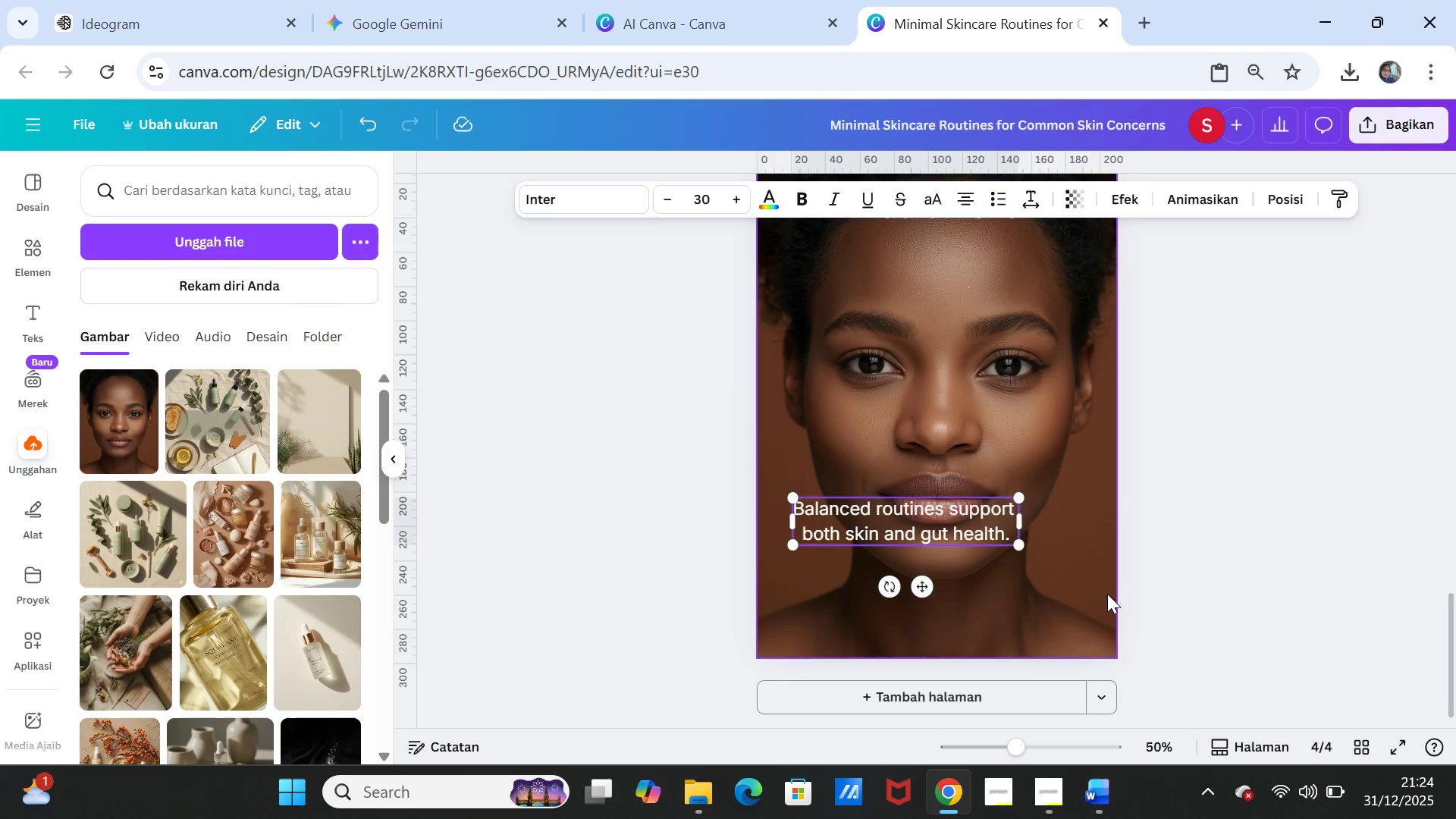 
scroll: coordinate [1107, 594], scroll_direction: down, amount: 2.0
 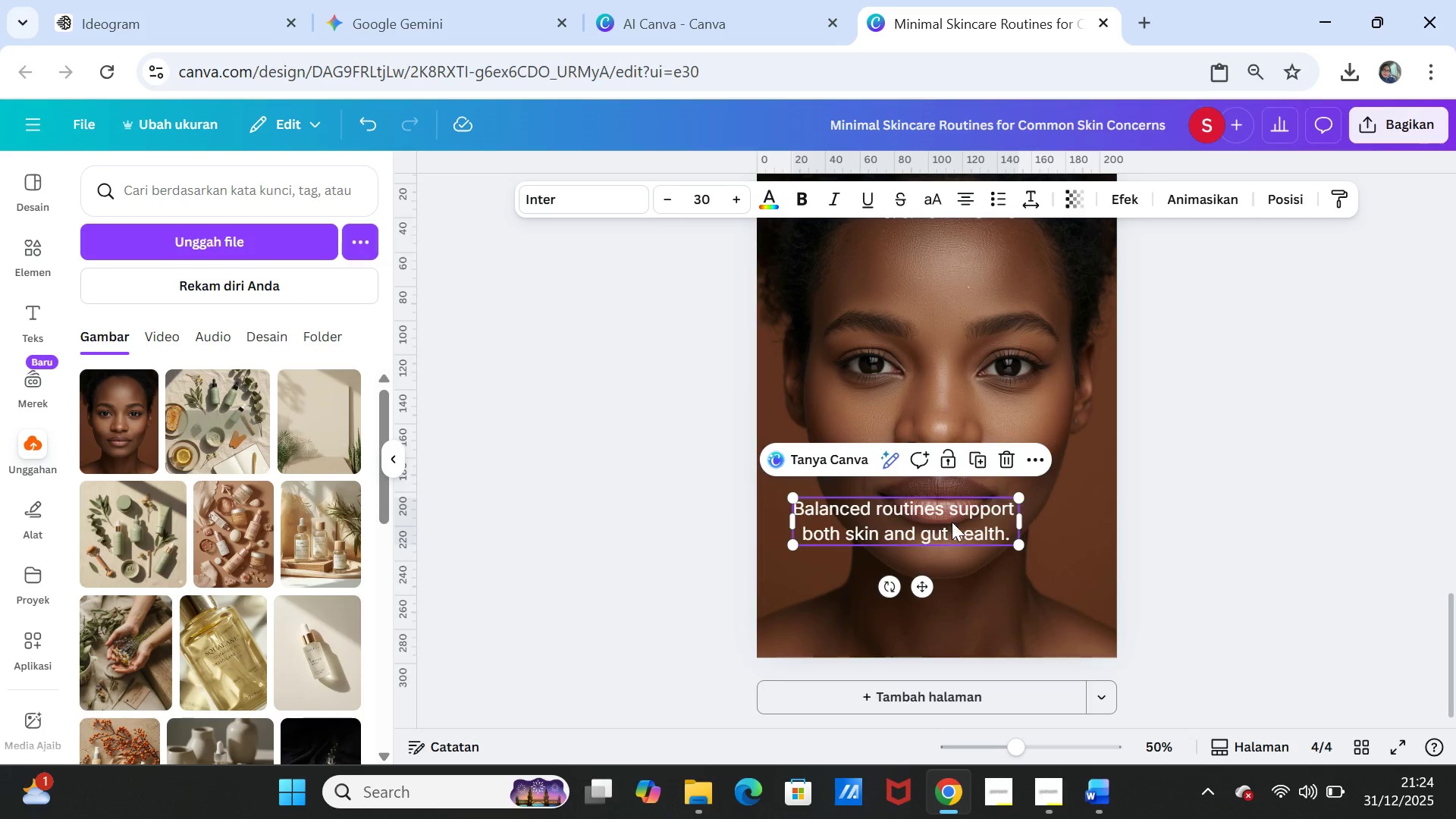 
left_click_drag(start_coordinate=[952, 522], to_coordinate=[983, 600])
 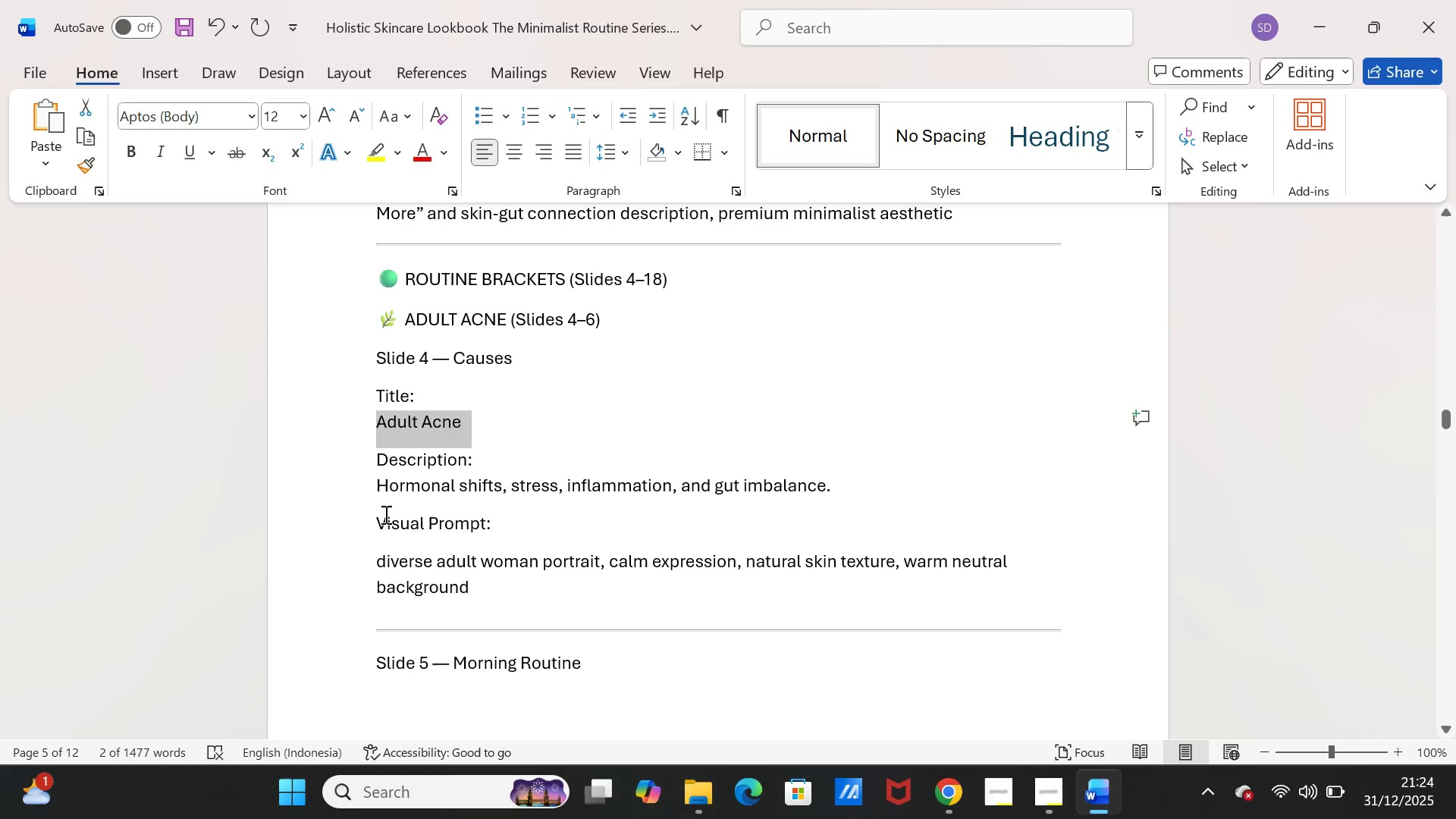 
left_click_drag(start_coordinate=[374, 490], to_coordinate=[875, 489])
 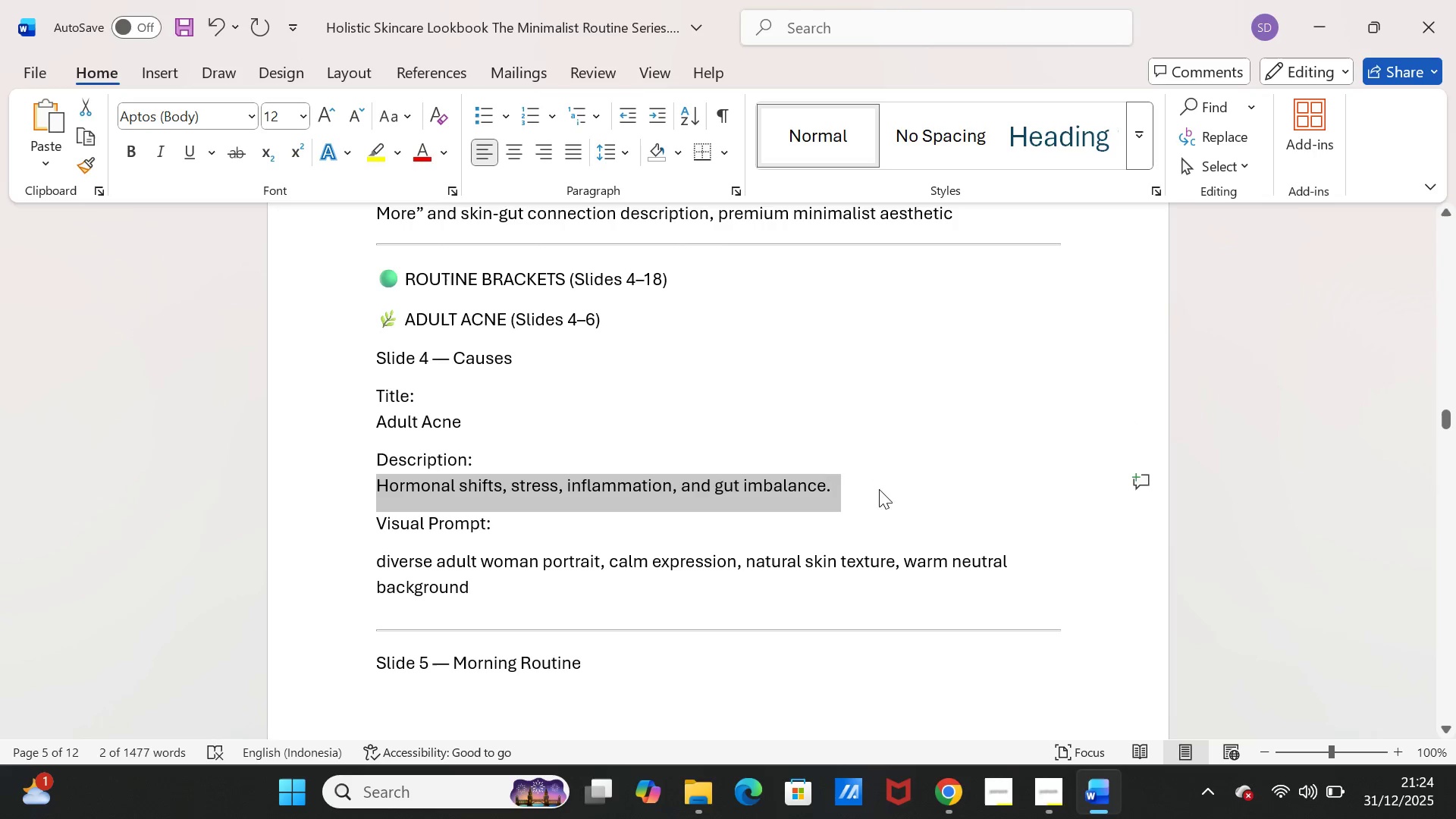 
key(Control+C)
 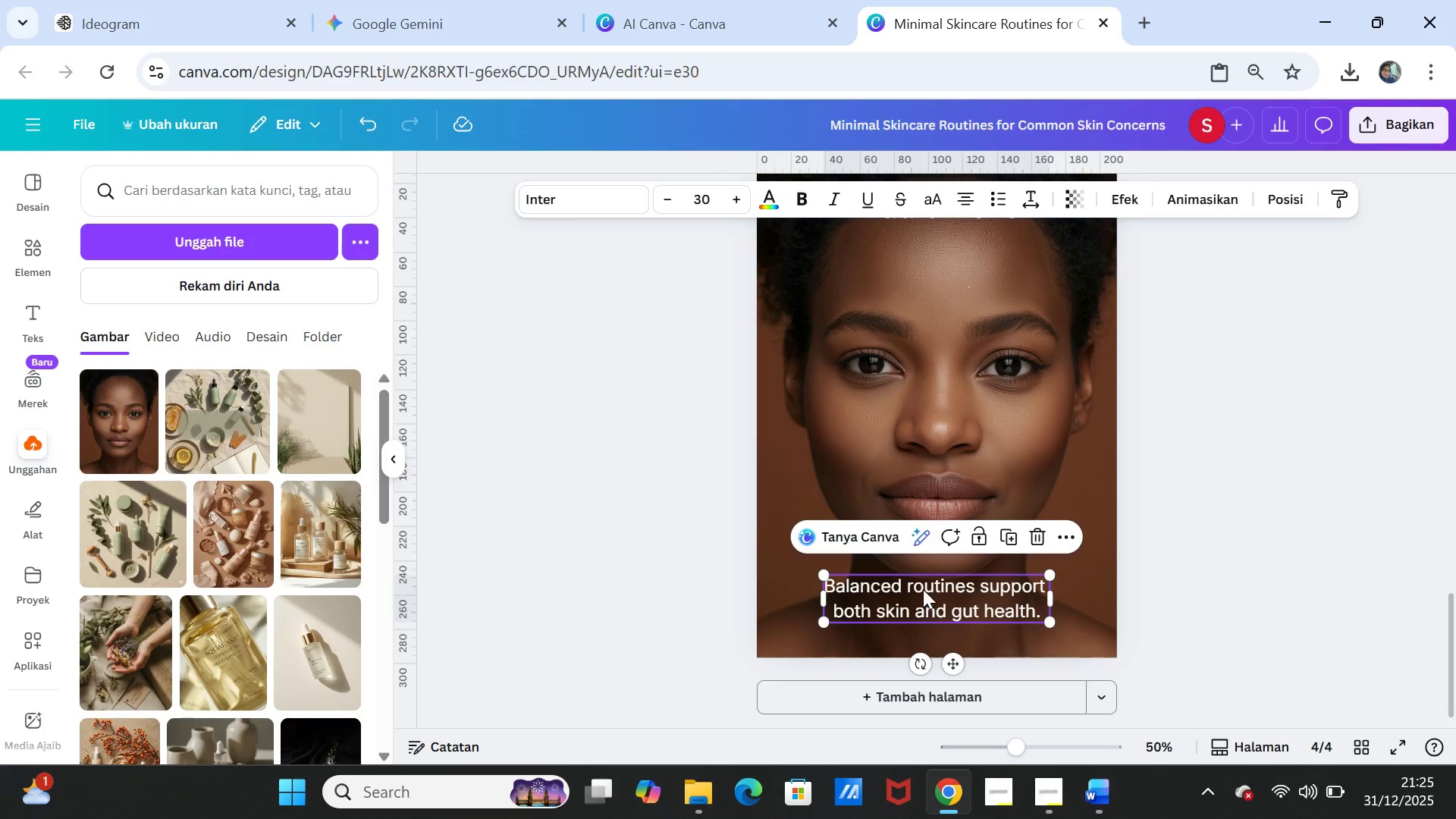 
double_click([923, 588])
 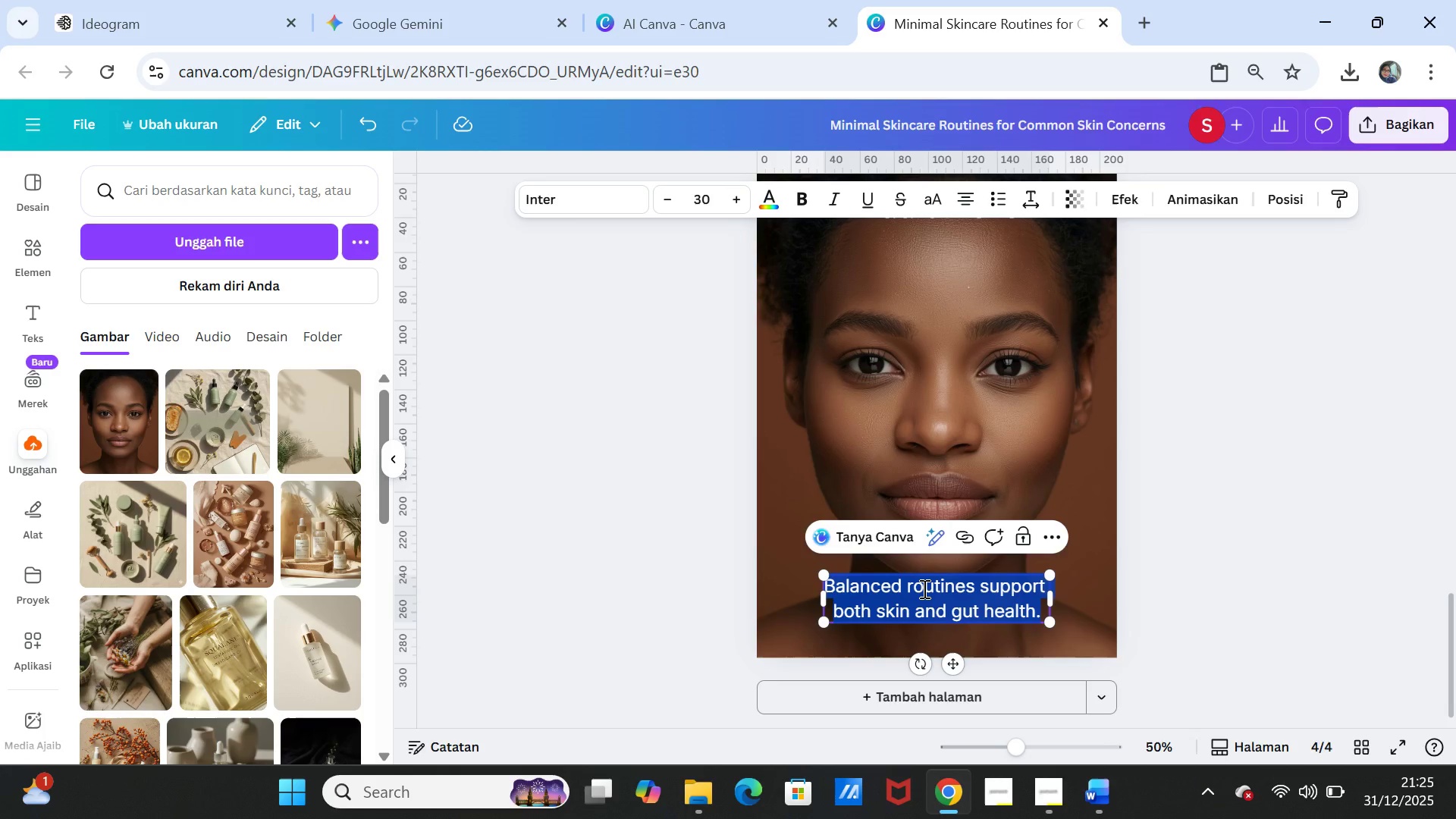 
key(Control+V)
 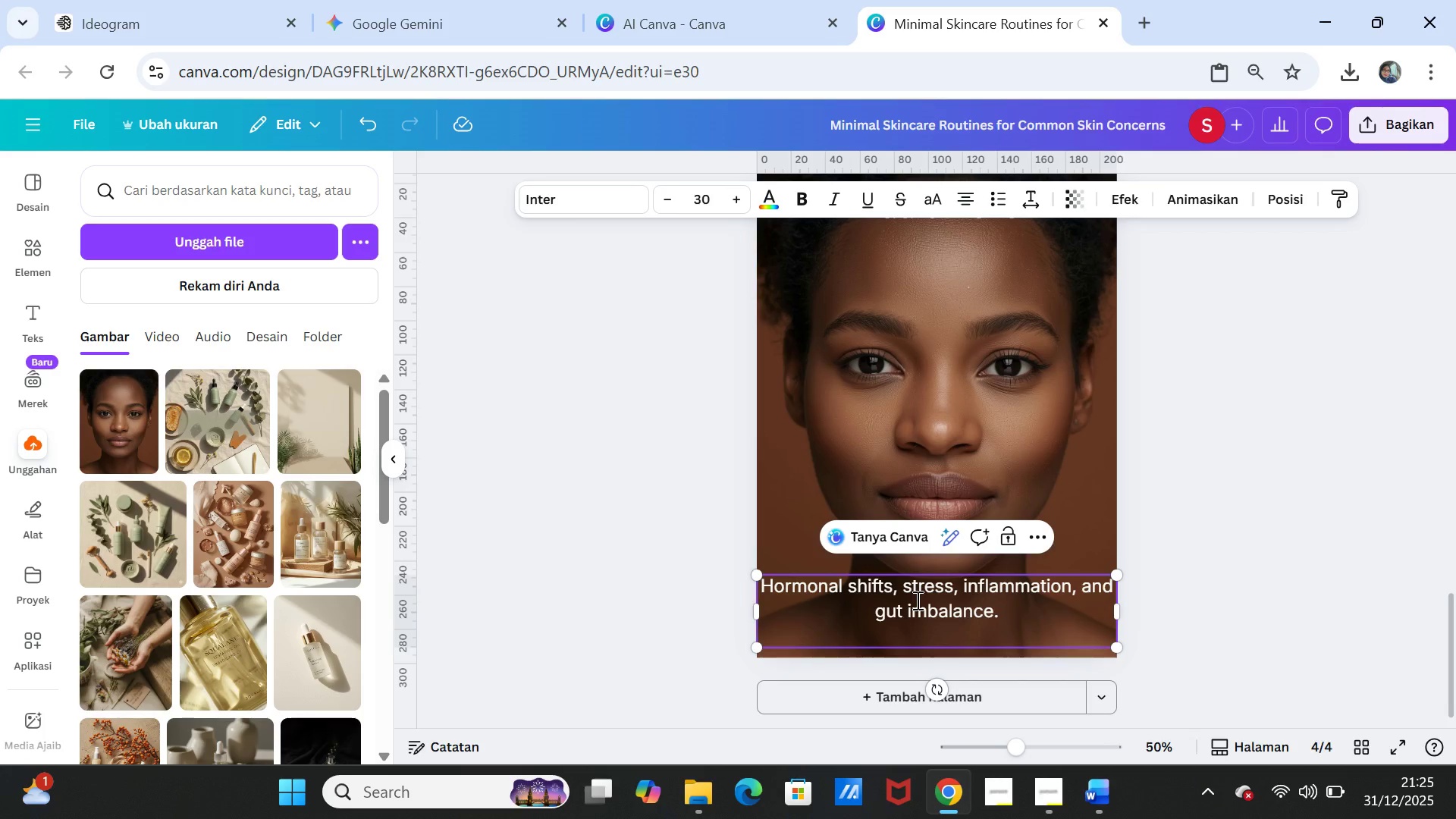 
key(Backspace)
 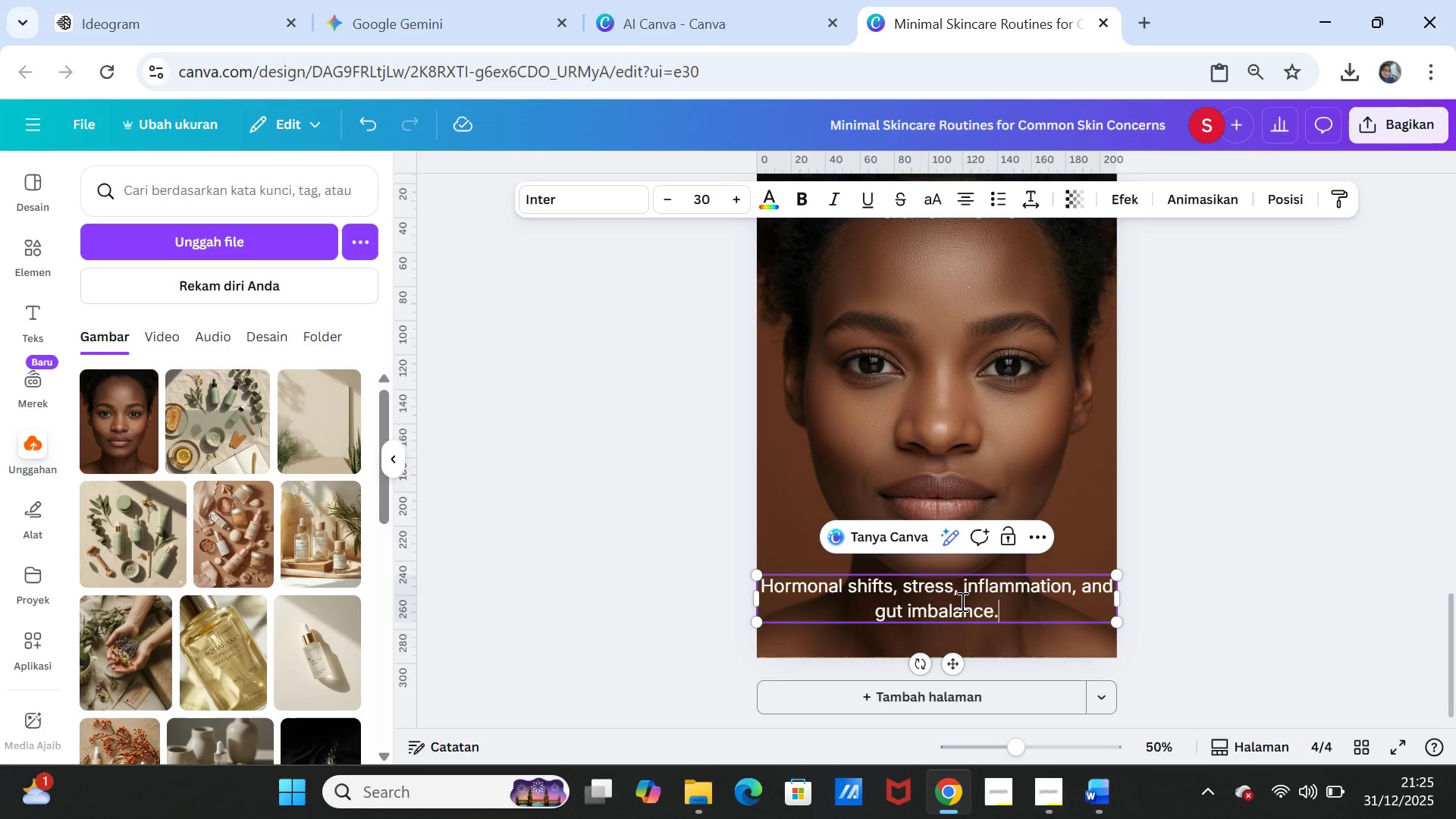 
left_click([963, 594])
 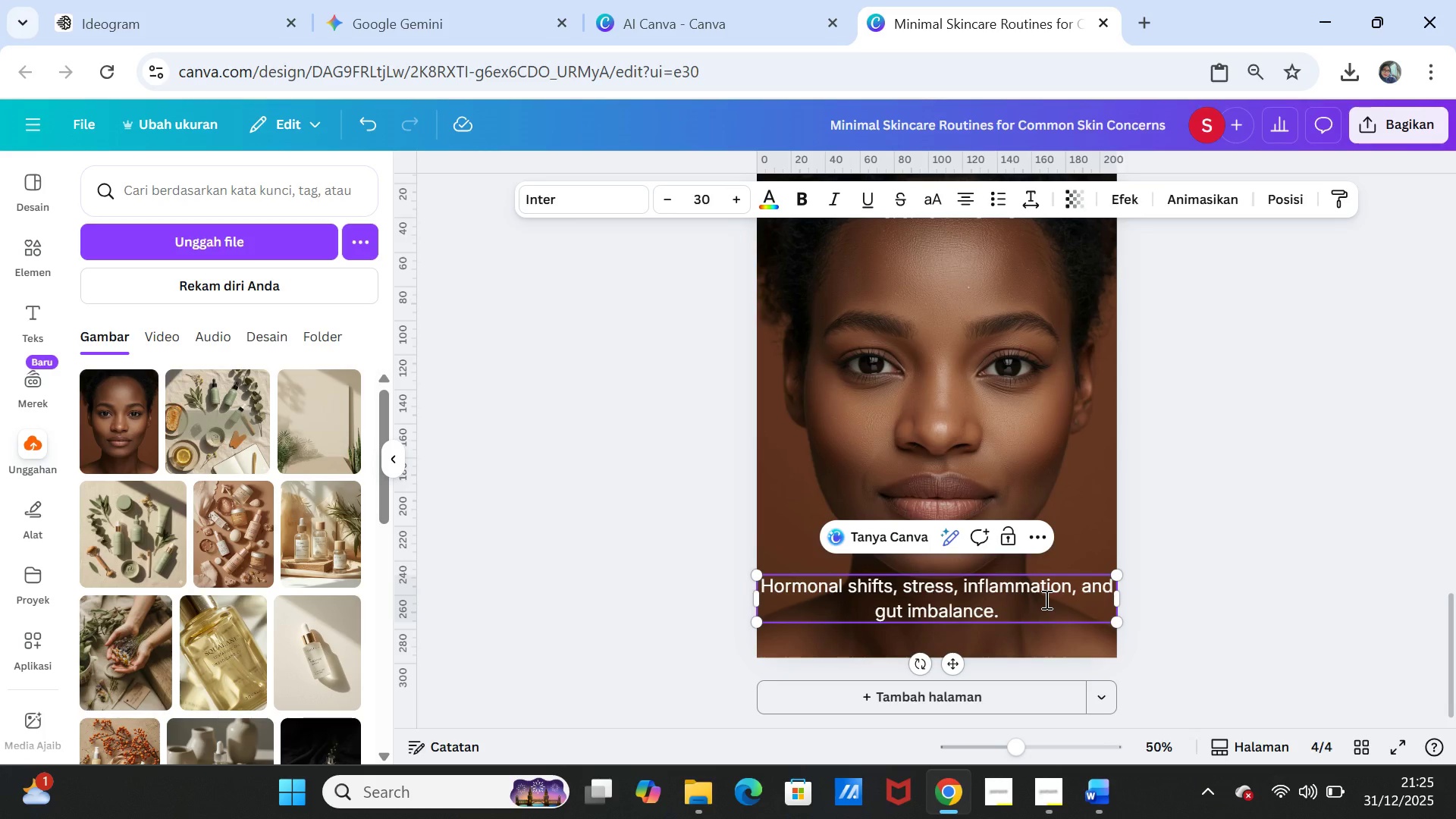 
key(Enter)
 